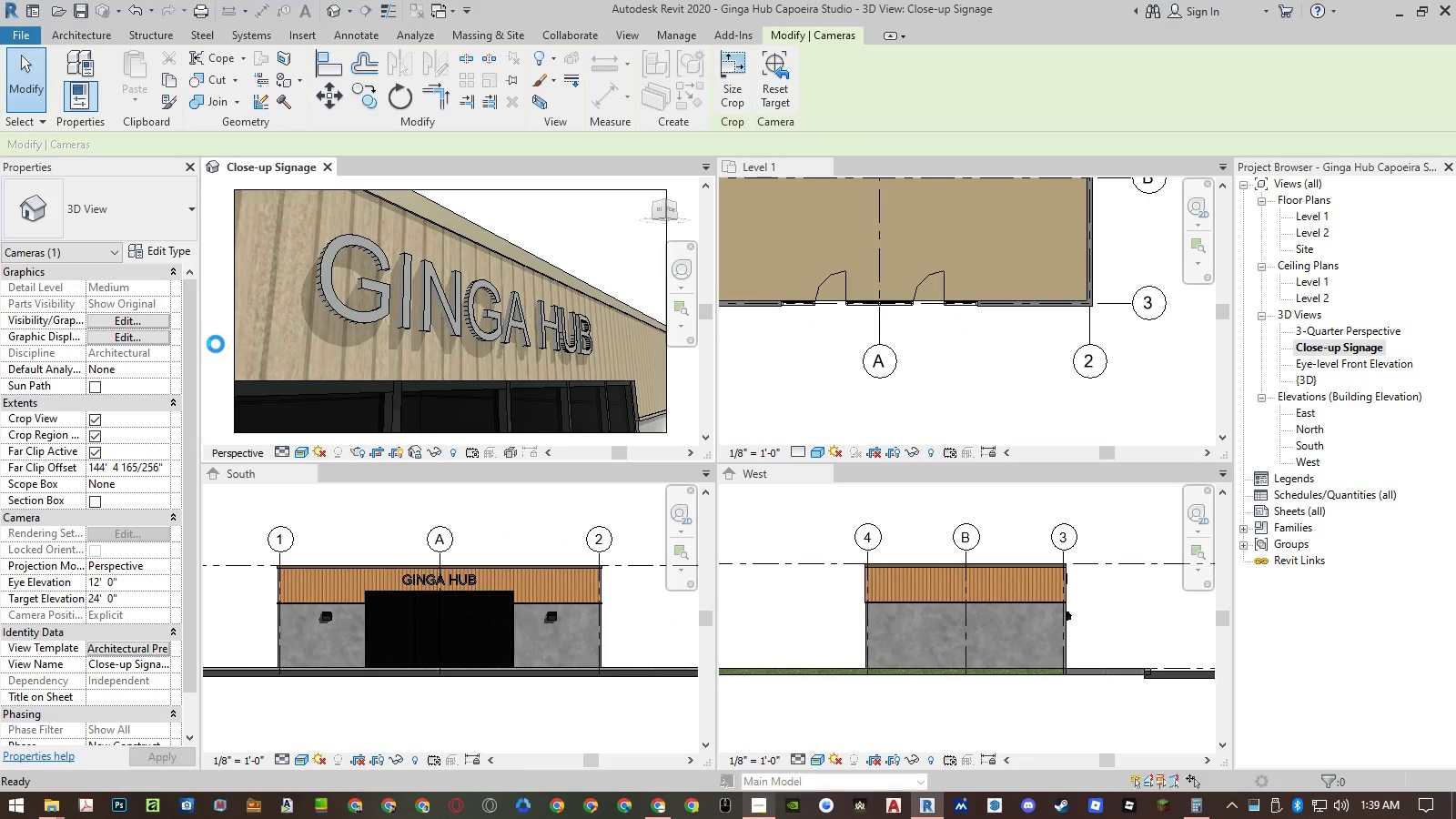 
type(rr)
 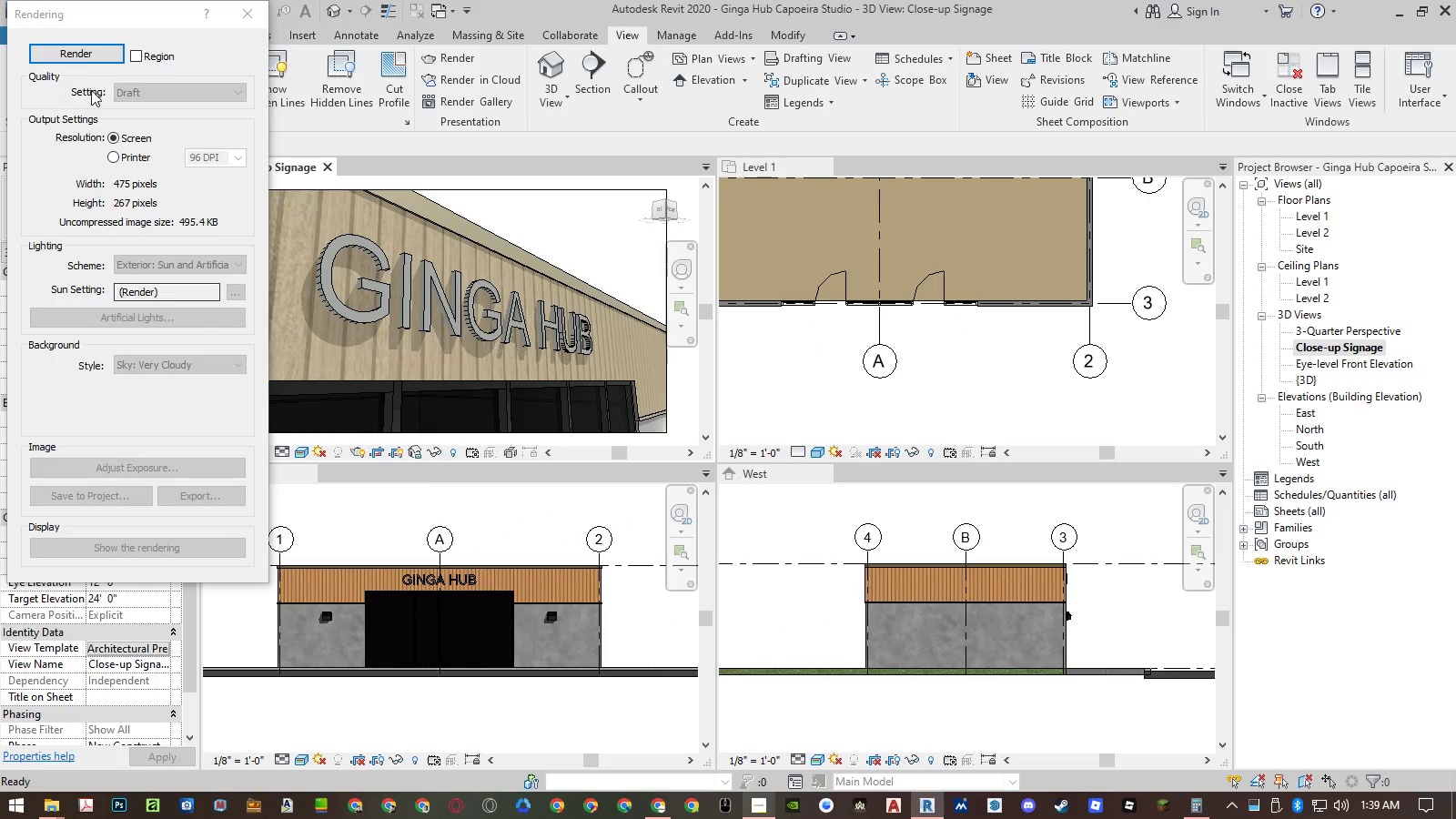 
left_click([78, 54])
 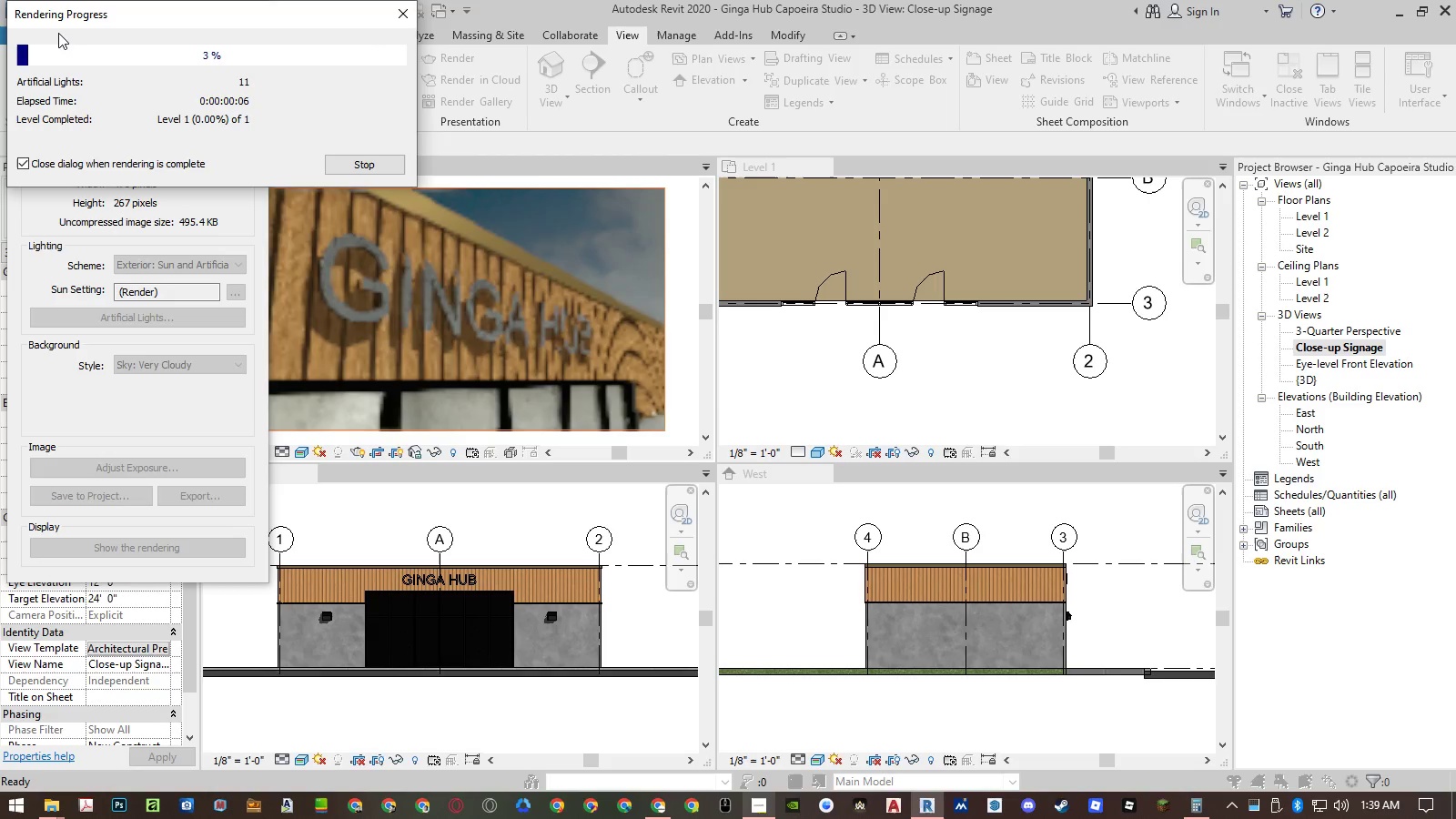 
wait(7.9)
 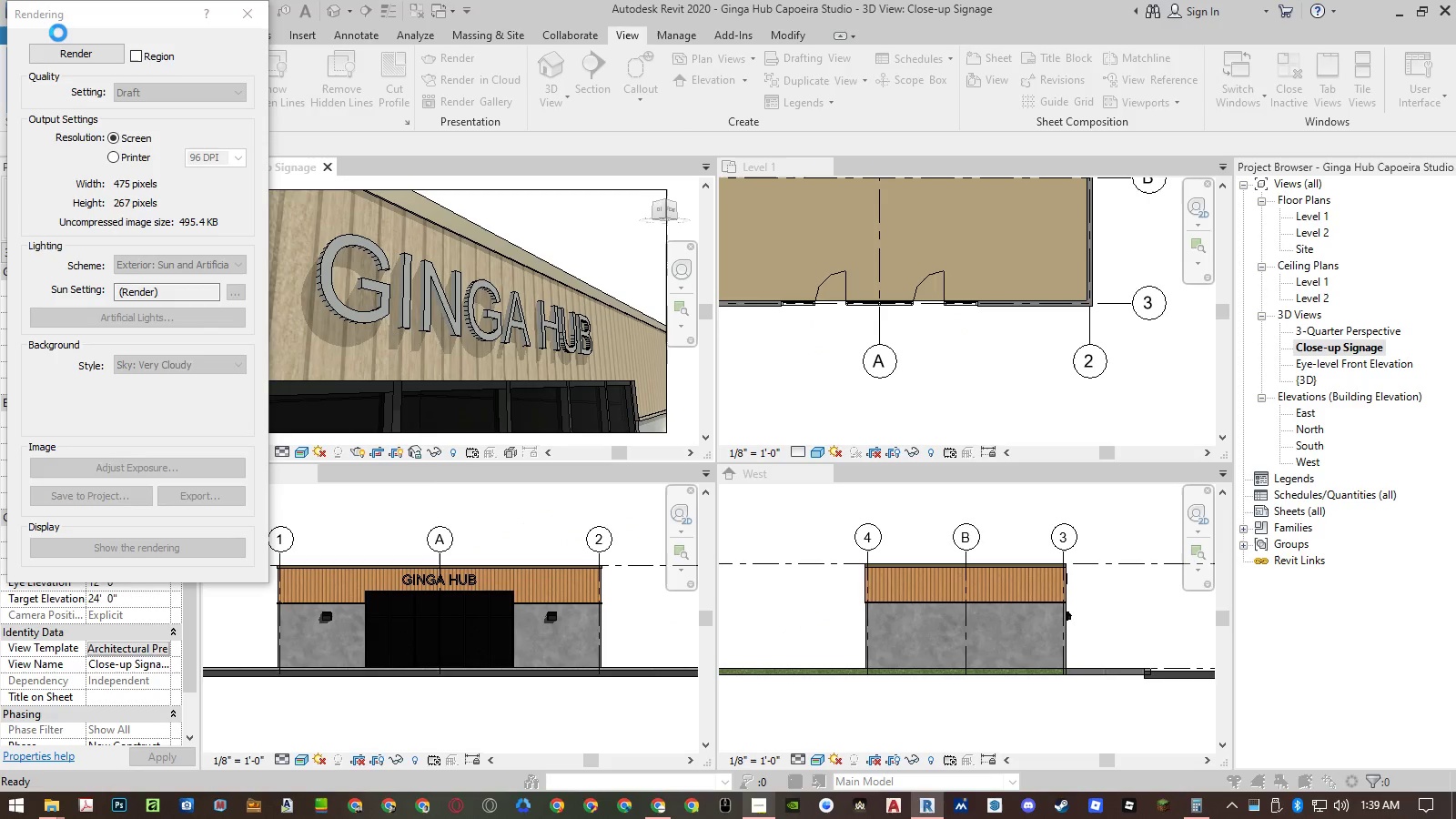 
mouse_move([156, 53])
 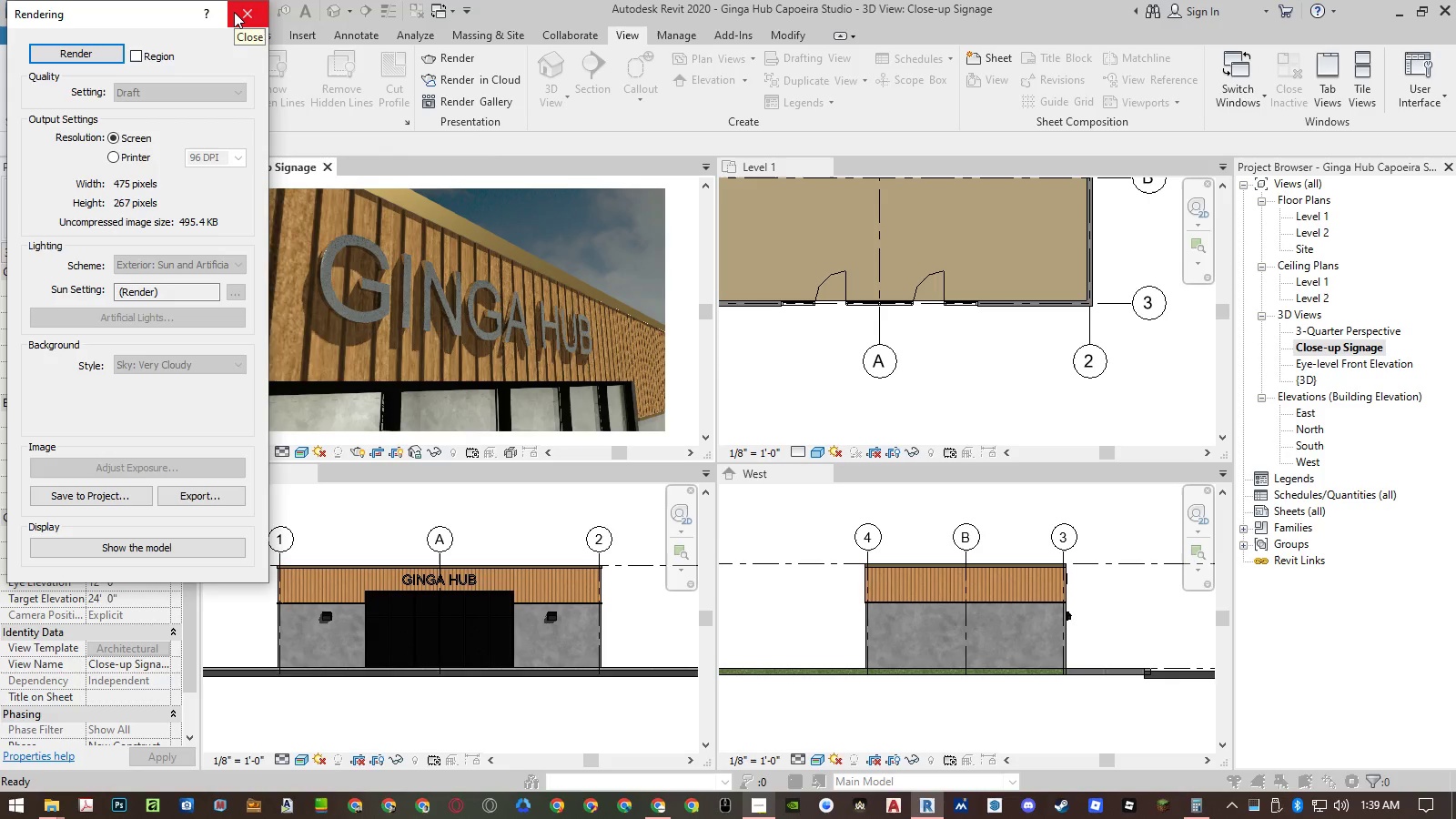 
left_click([234, 12])
 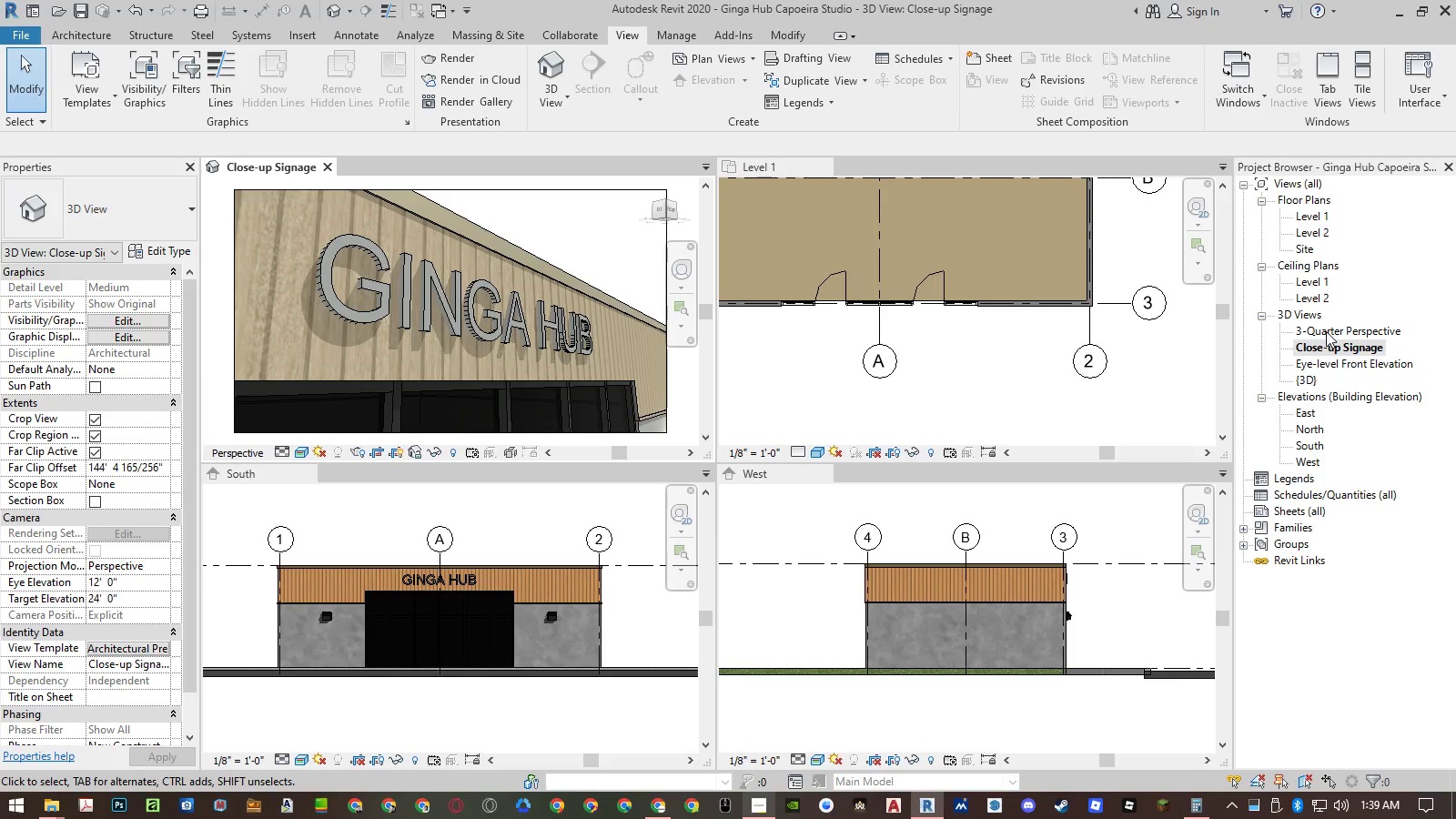 
double_click([1325, 363])
 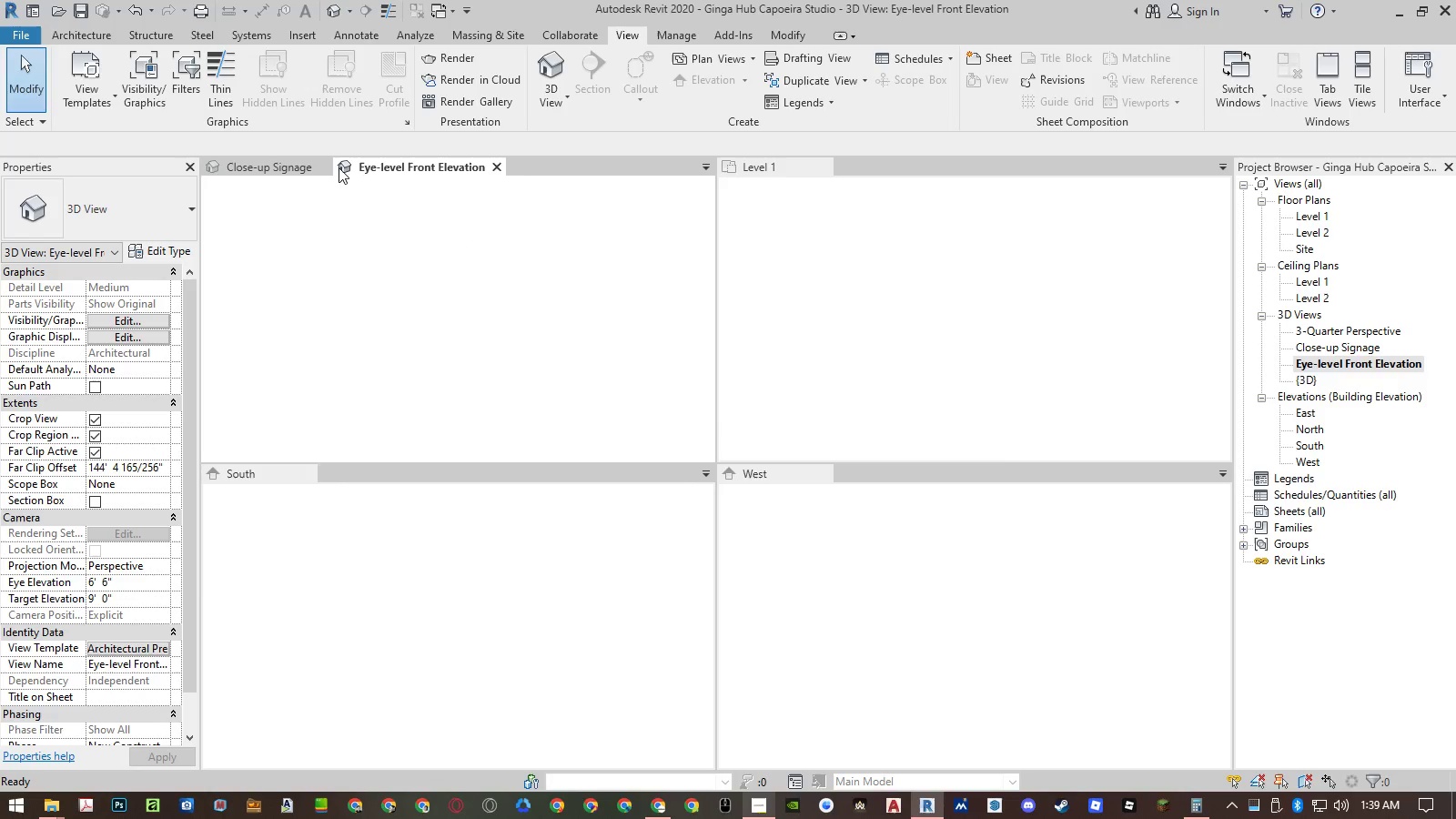 
left_click([325, 167])
 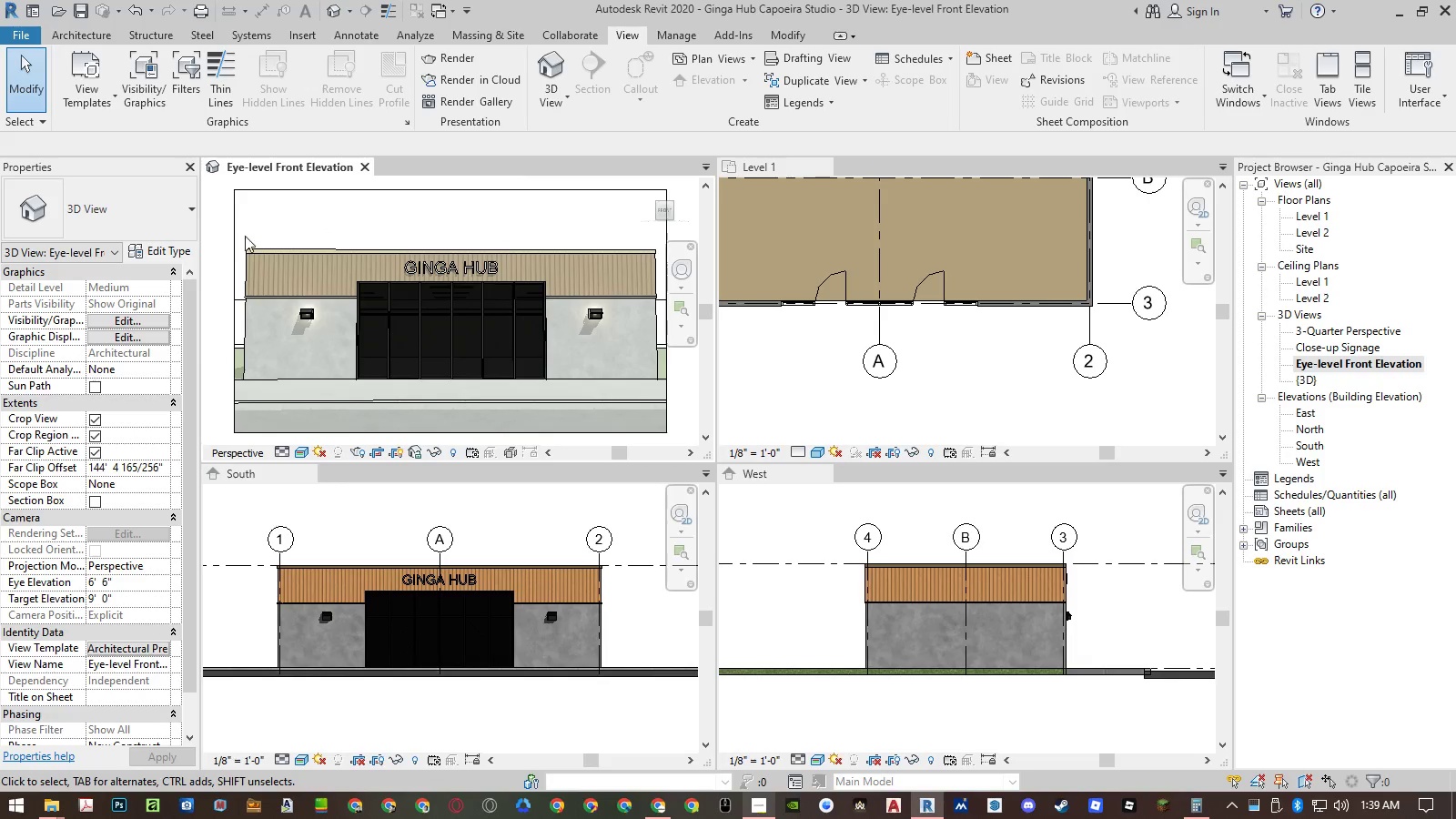 
left_click([204, 242])
 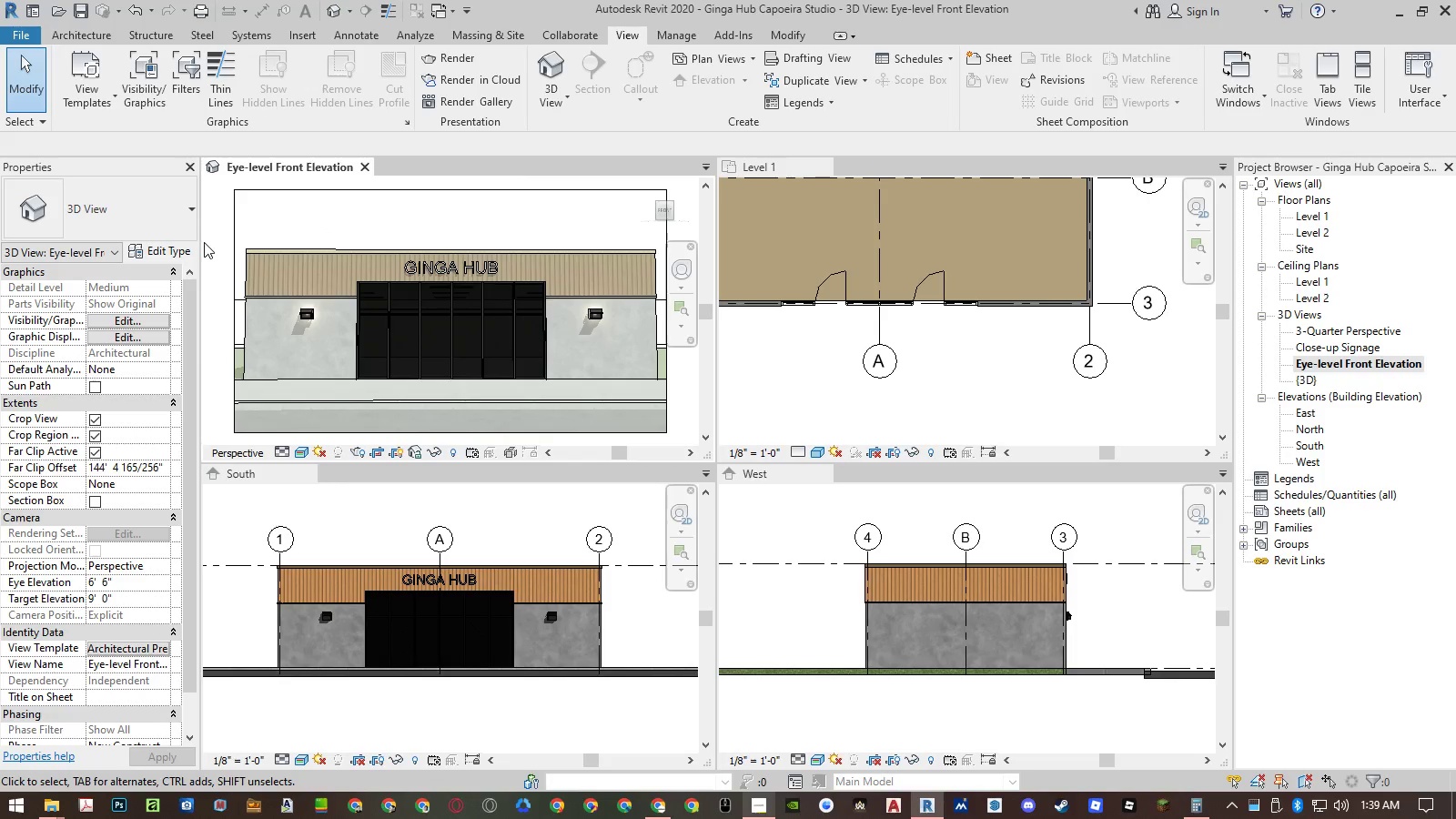 
type(rr)
 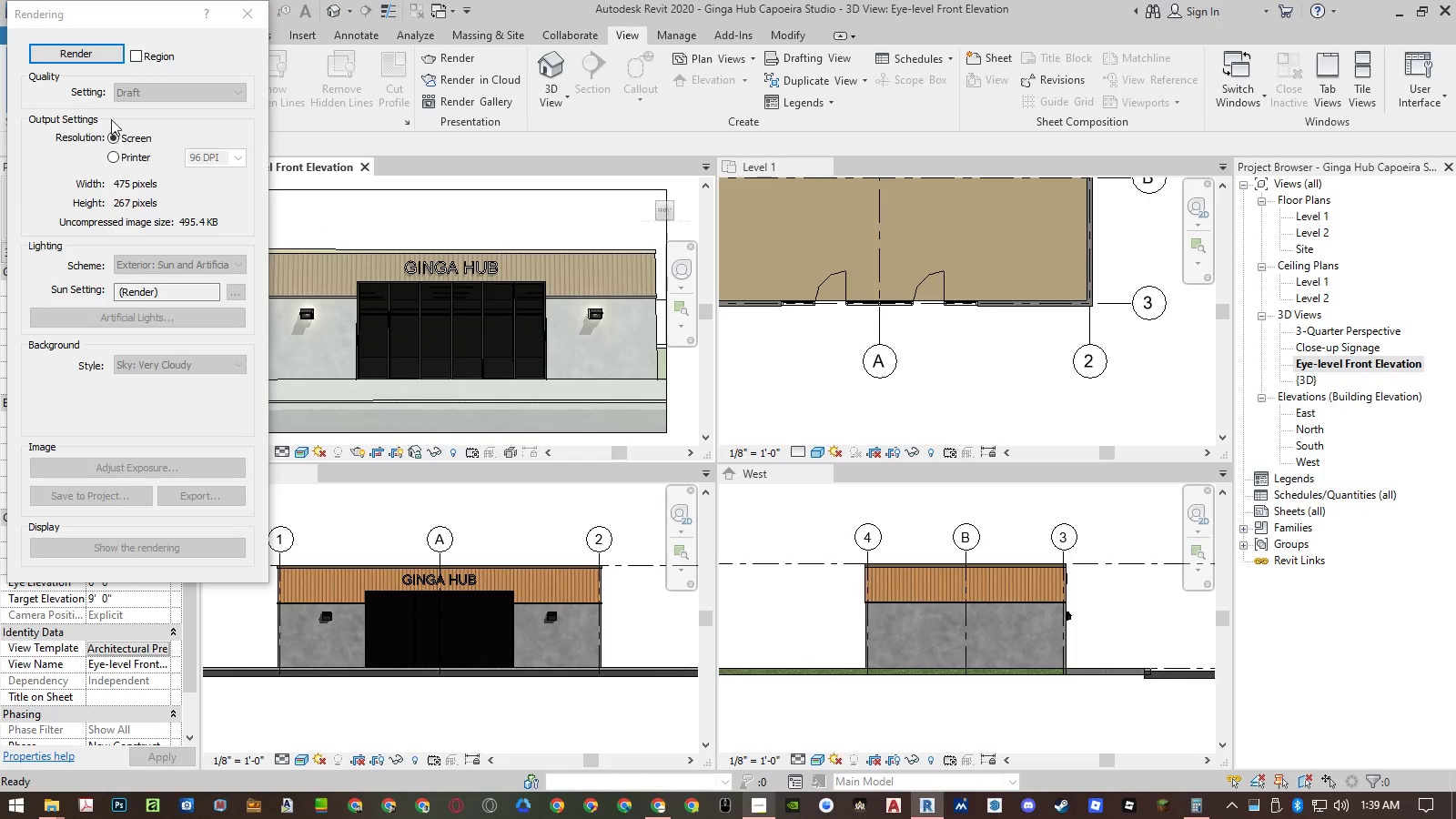 
left_click([96, 58])
 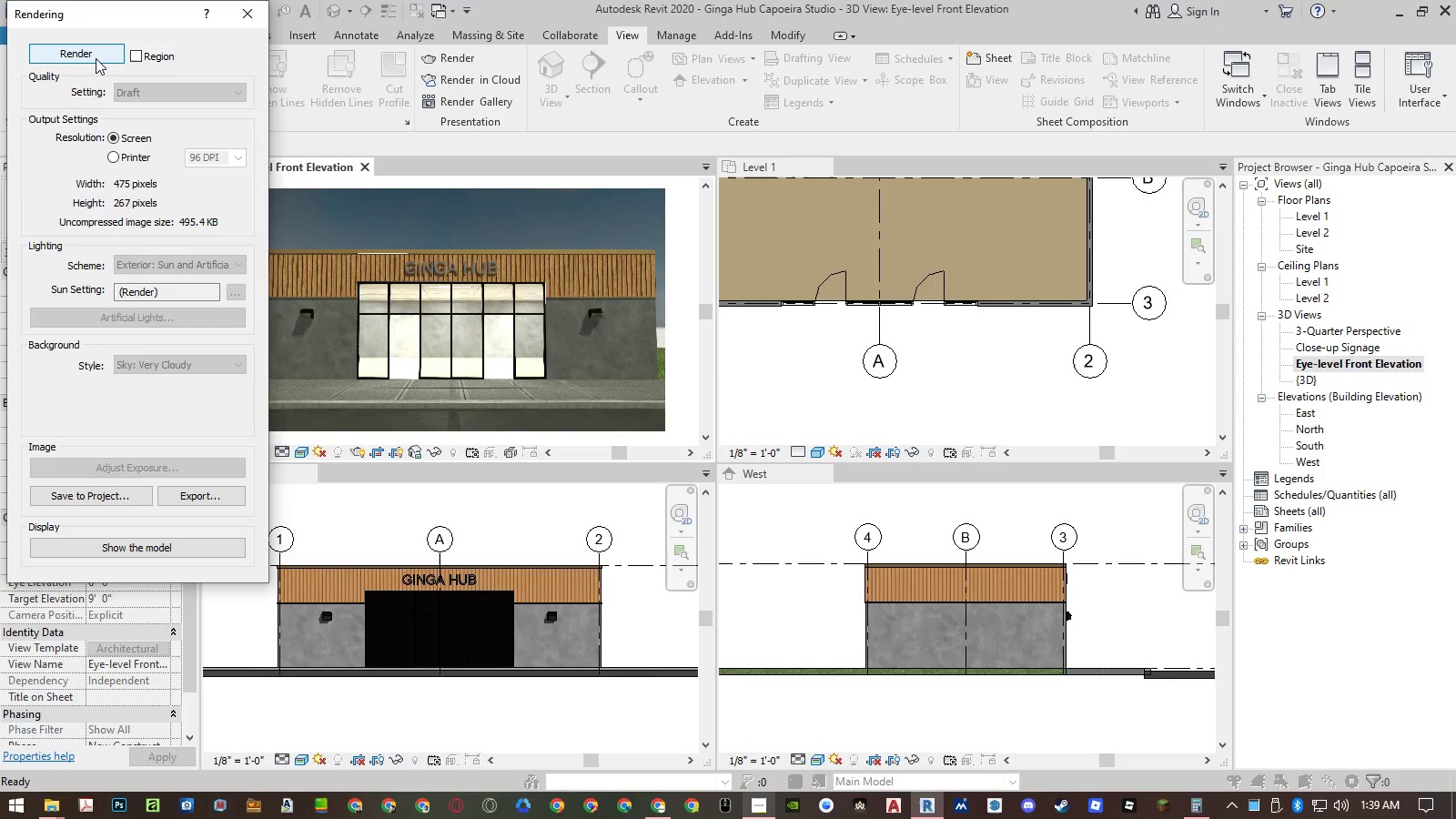 
wait(10.16)
 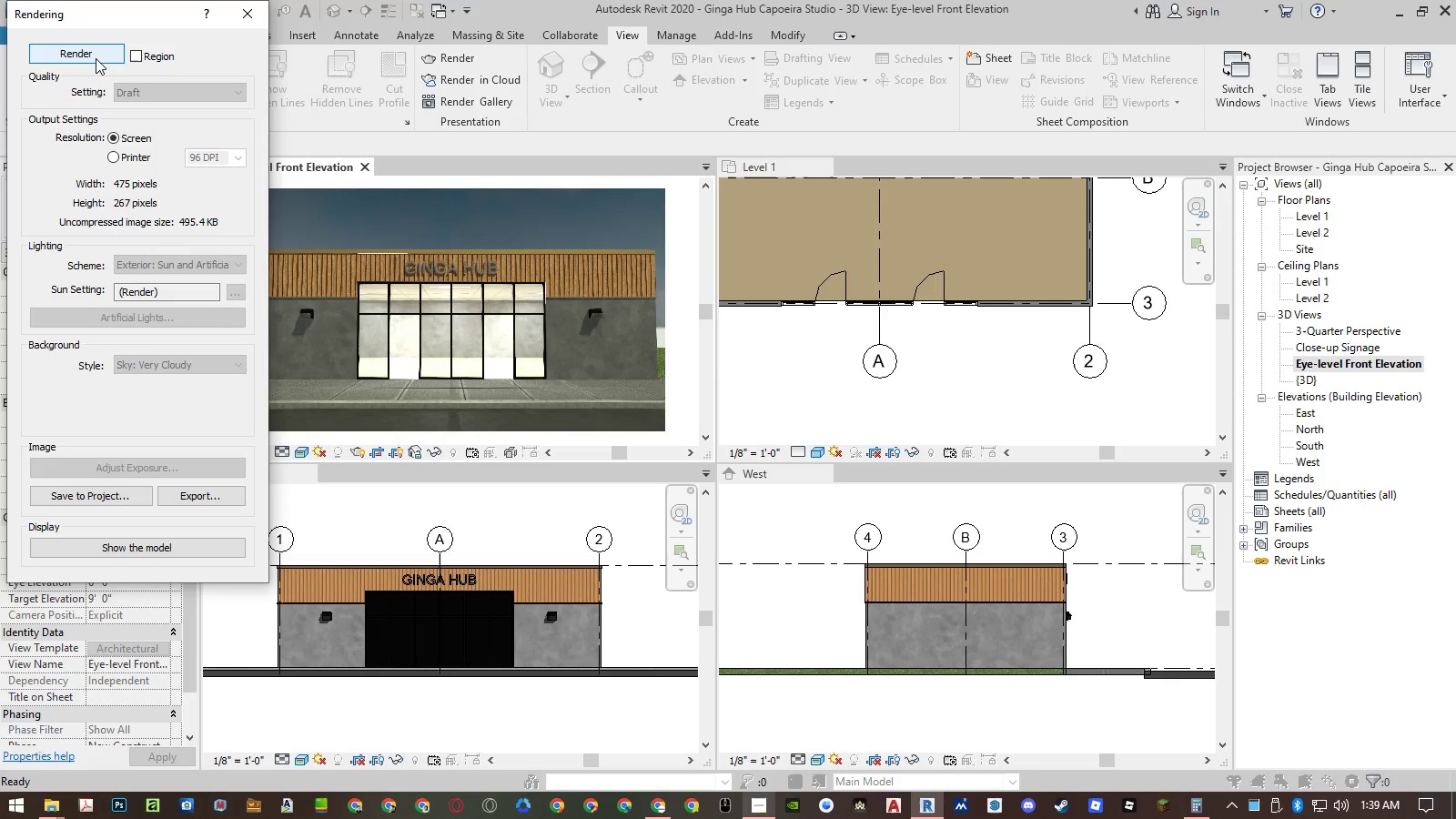 
left_click([240, 23])
 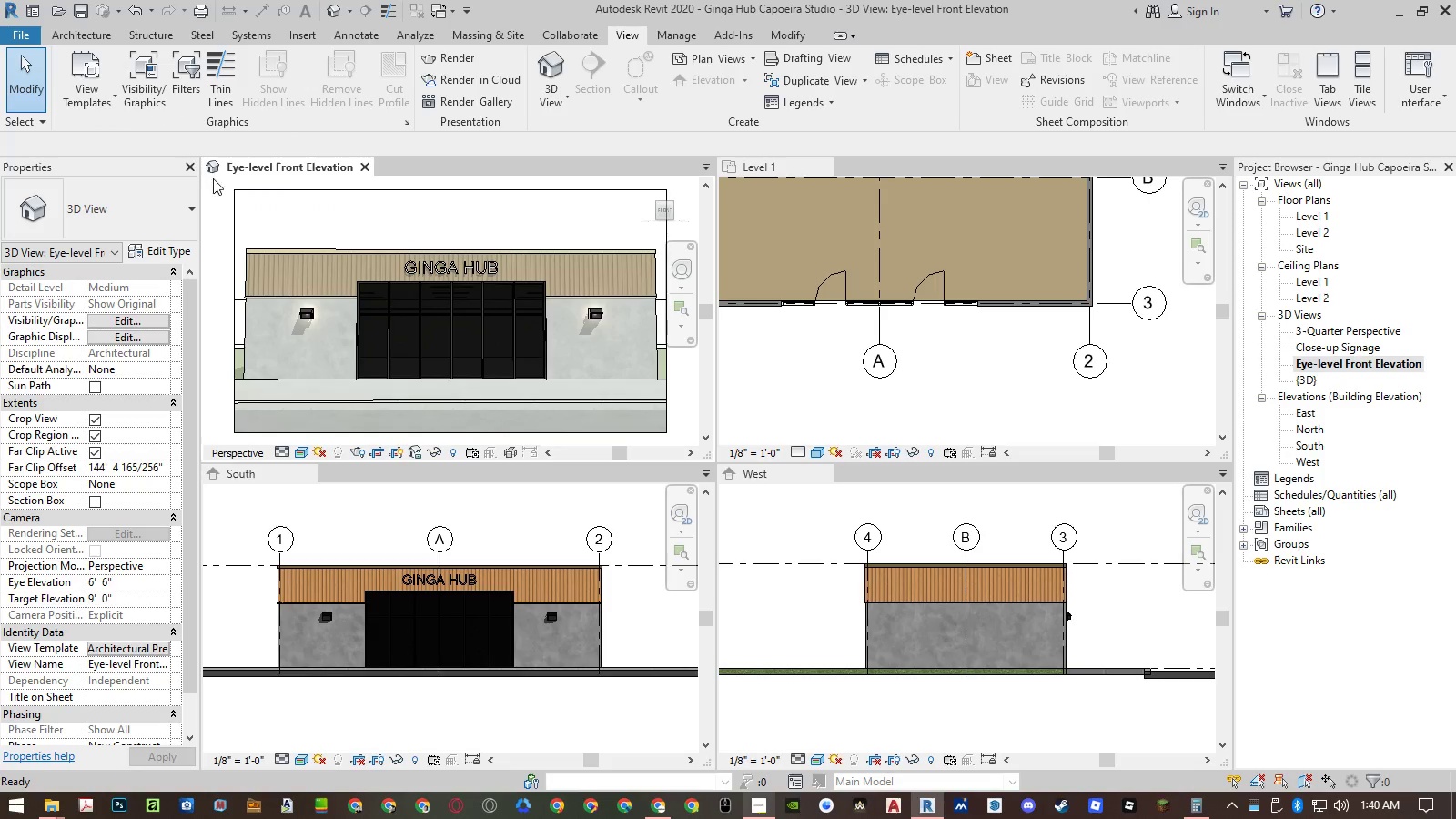 
left_click([214, 201])
 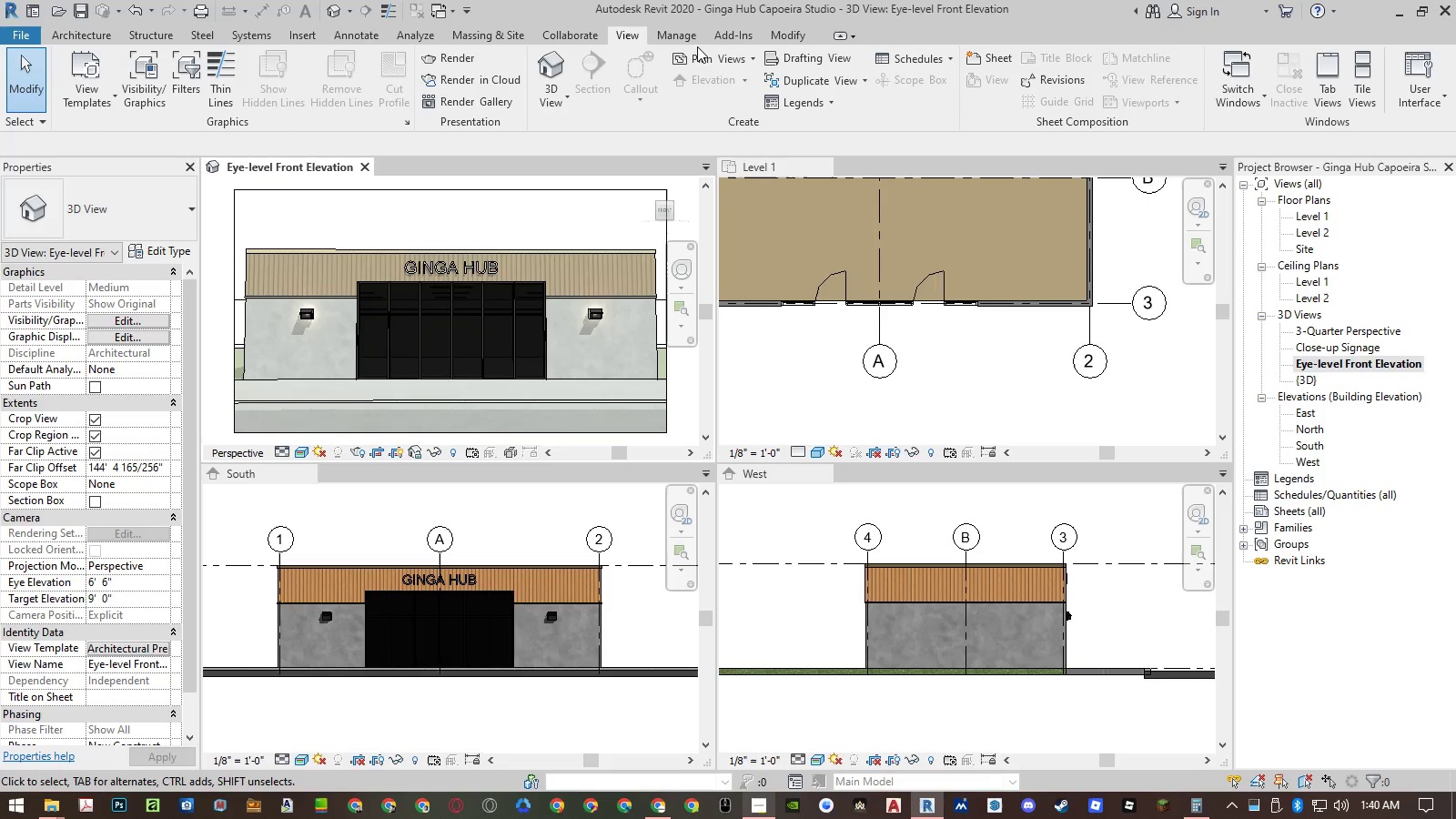 
left_click([665, 35])
 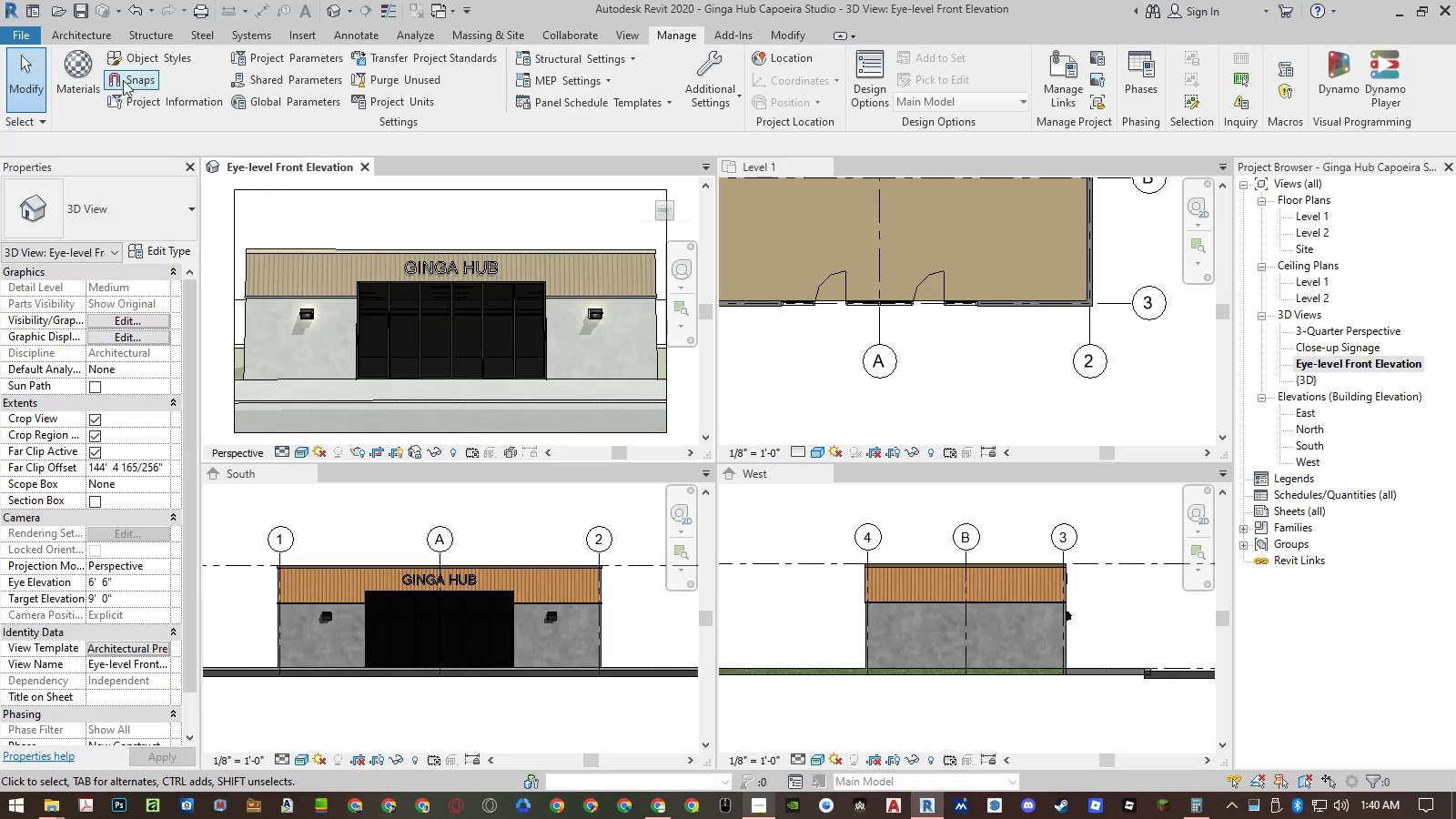 
left_click([100, 78])
 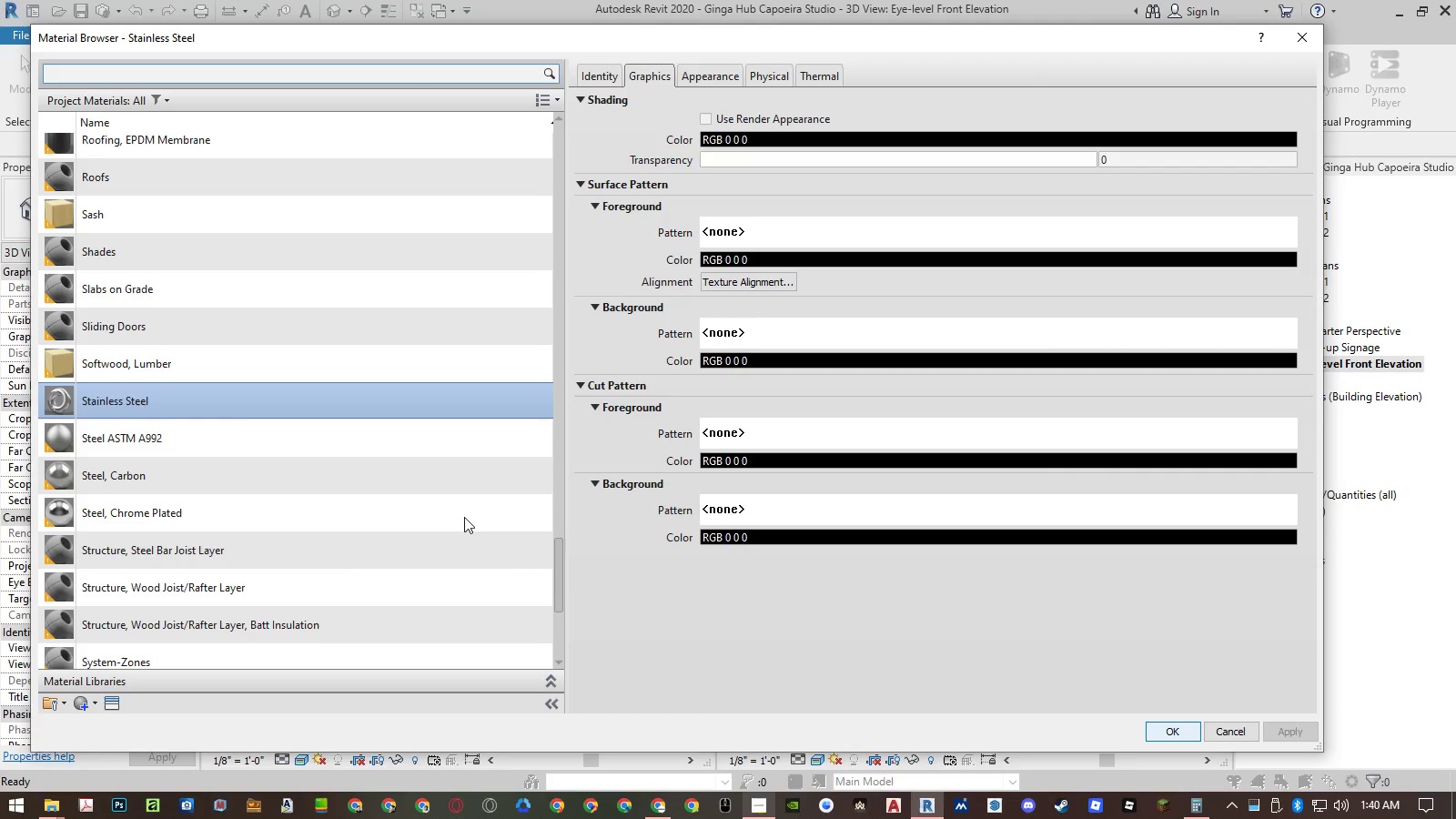 
left_click([250, 468])
 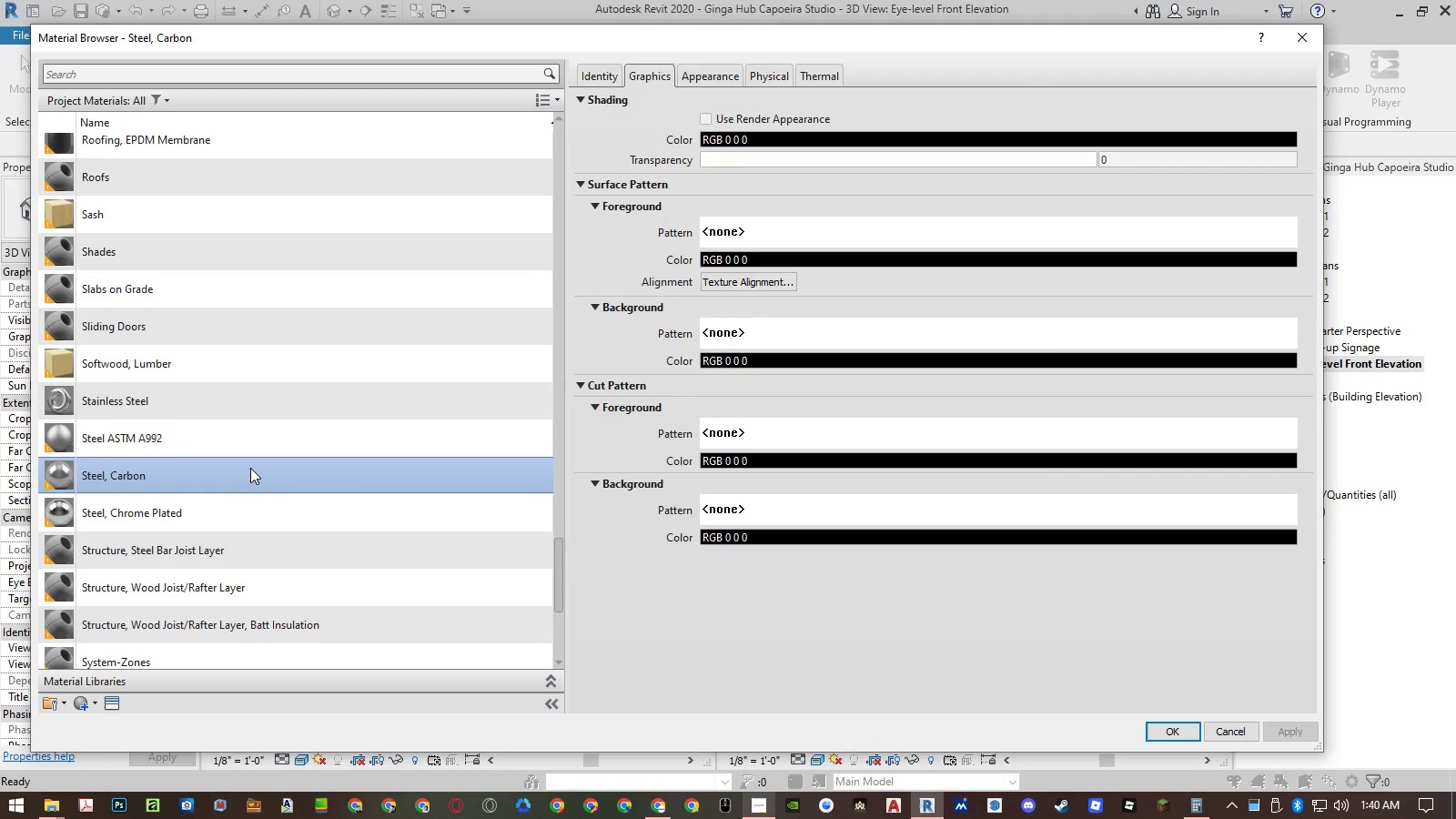 
type(gl)
 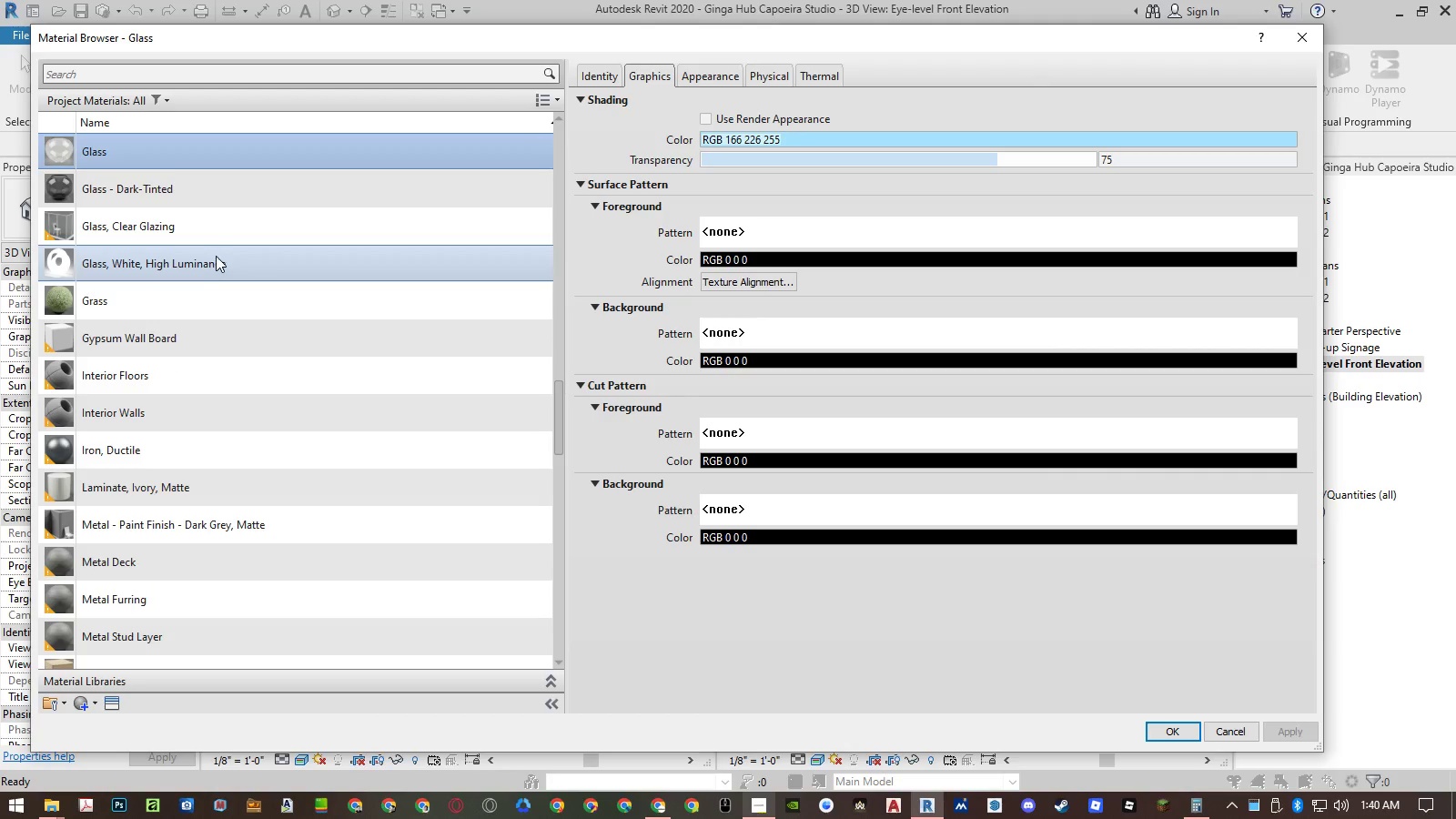 
left_click([216, 258])
 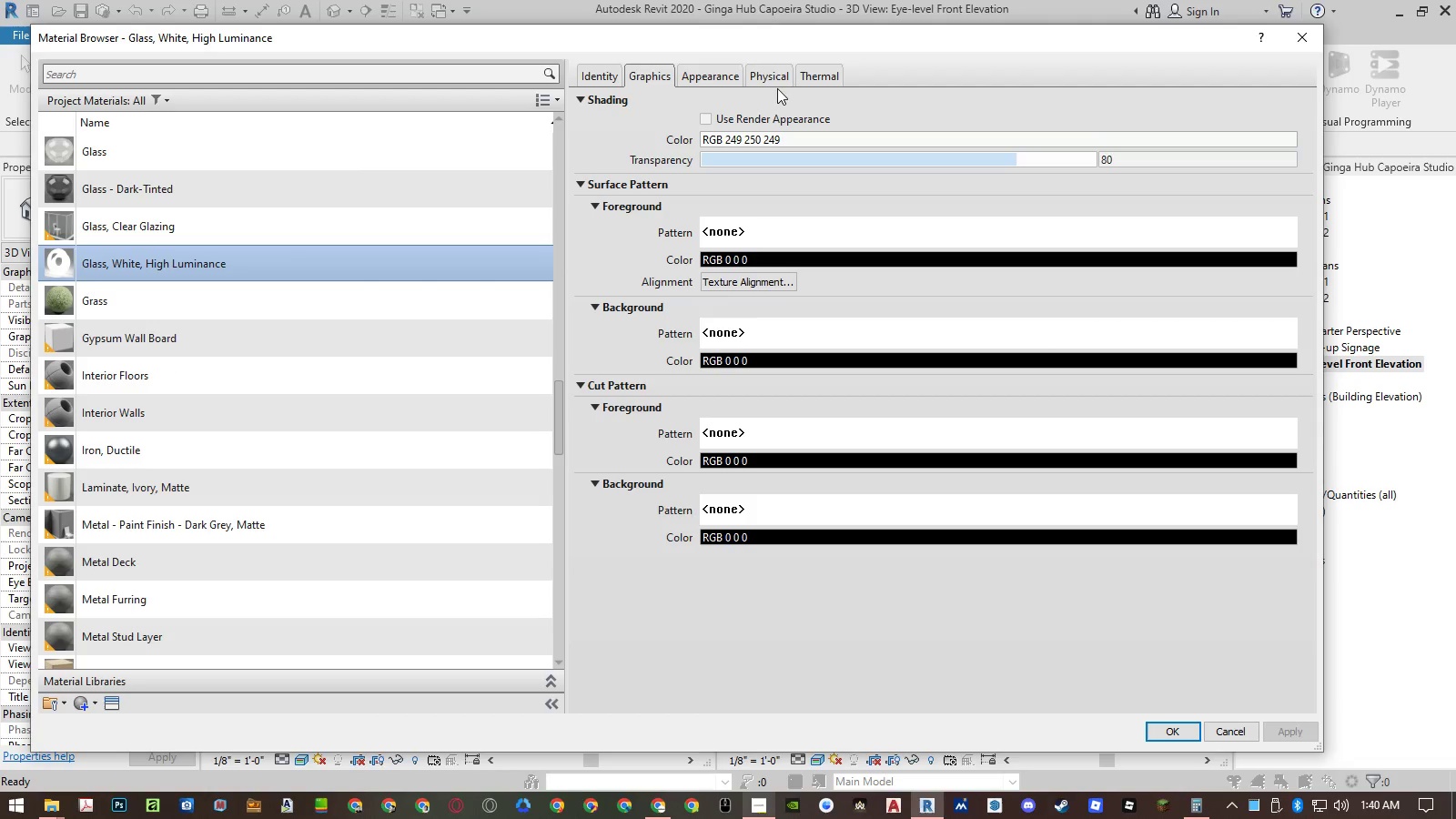 
left_click([732, 77])
 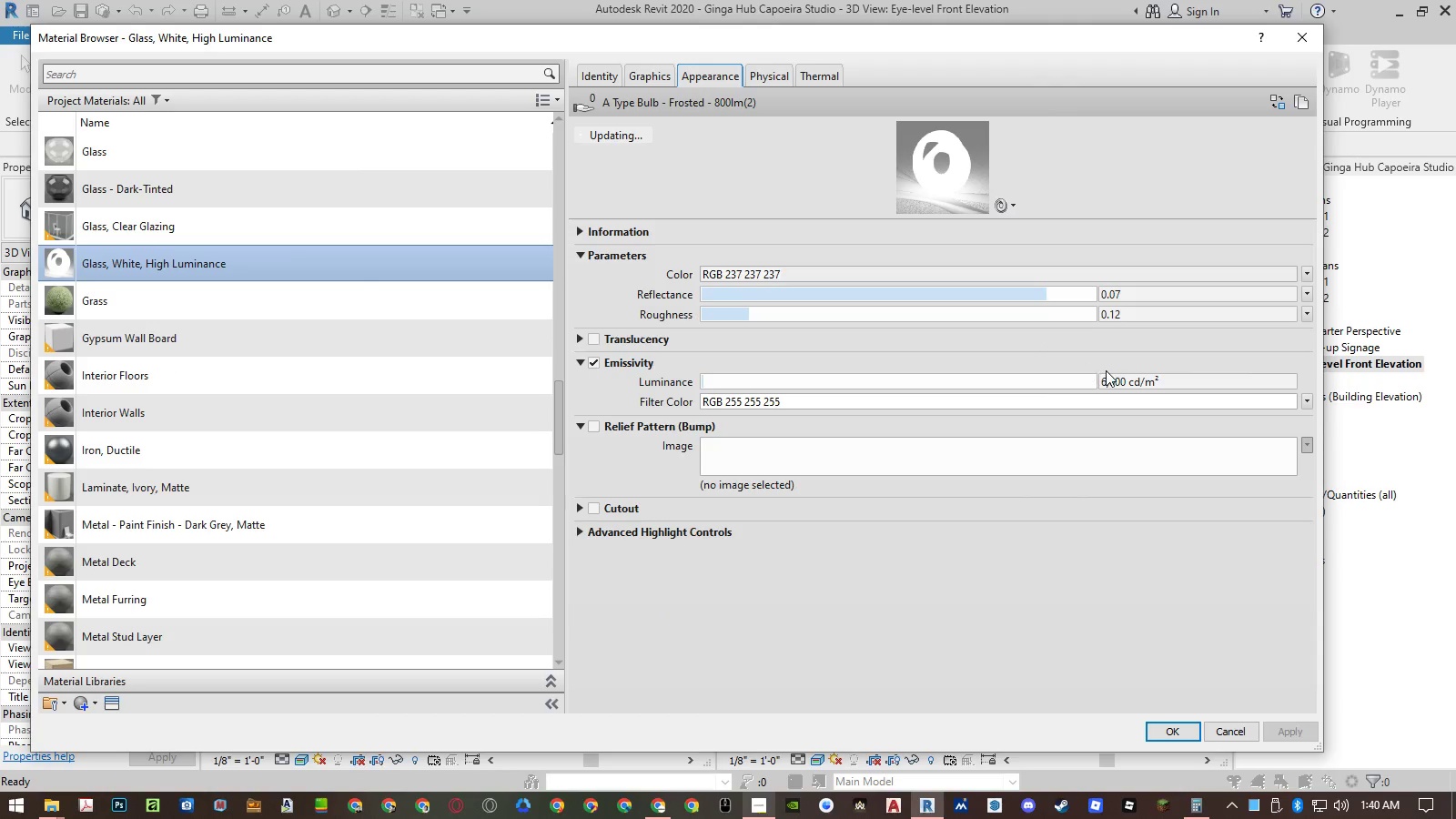 
double_click([1107, 376])
 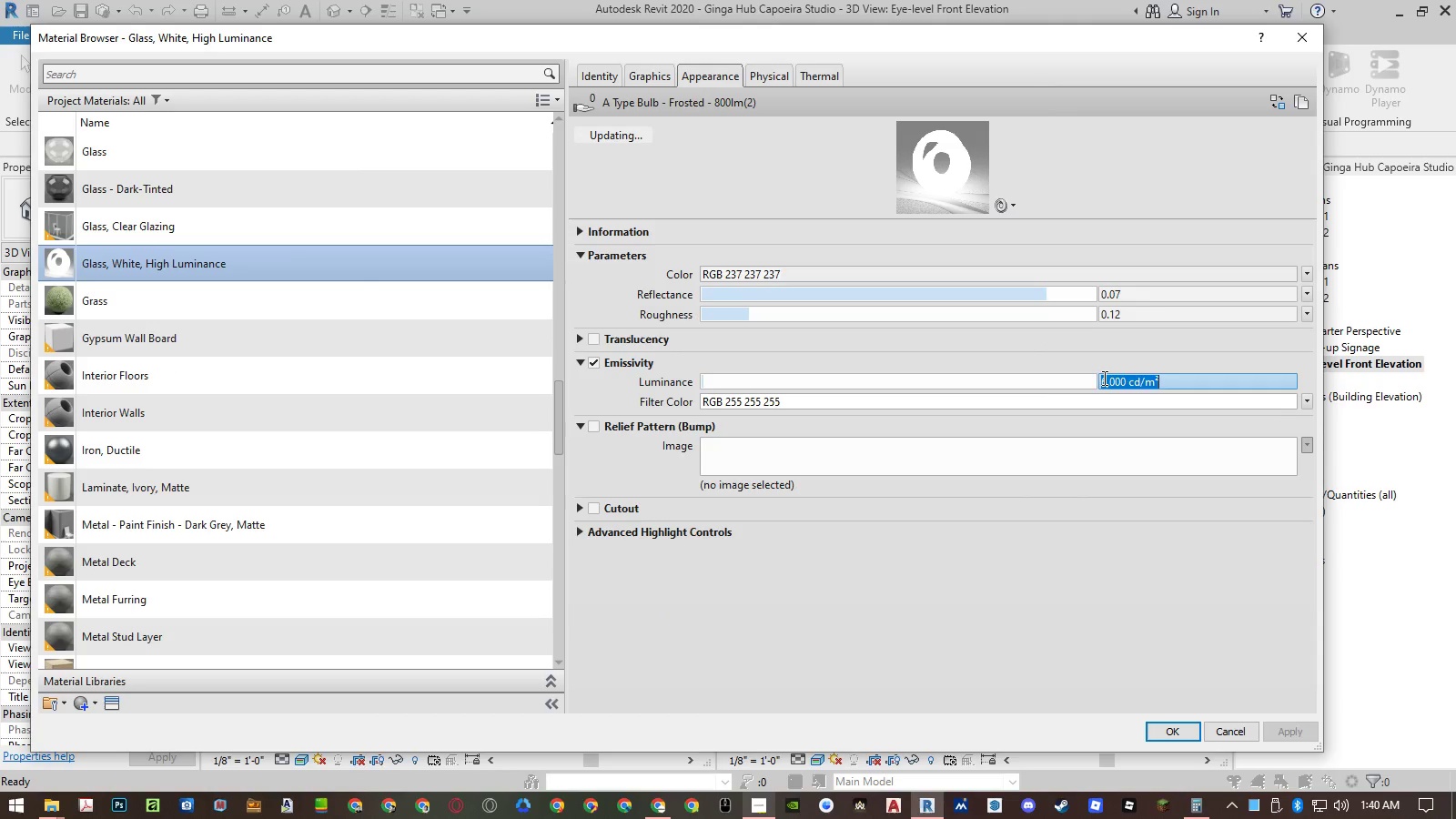 
triple_click([1101, 378])
 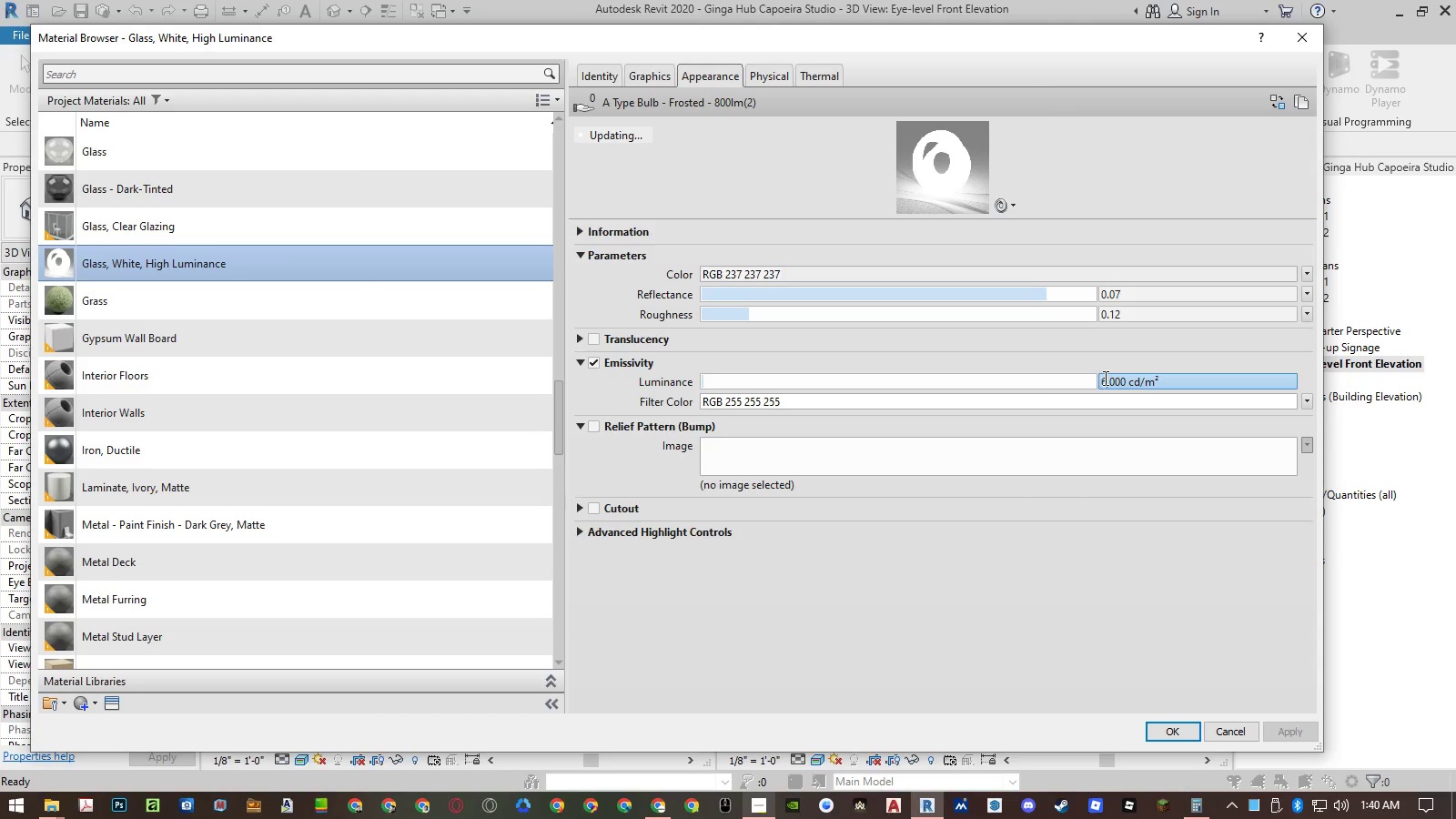 
left_click_drag(start_coordinate=[1105, 379], to_coordinate=[1085, 380])
 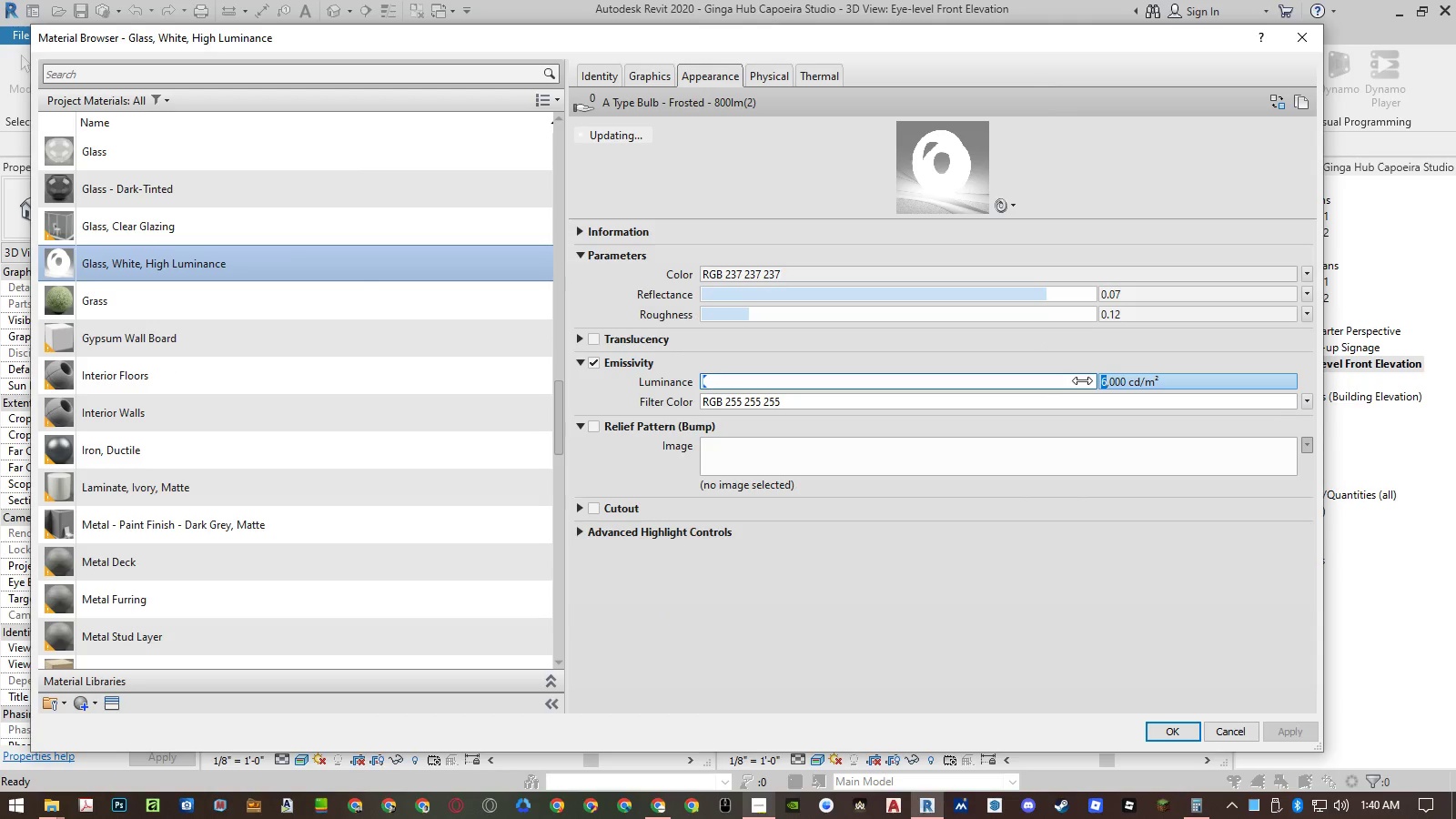 
key(Numpad5)
 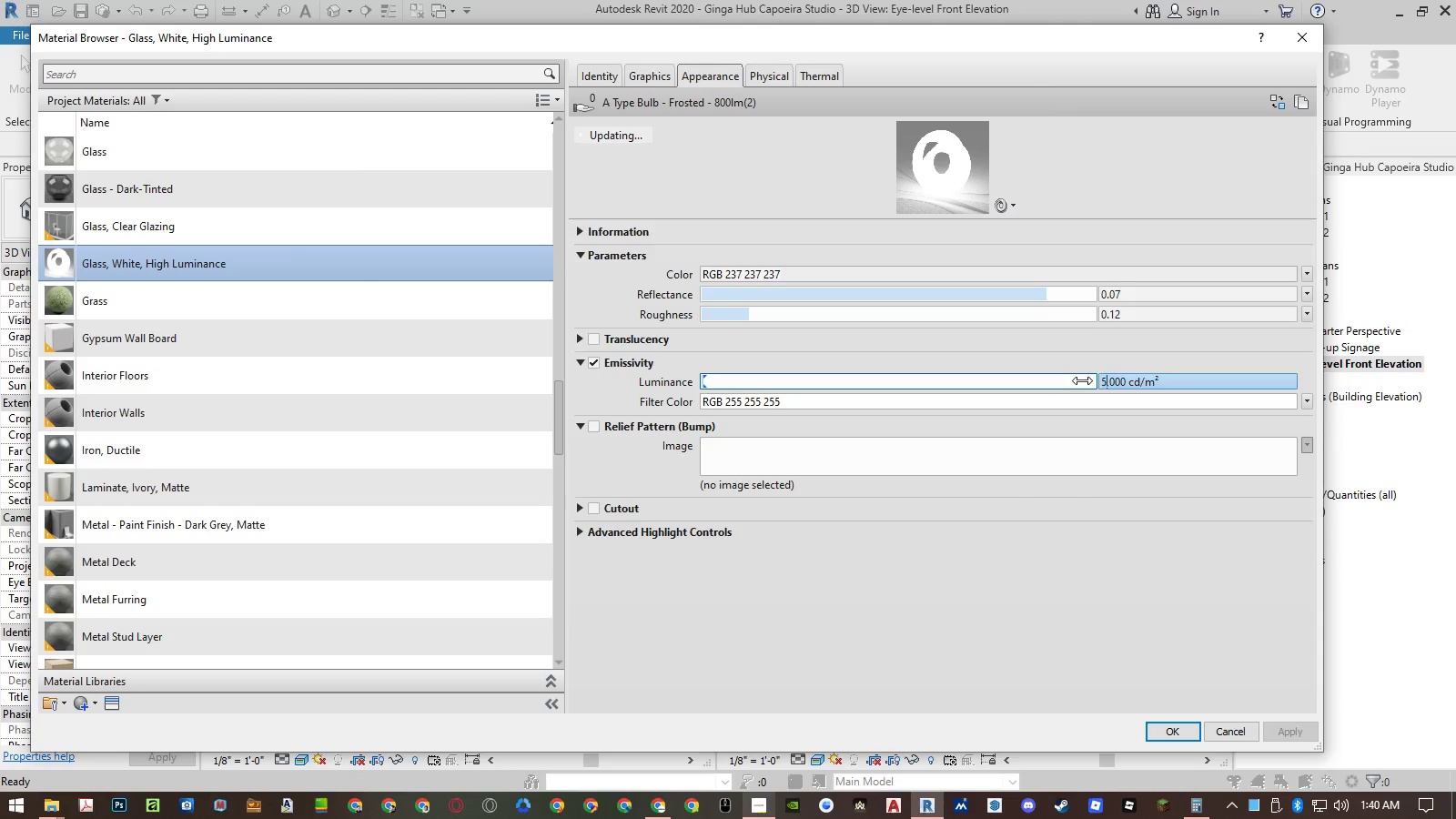 
key(NumpadEnter)
 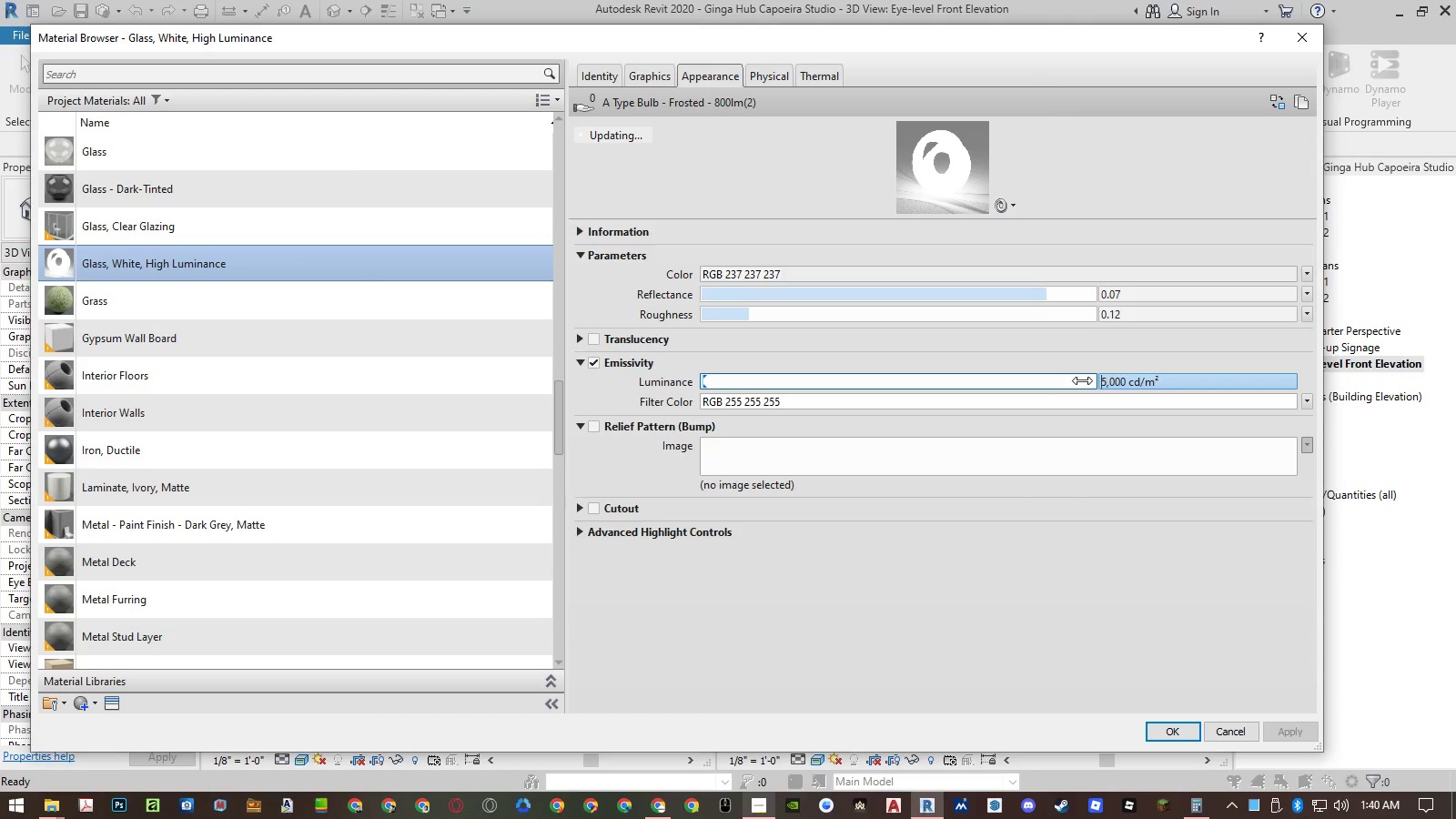 
key(NumpadEnter)
 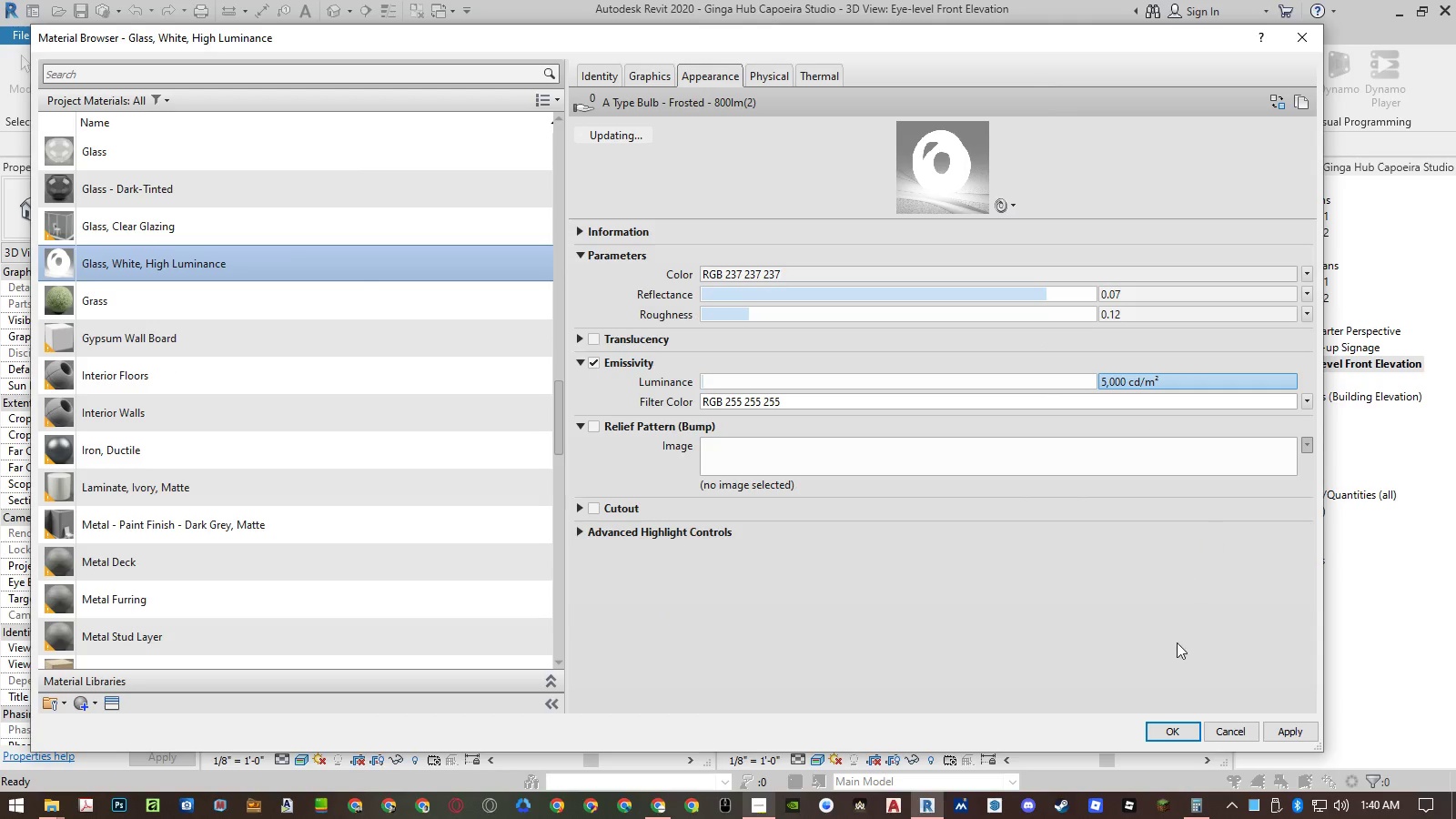 
left_click([1161, 724])
 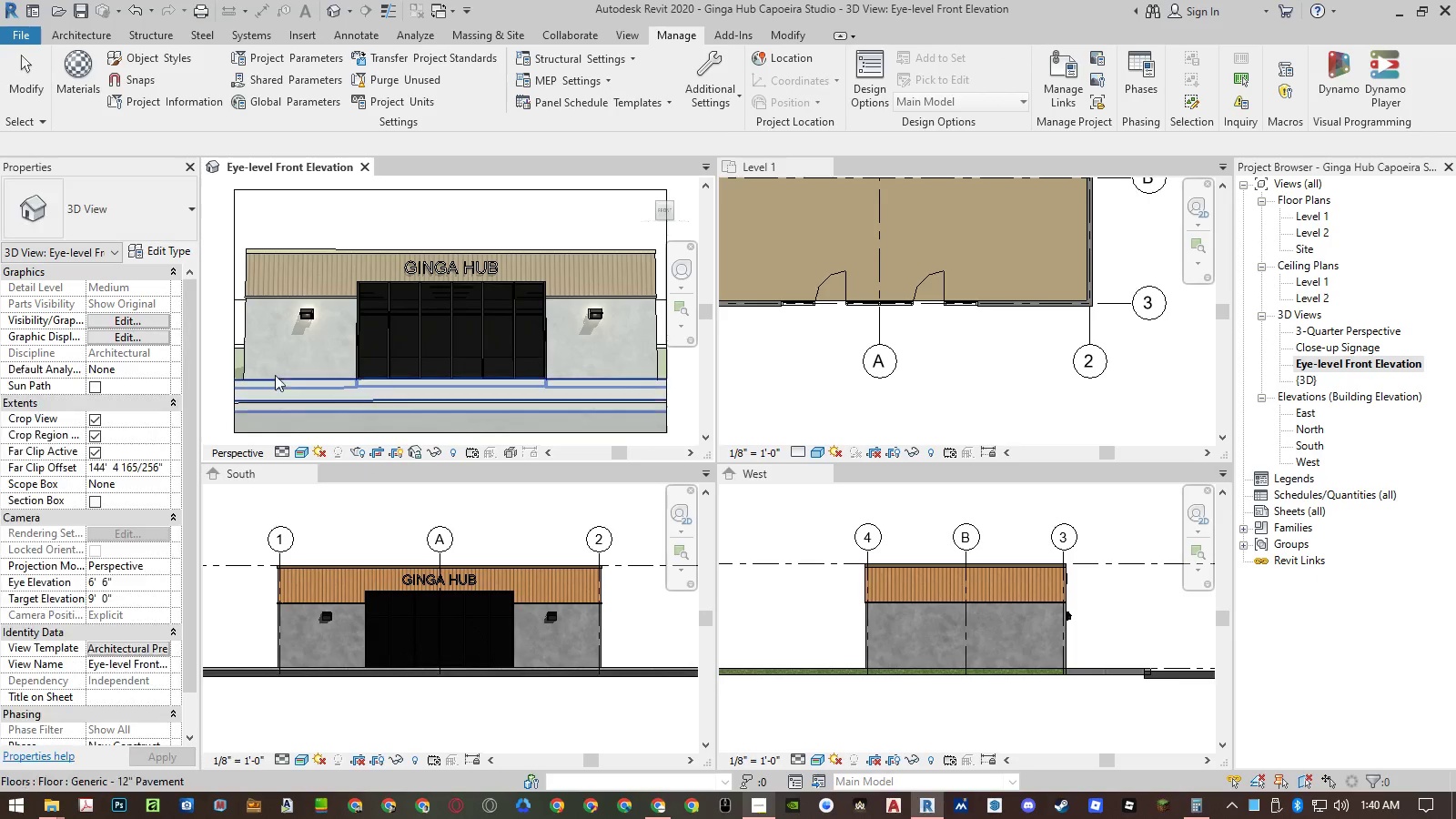 
left_click([223, 364])
 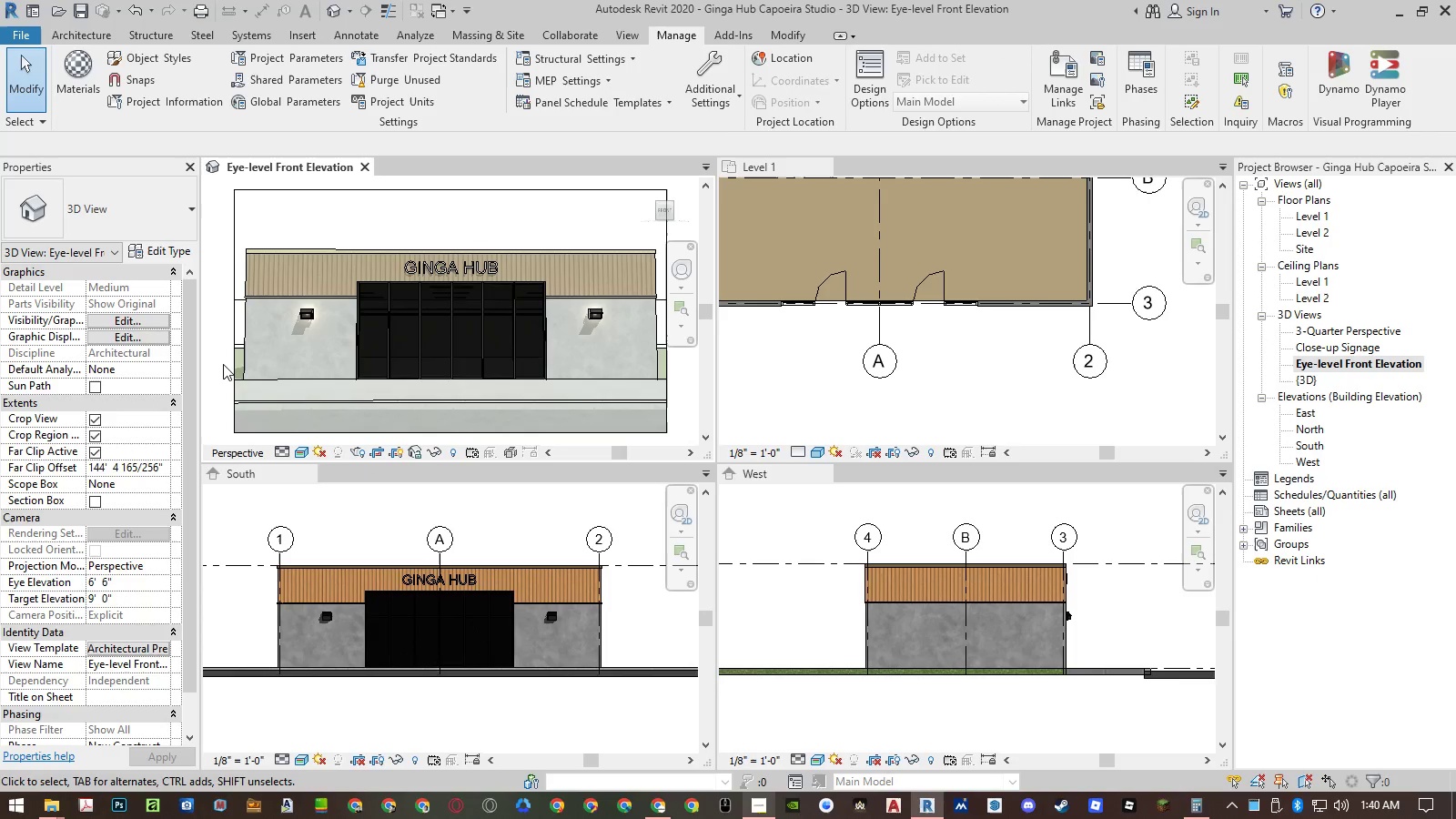 
type(rr)
 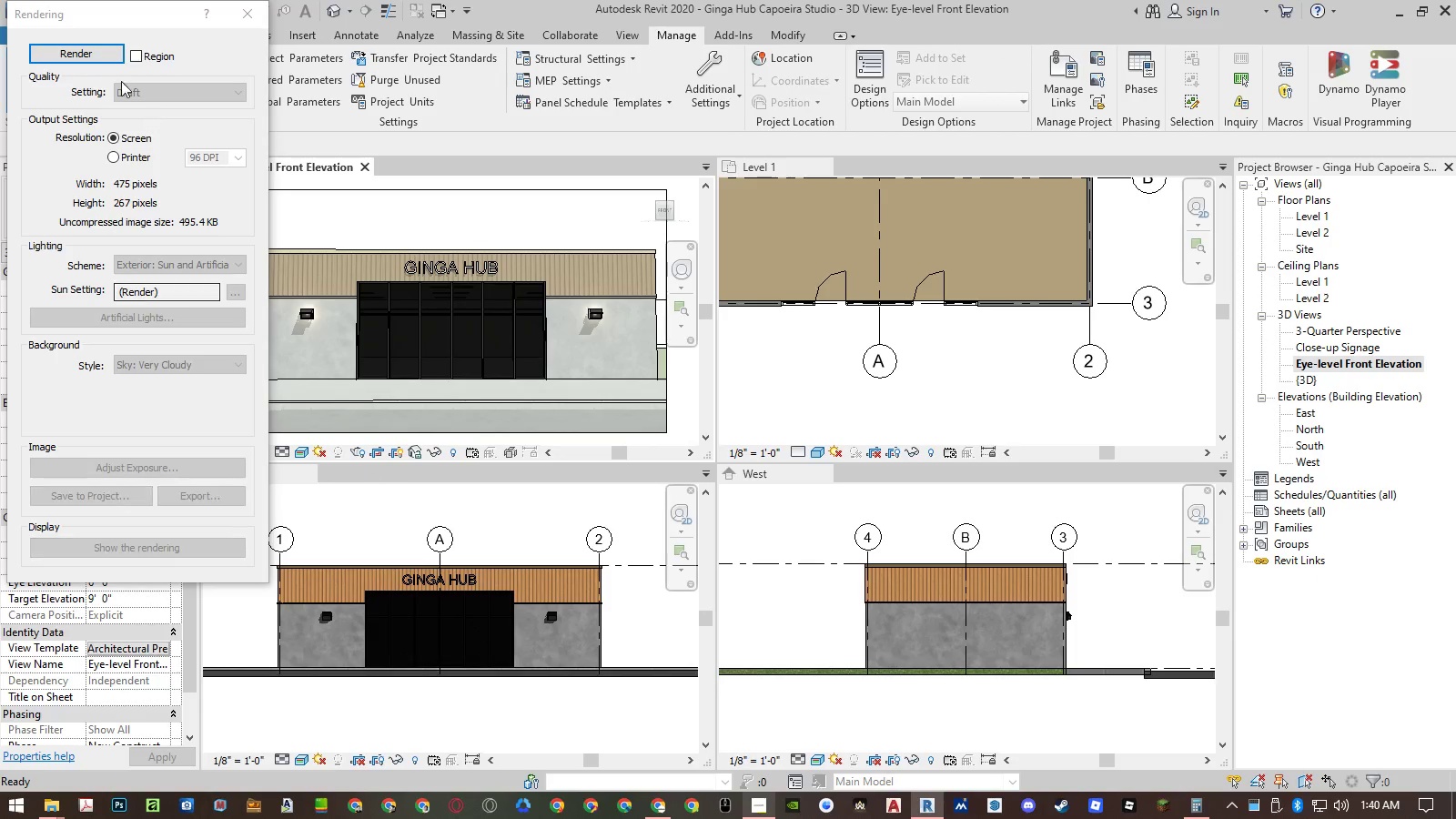 
left_click([96, 53])
 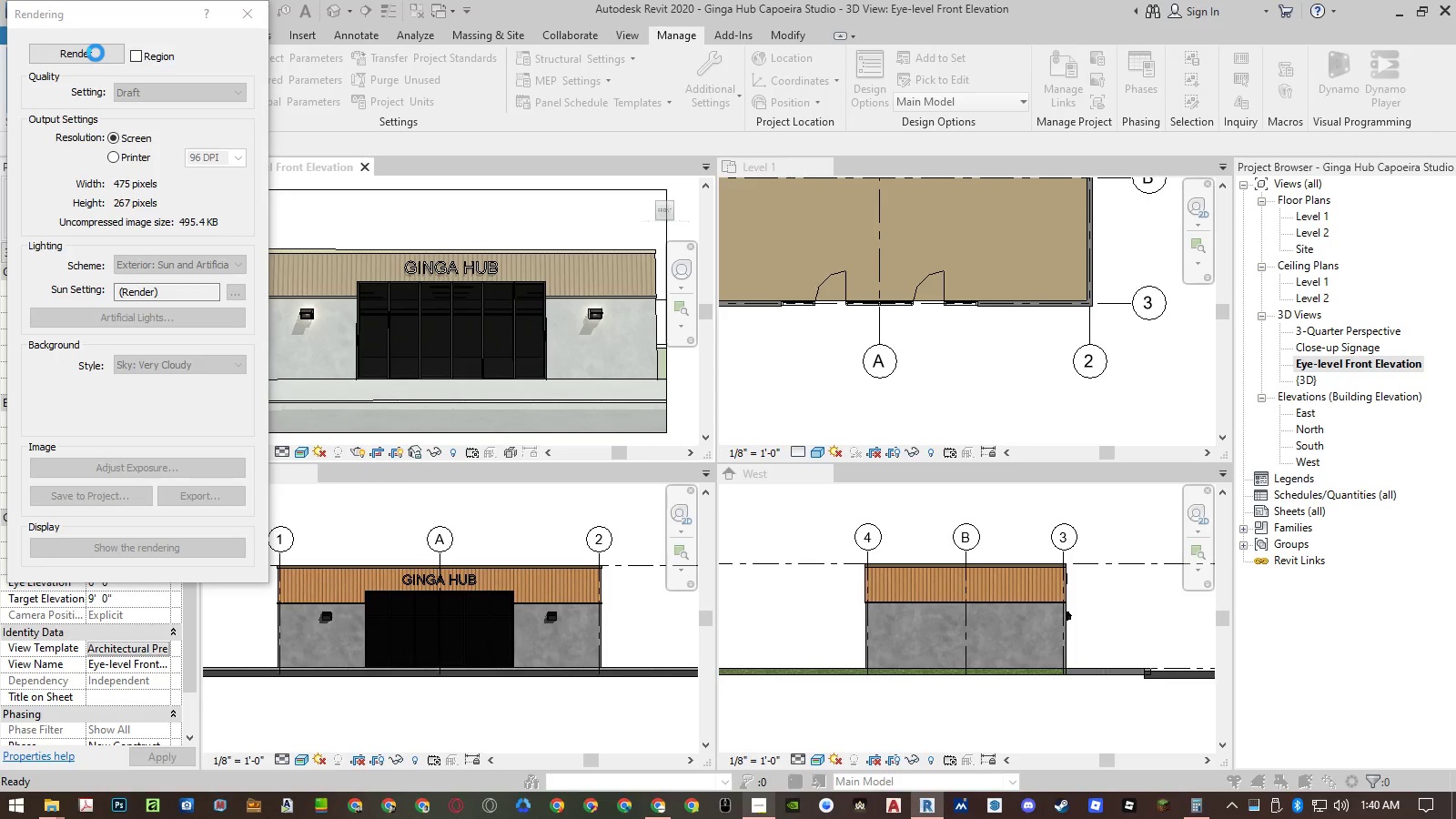 
wait(8.61)
 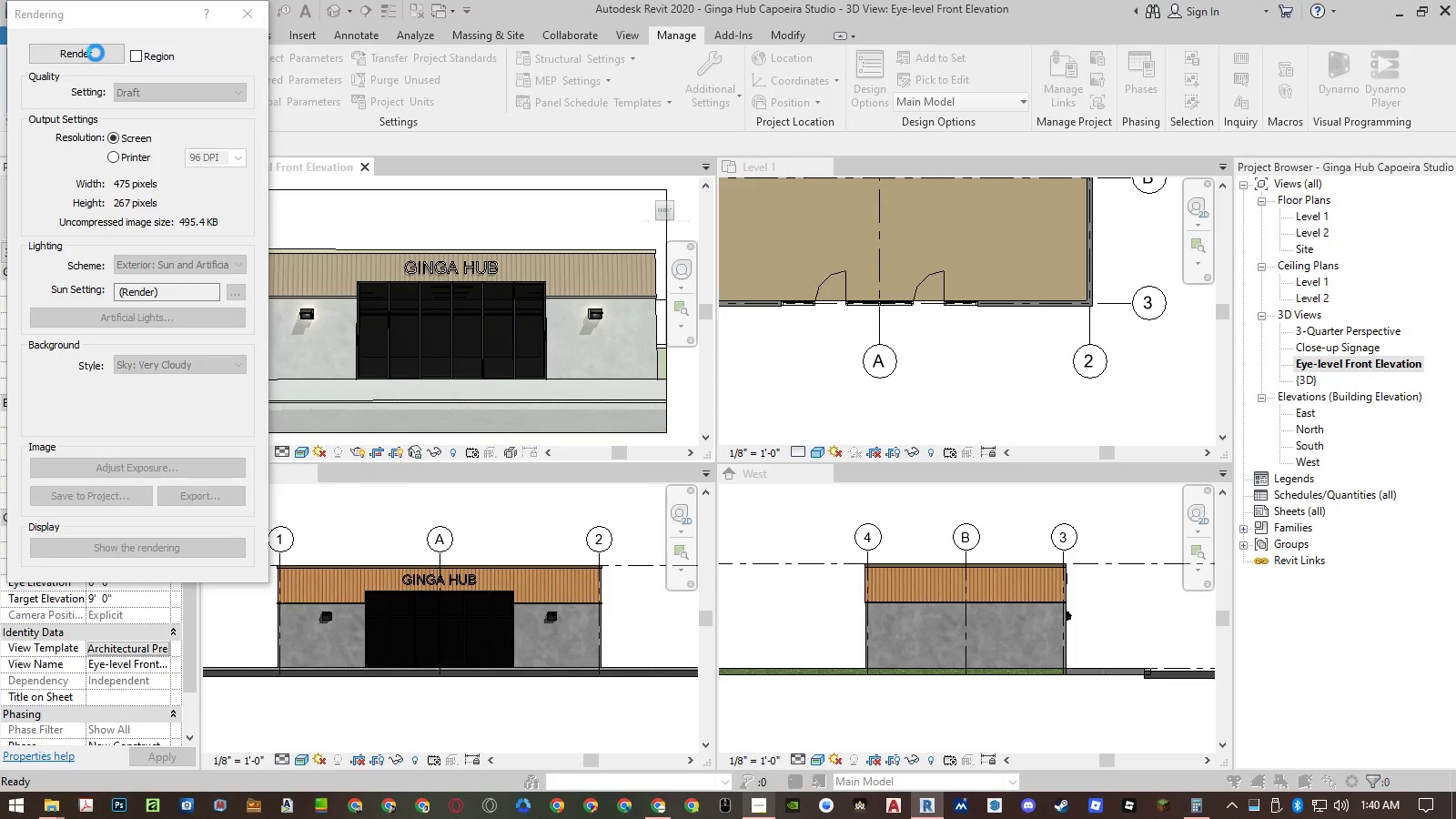 
left_click([248, 21])
 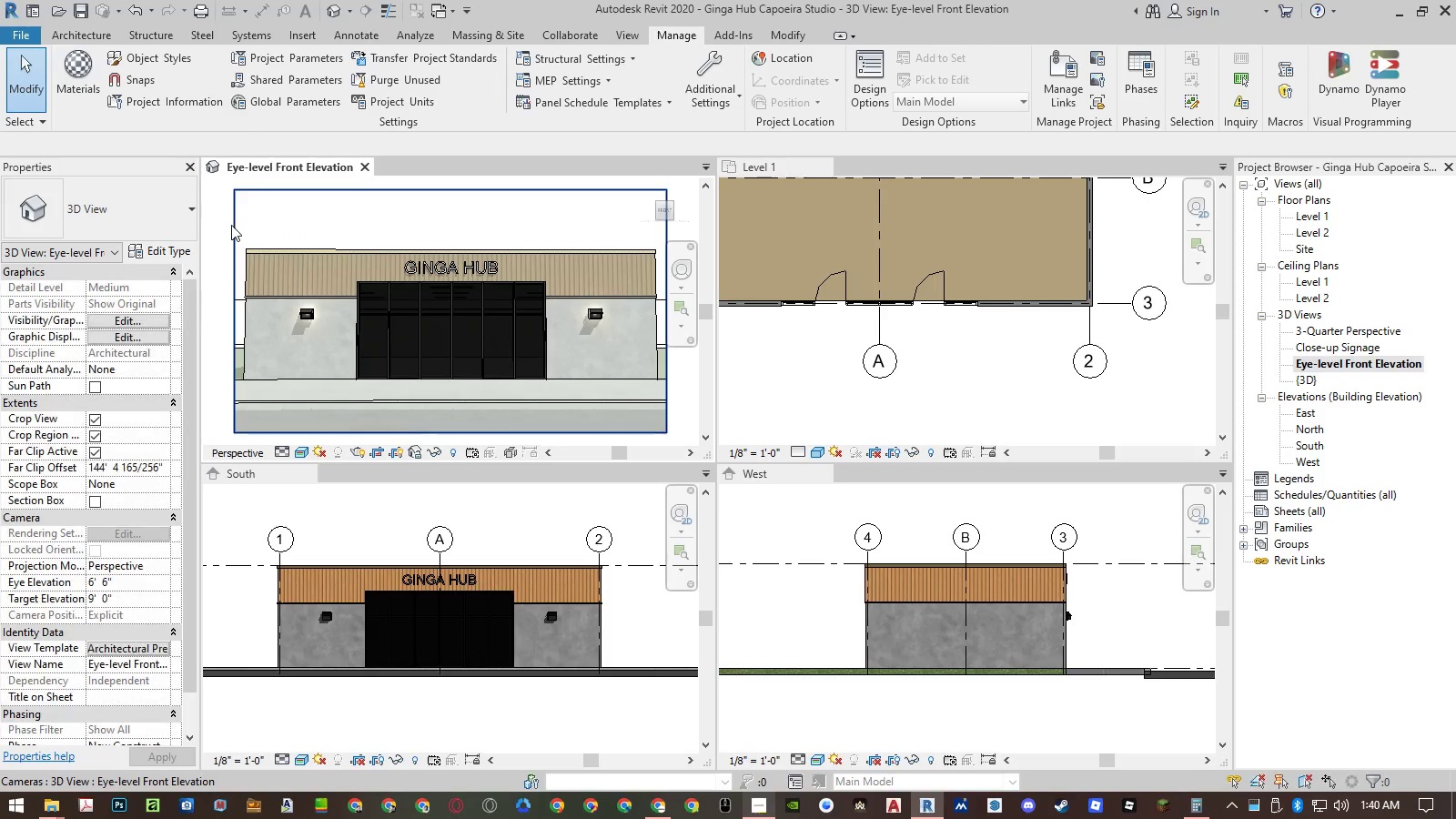 
left_click([223, 232])
 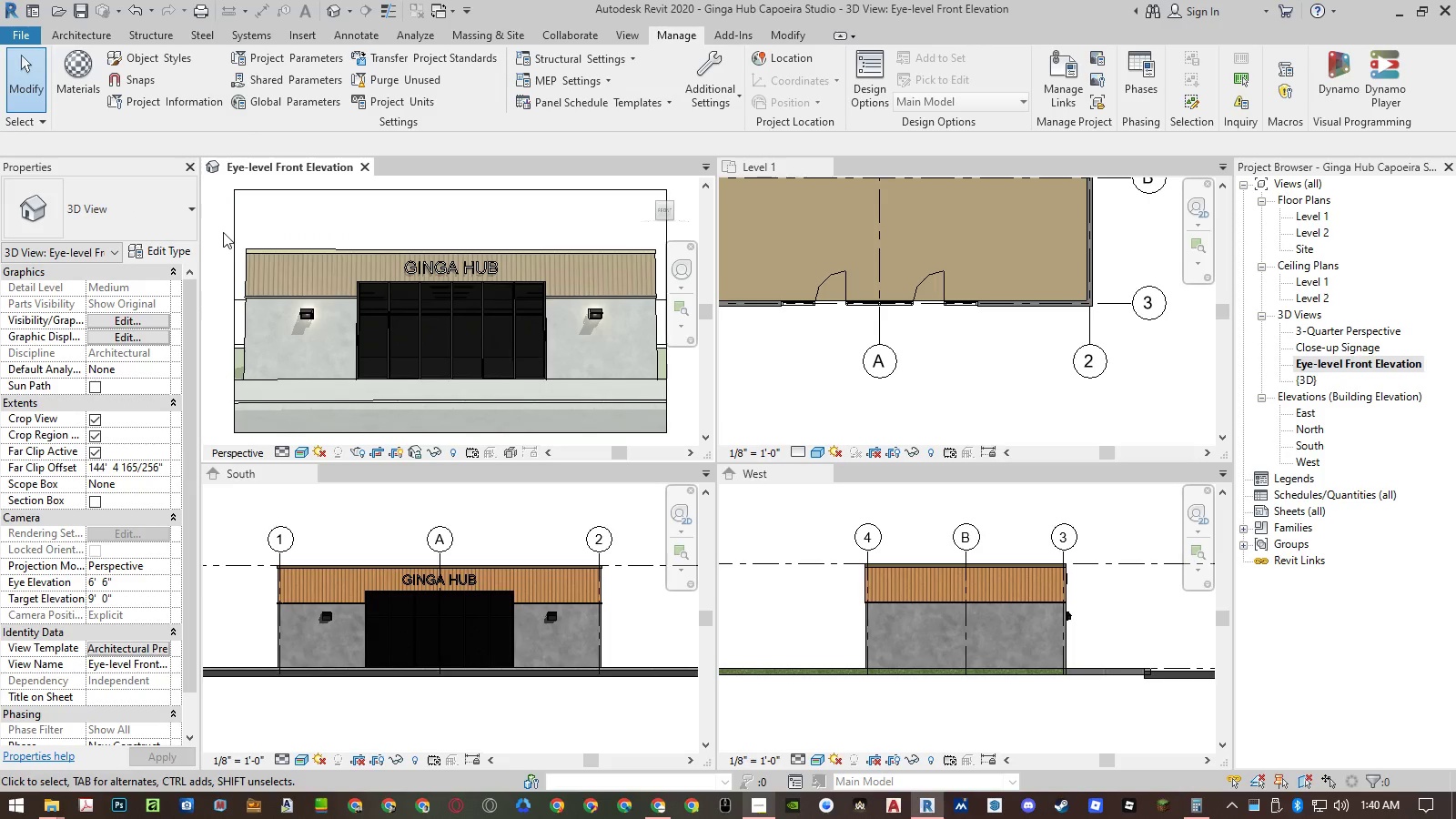 
type(rr)
 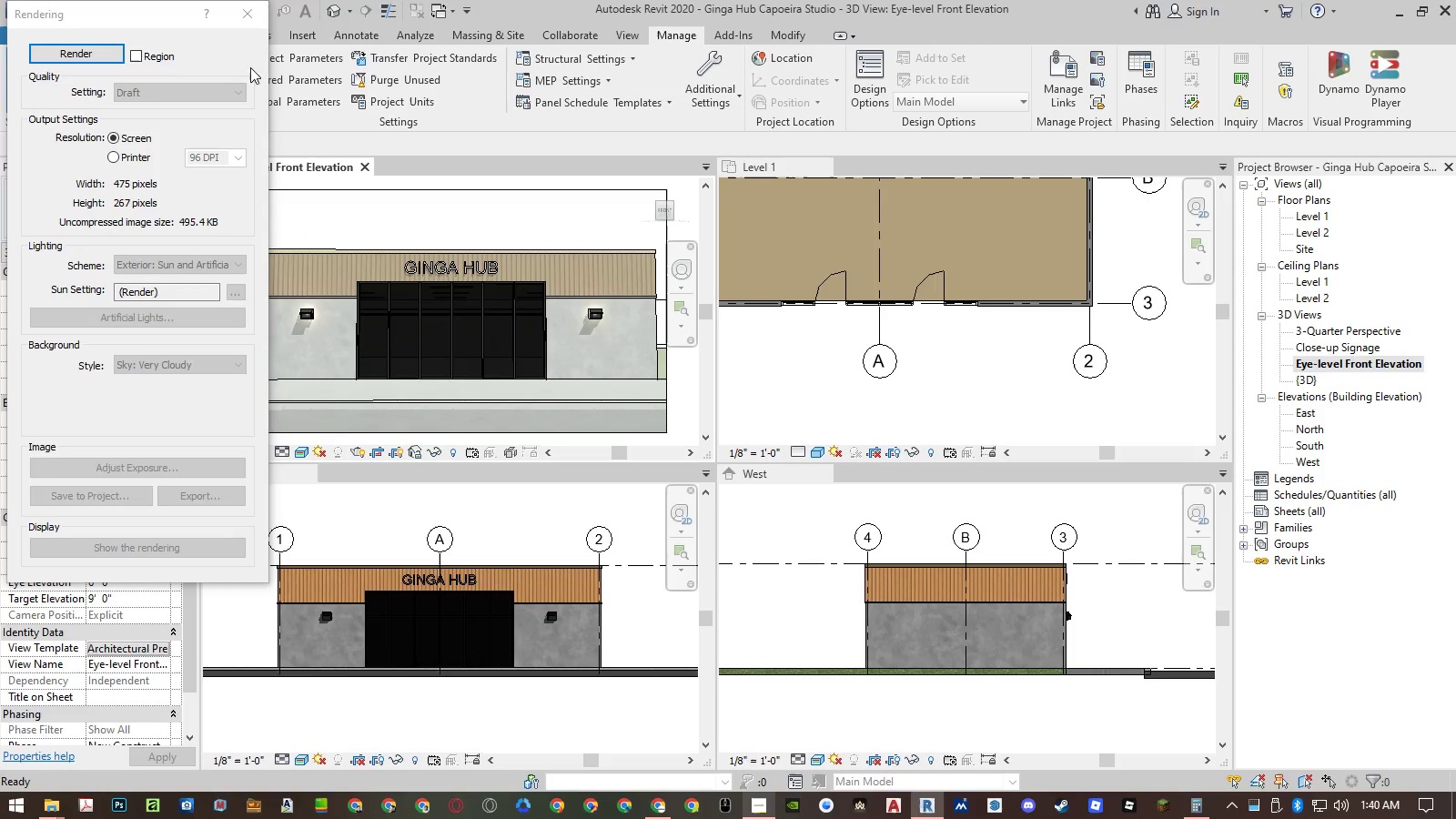 
left_click([248, 17])
 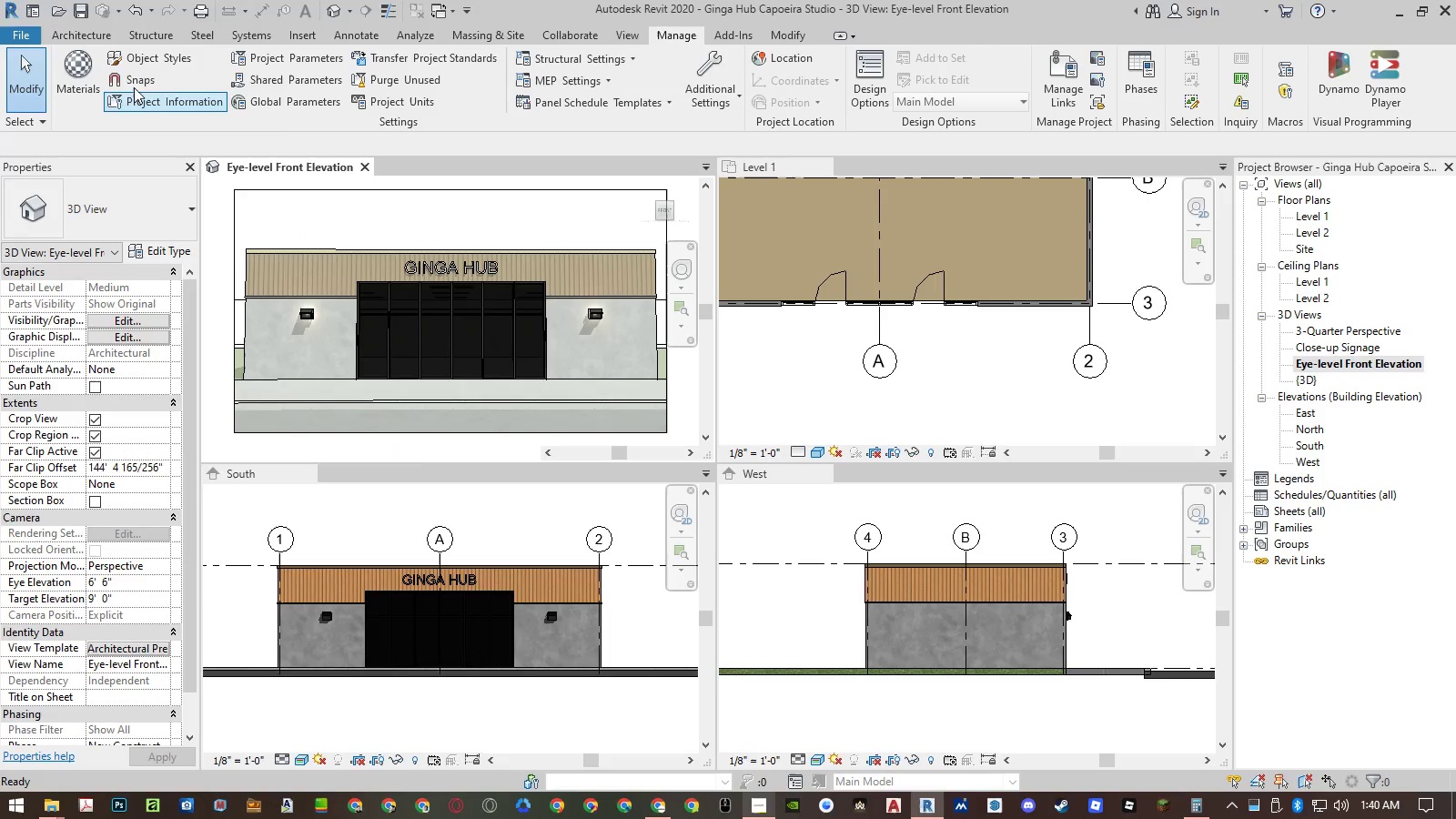 
left_click([106, 79])
 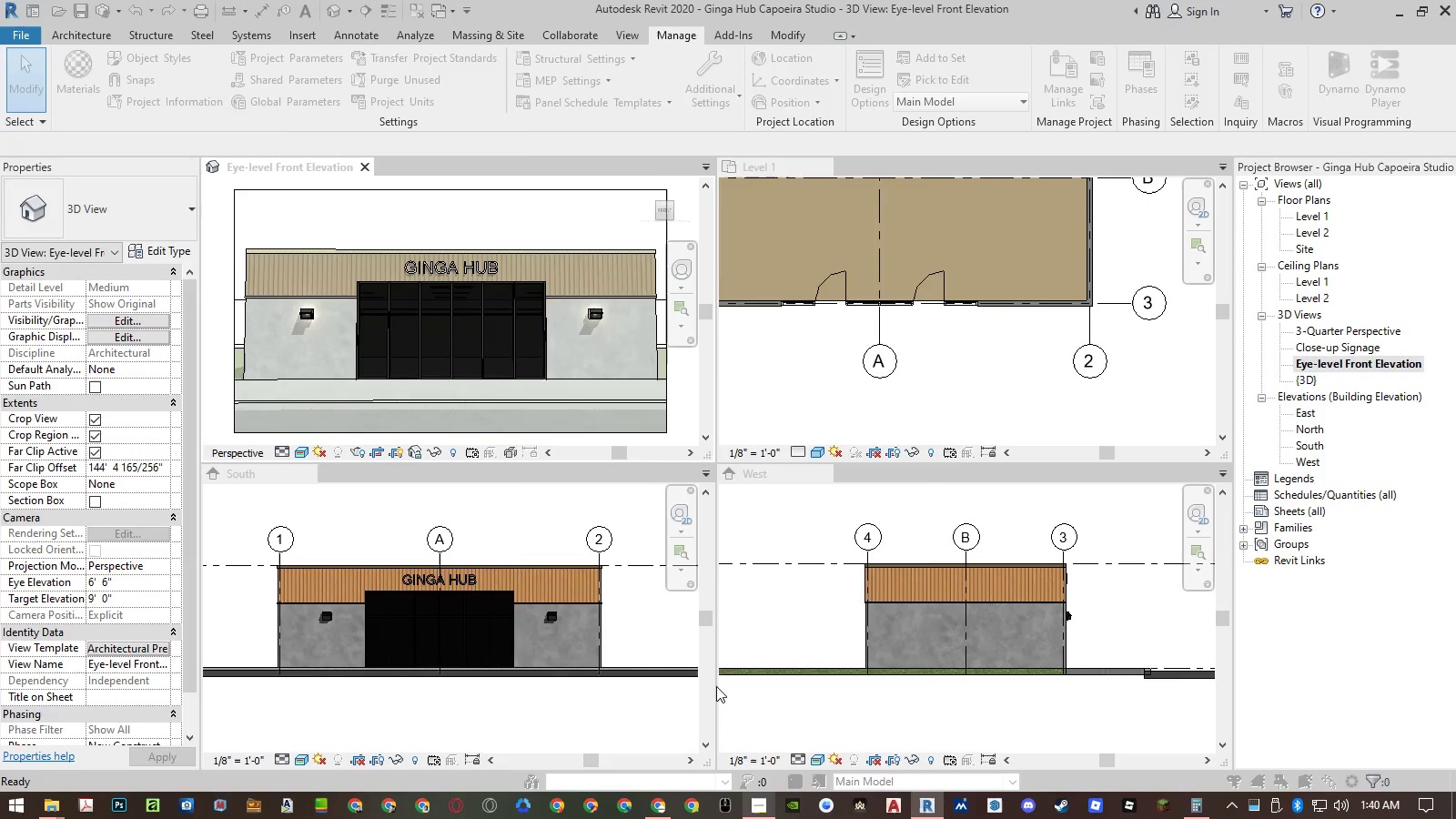 
left_click([86, 96])
 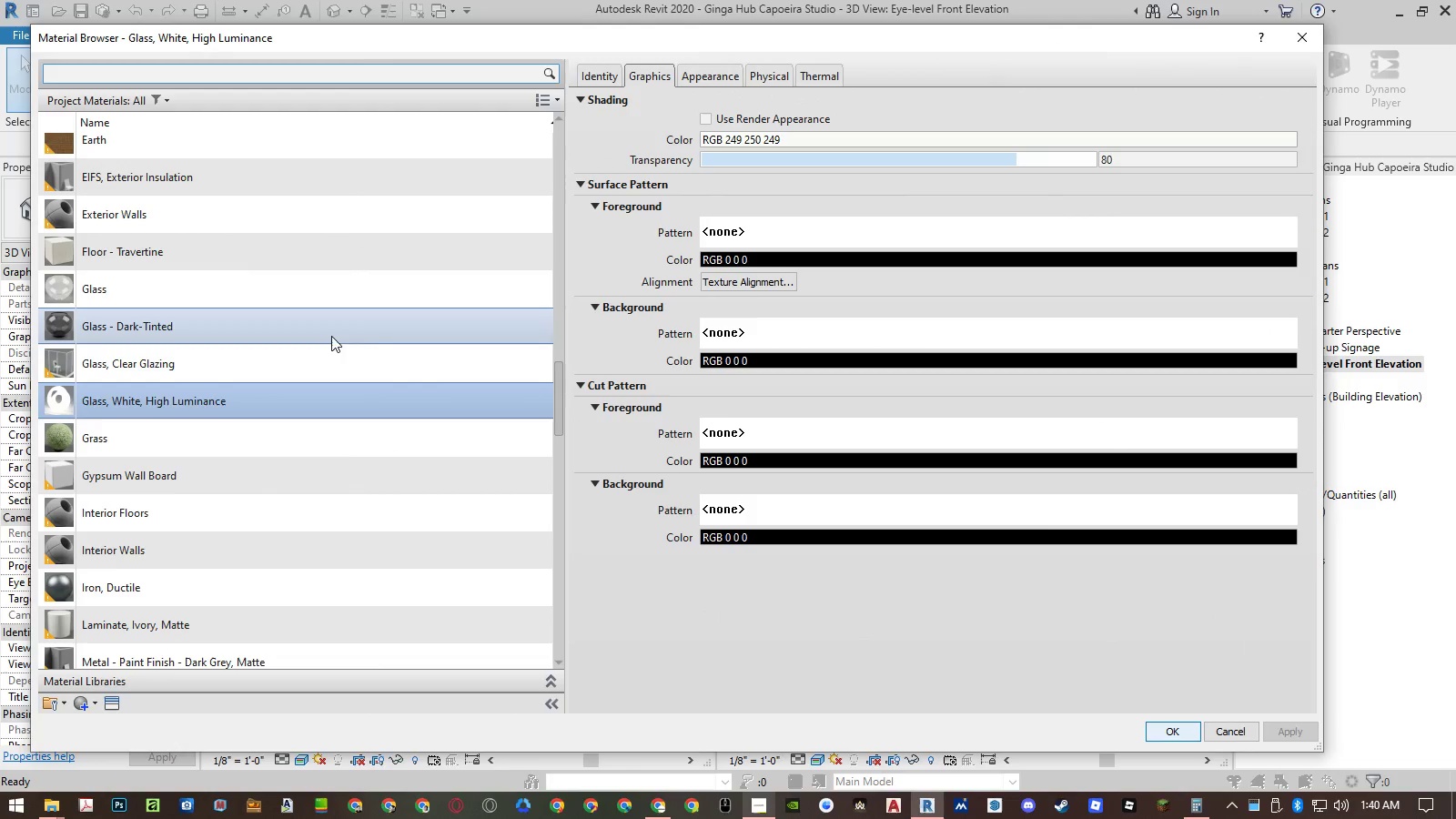 
left_click([728, 78])
 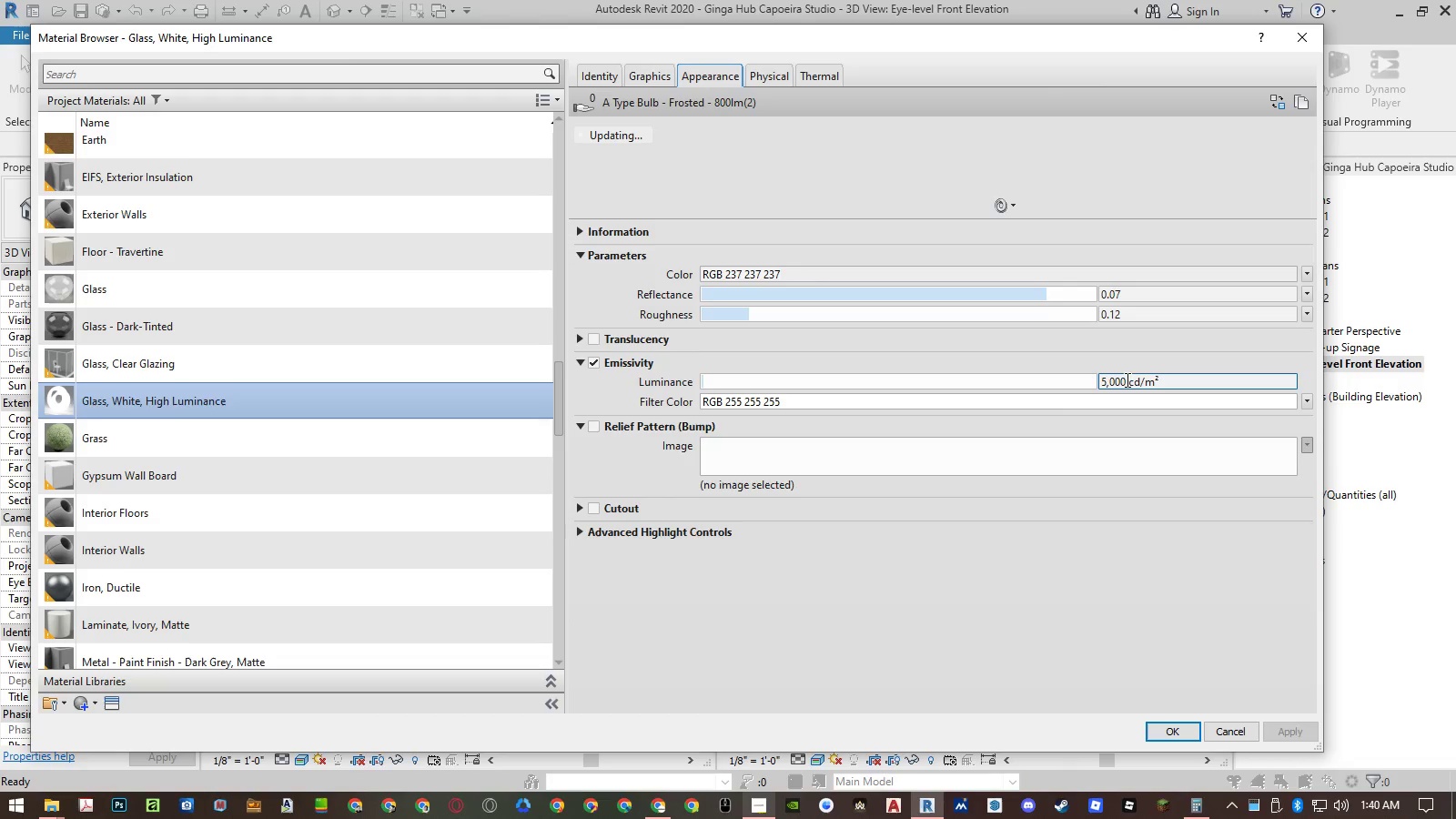 
left_click([1117, 380])
 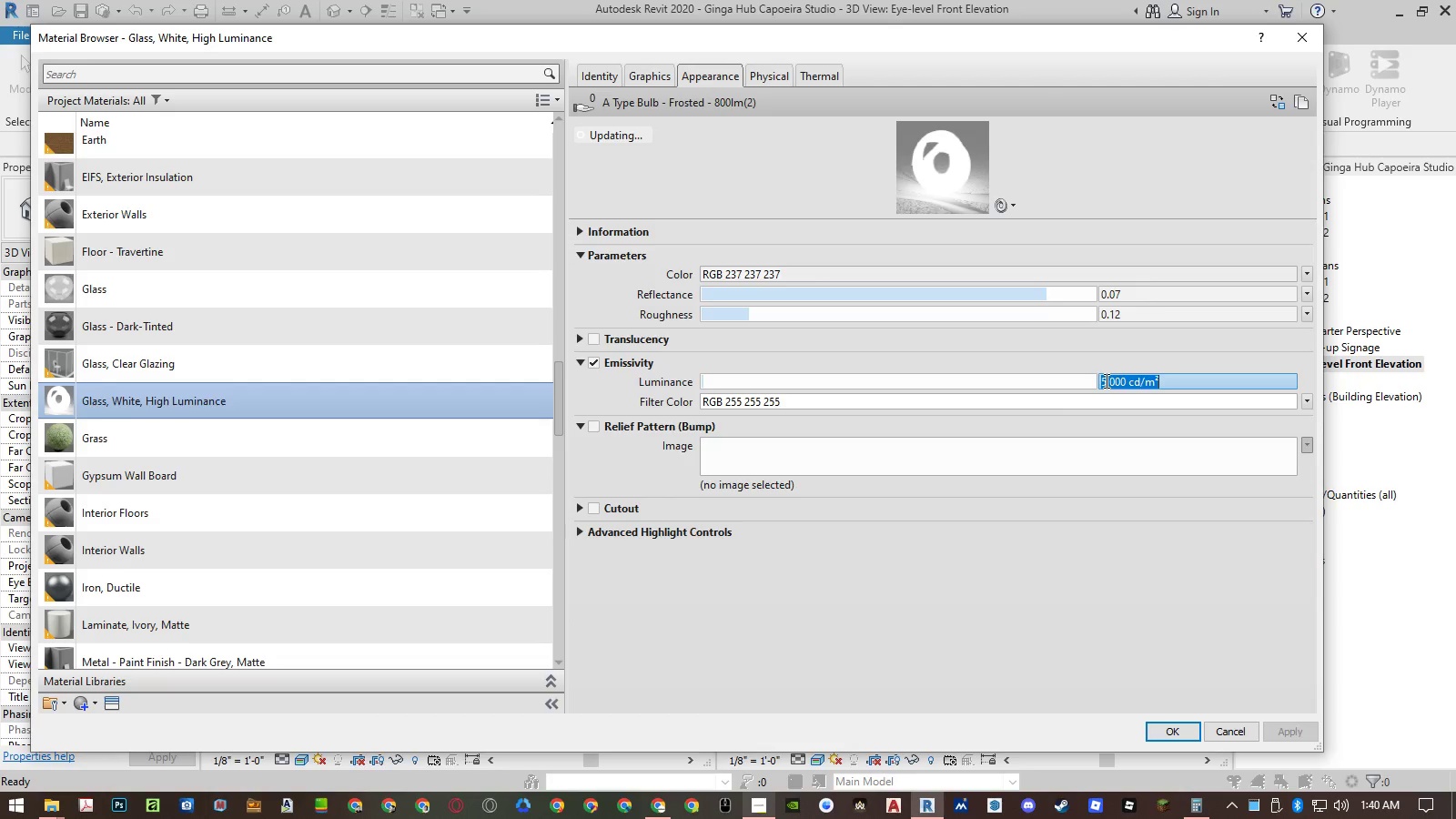 
left_click_drag(start_coordinate=[1105, 380], to_coordinate=[1079, 380])
 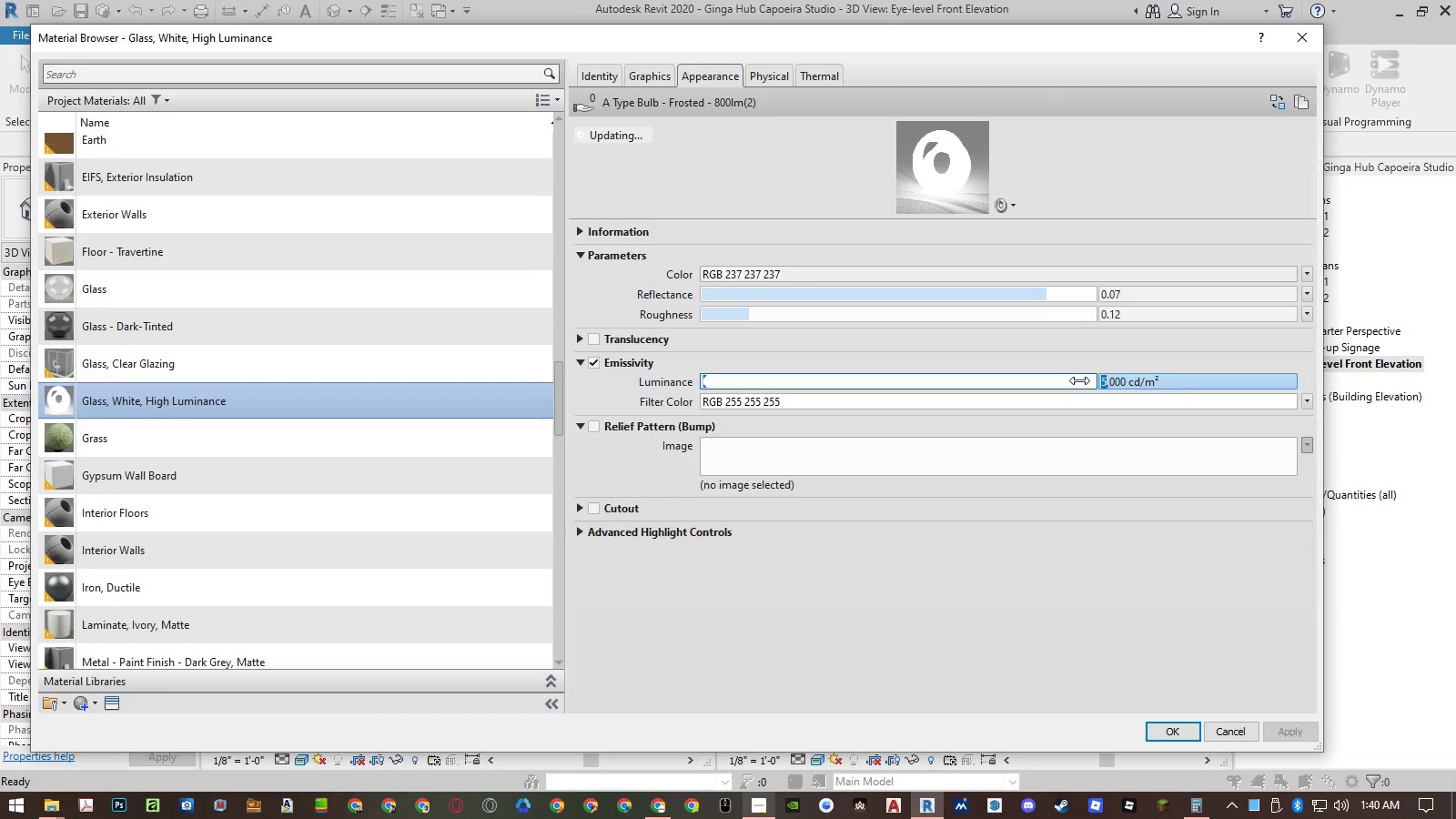 
key(Numpad2)
 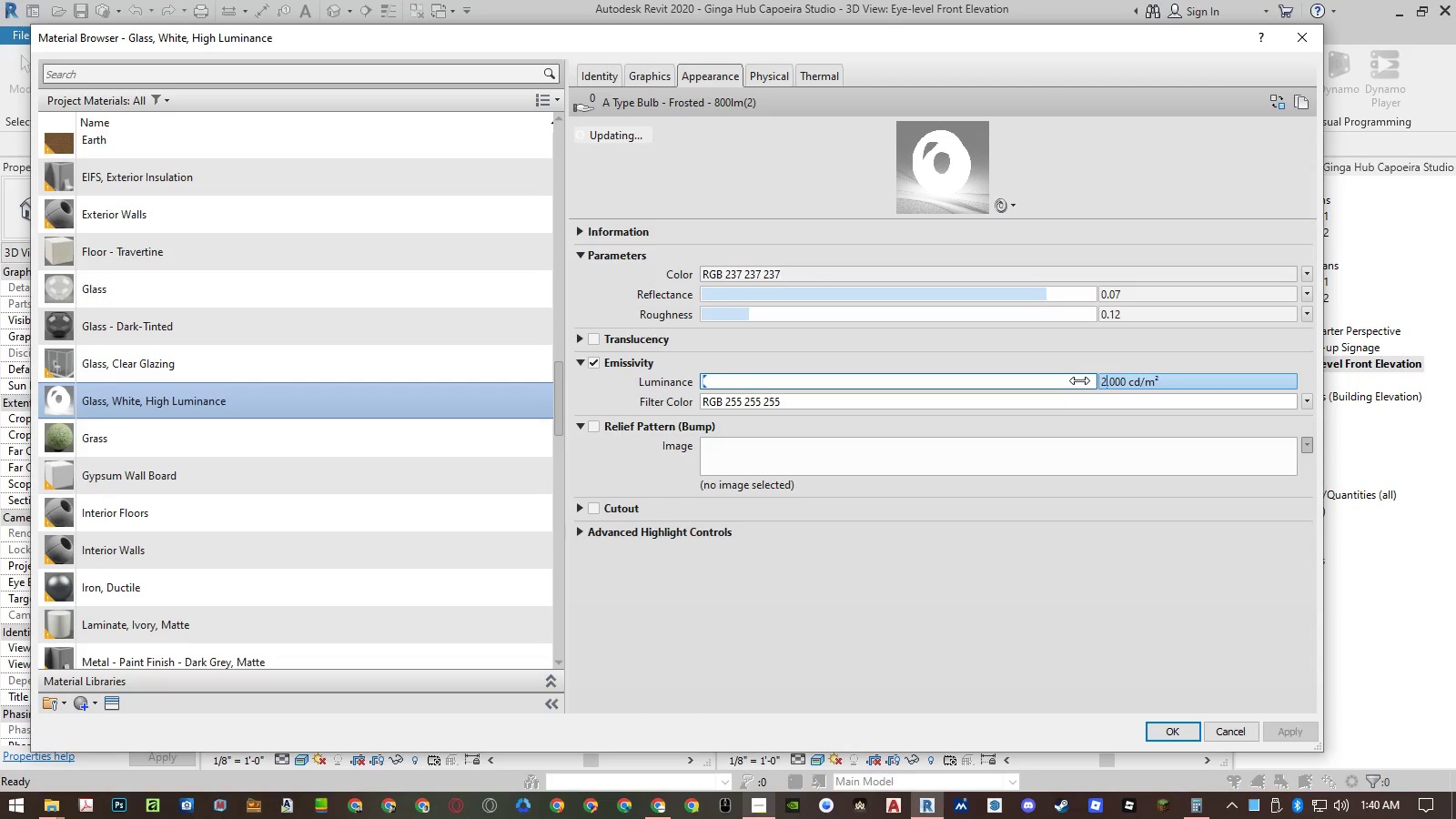 
key(NumpadEnter)
 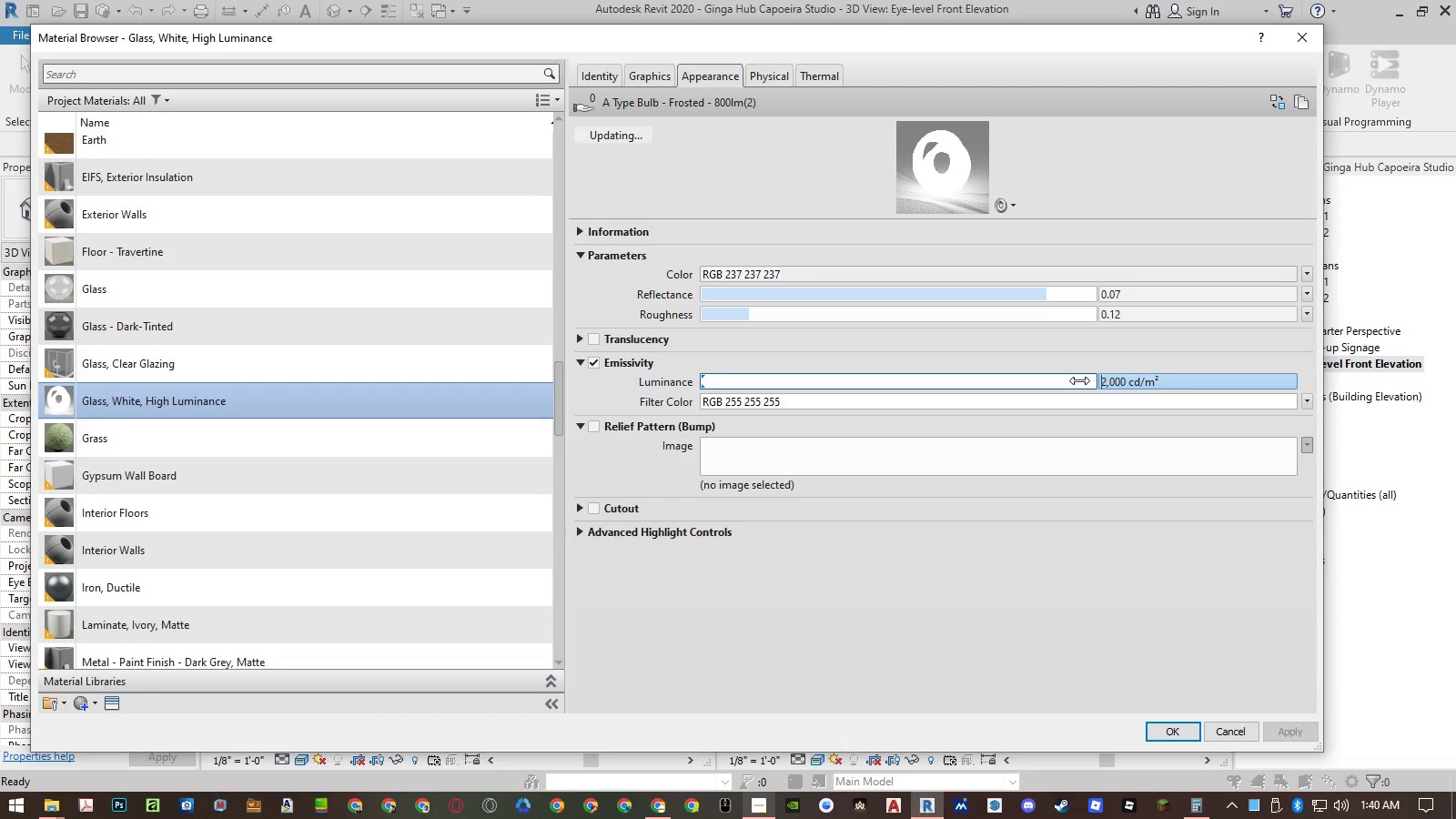 
key(NumpadEnter)
 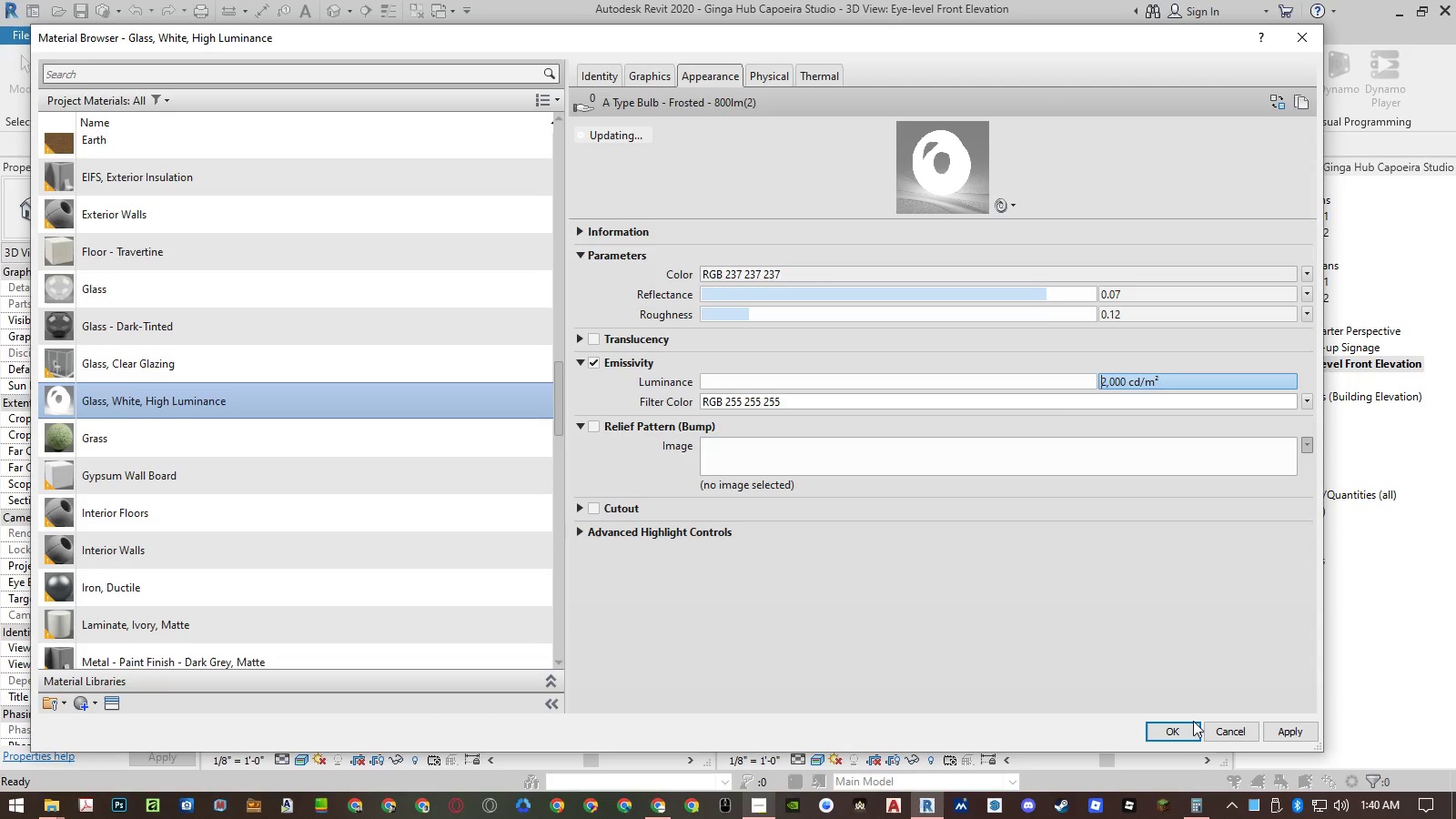 
left_click([1187, 729])
 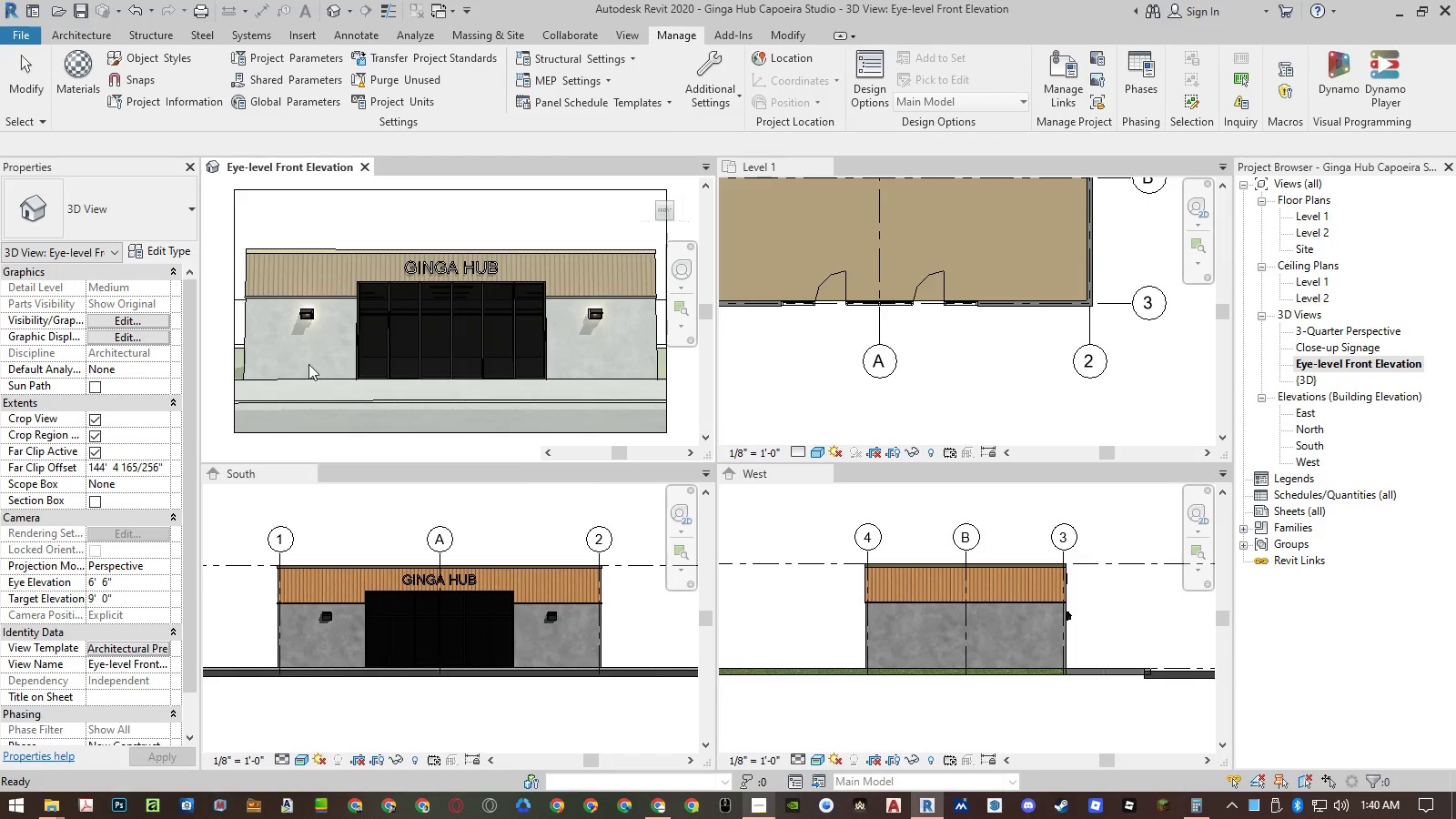 
left_click([222, 350])
 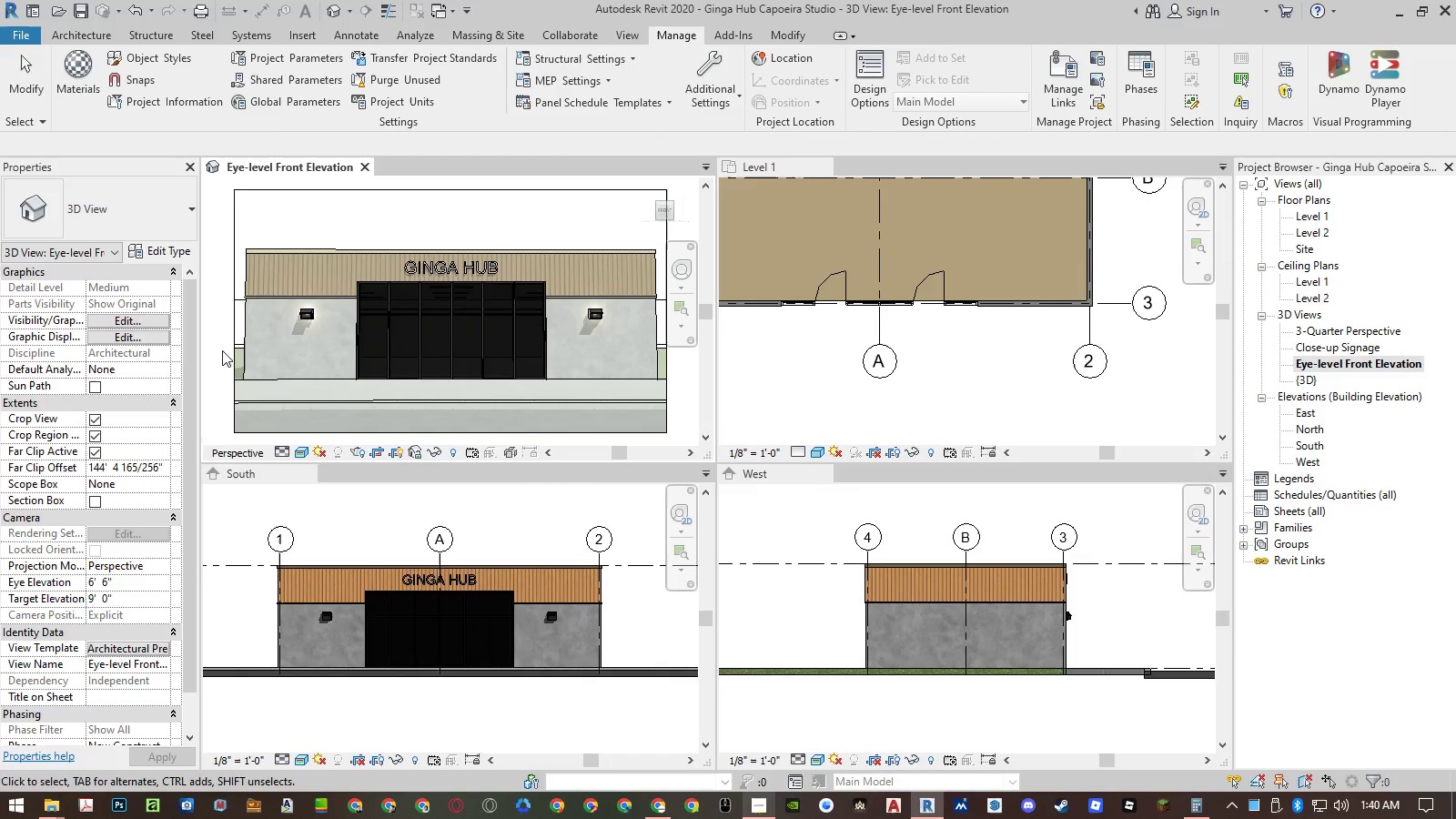 
type(rr)
 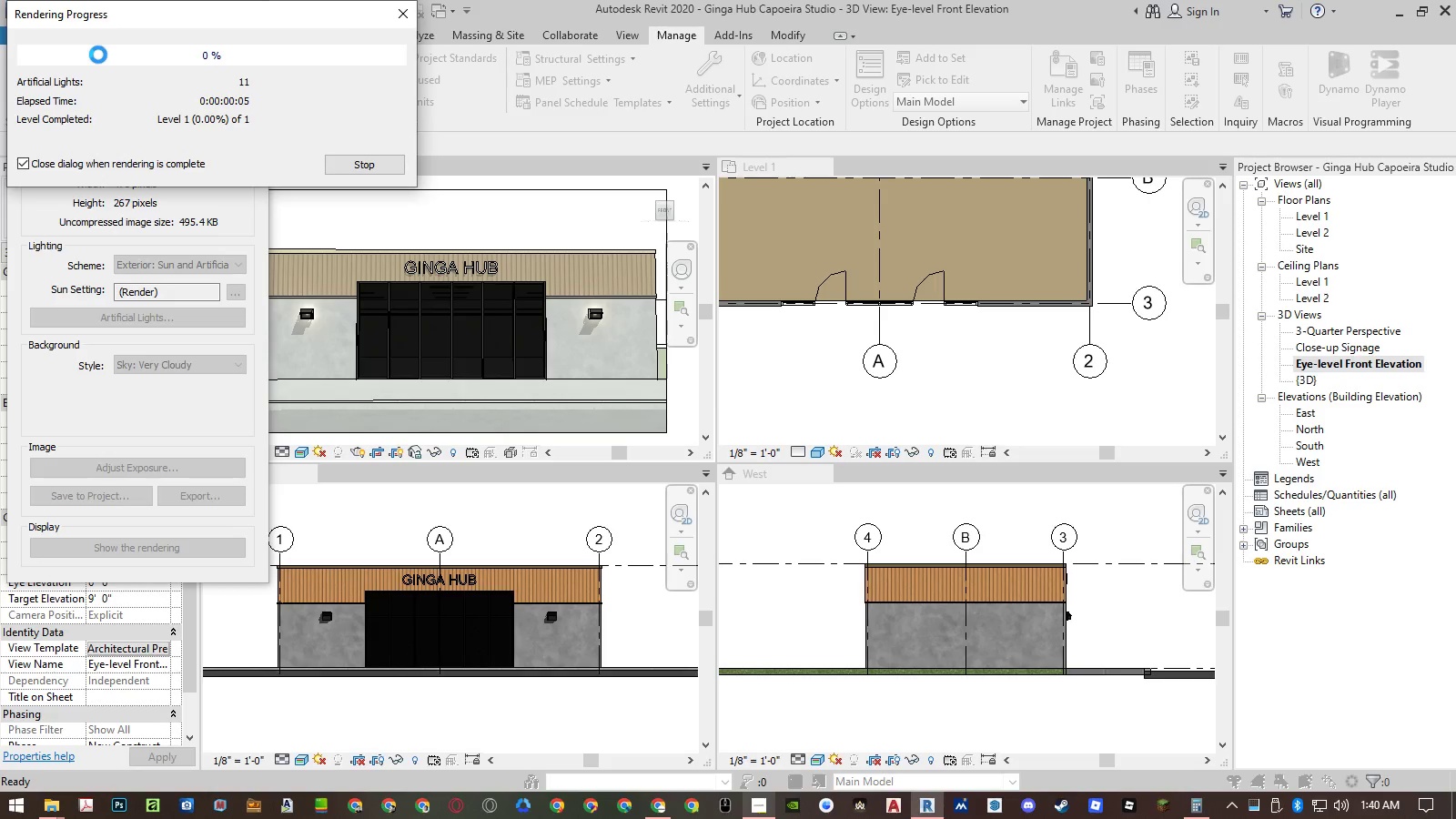 
wait(11.11)
 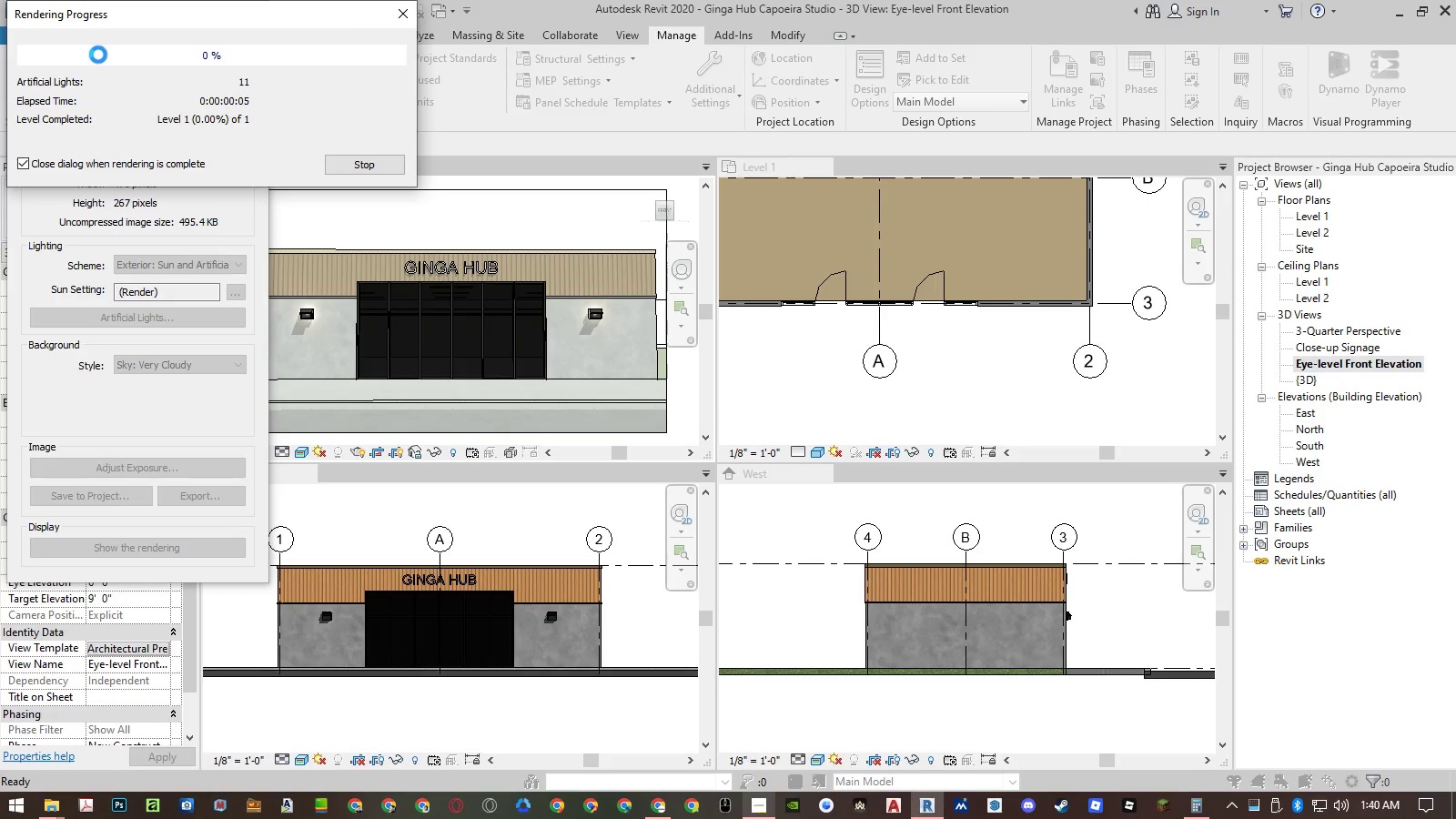 
left_click([263, 27])
 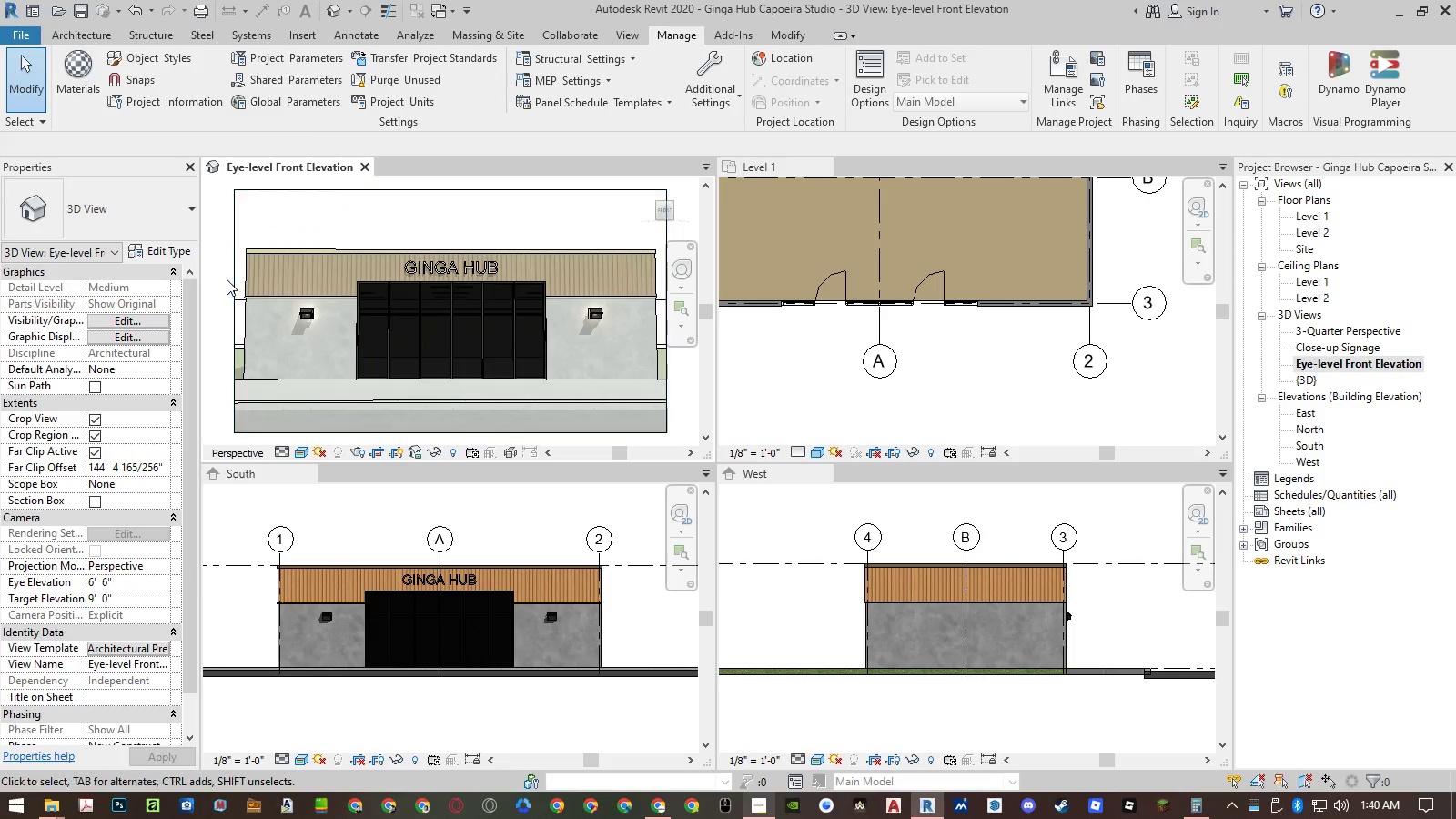 
key(Control+S)
 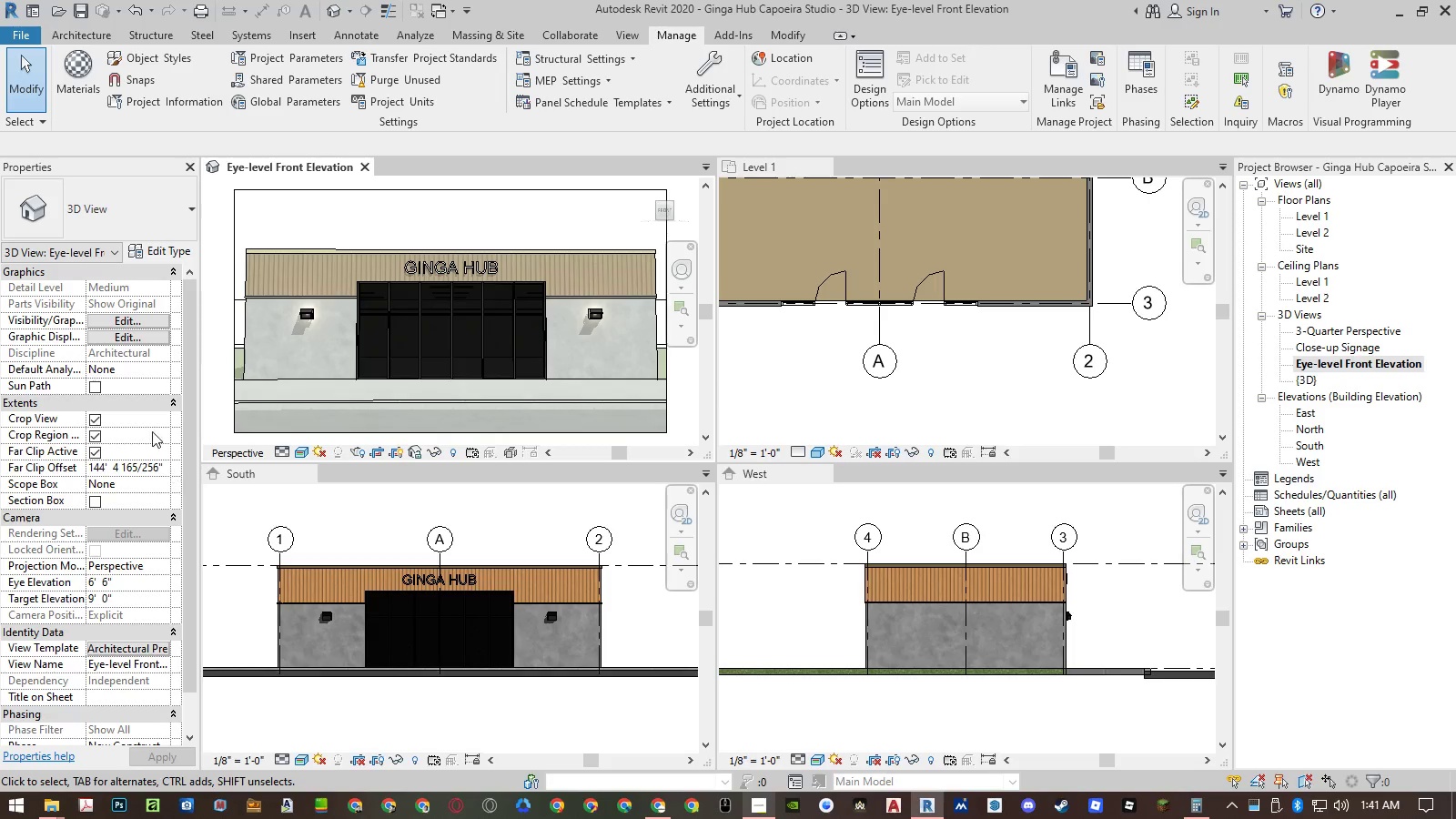 
left_click([118, 649])
 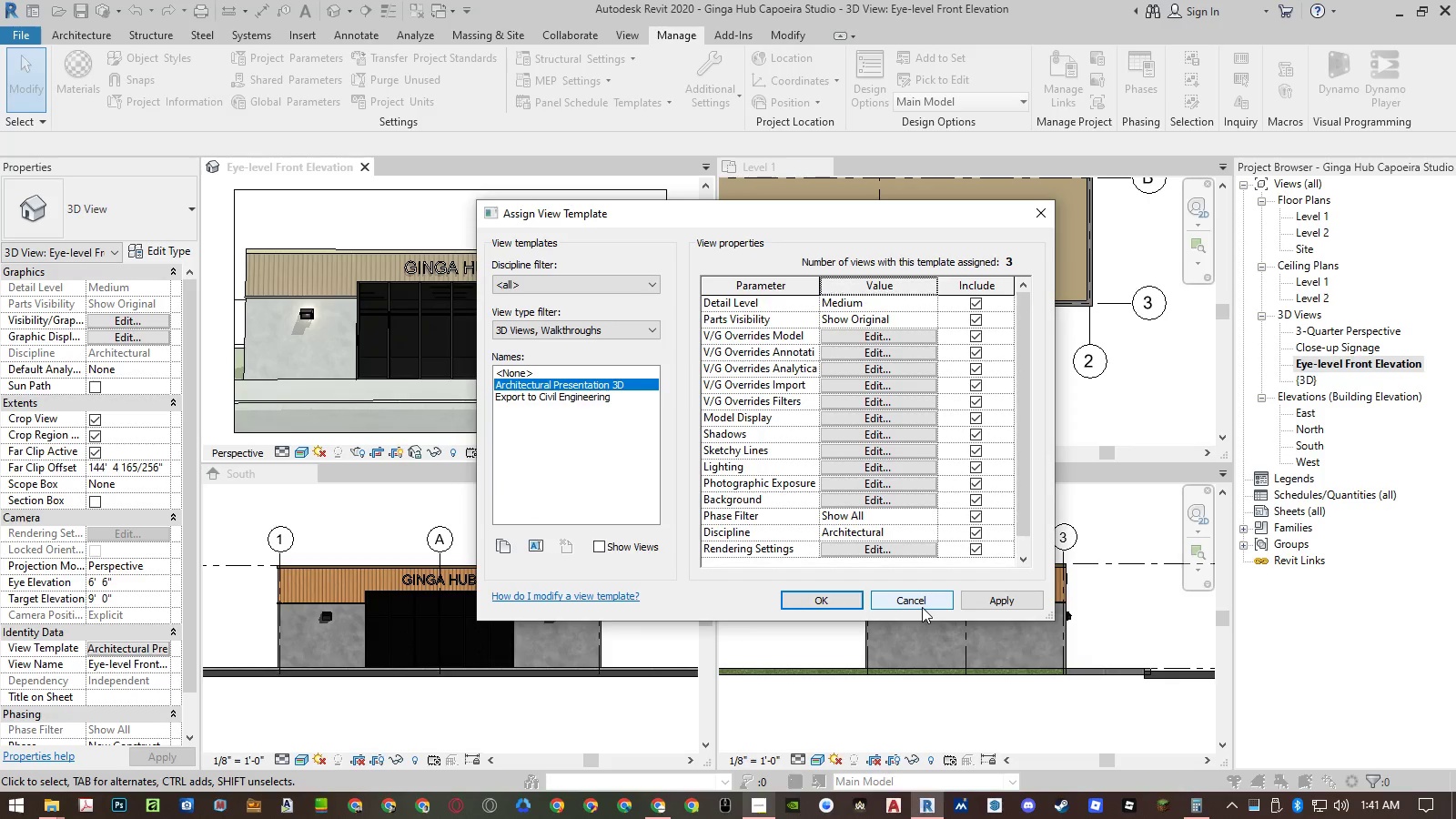 
left_click([922, 607])
 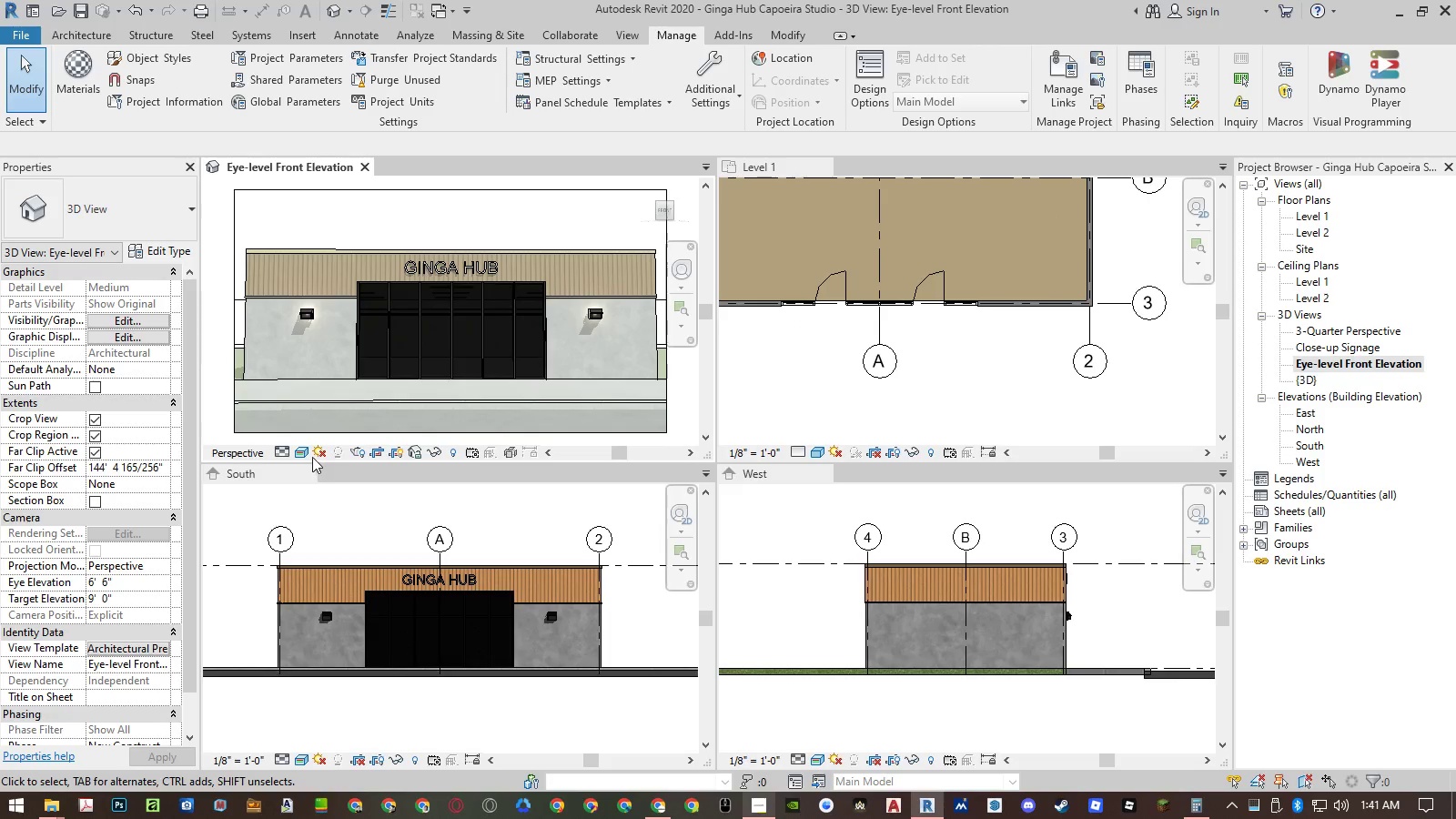 
left_click([304, 455])
 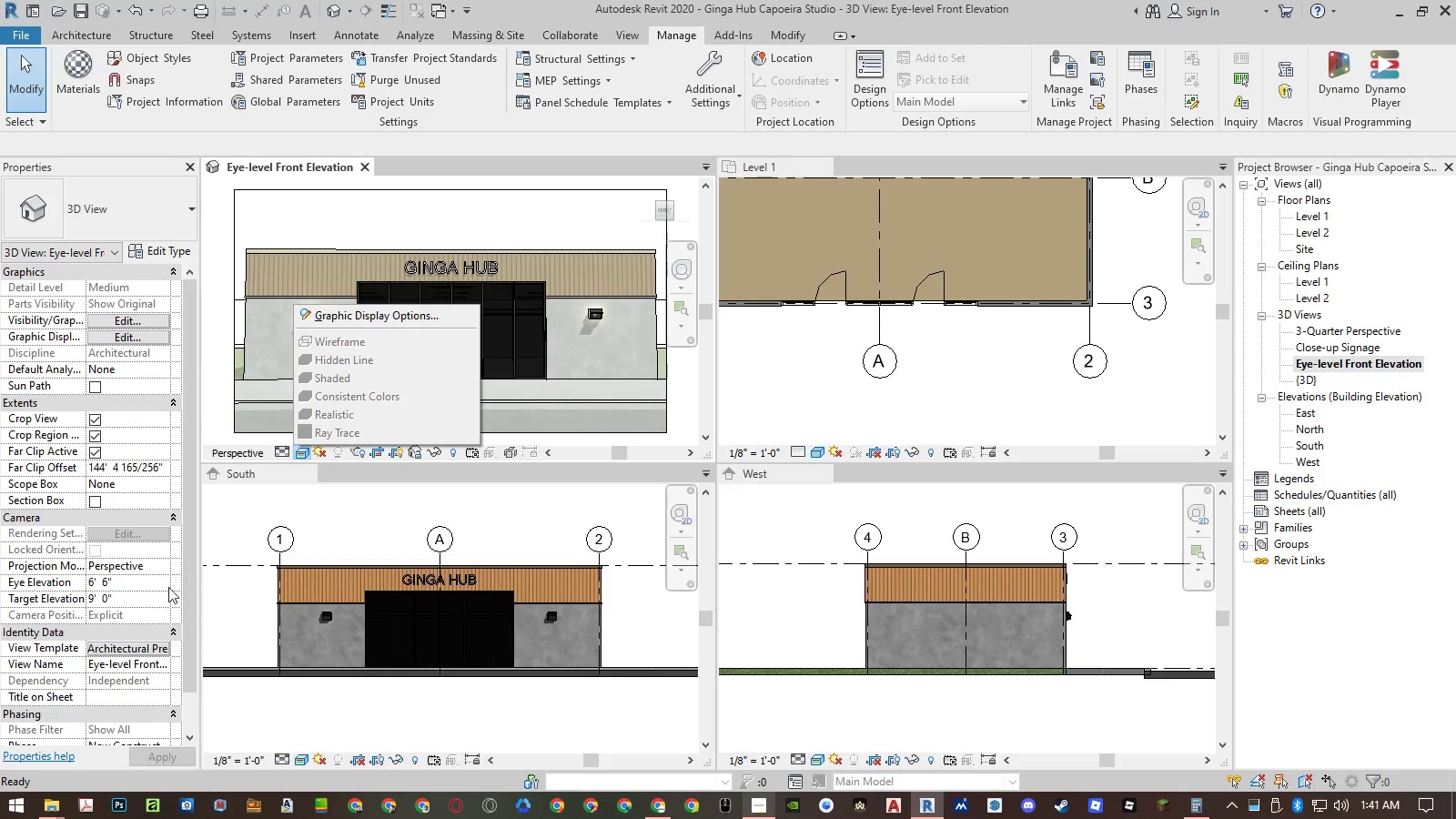 
left_click([127, 644])
 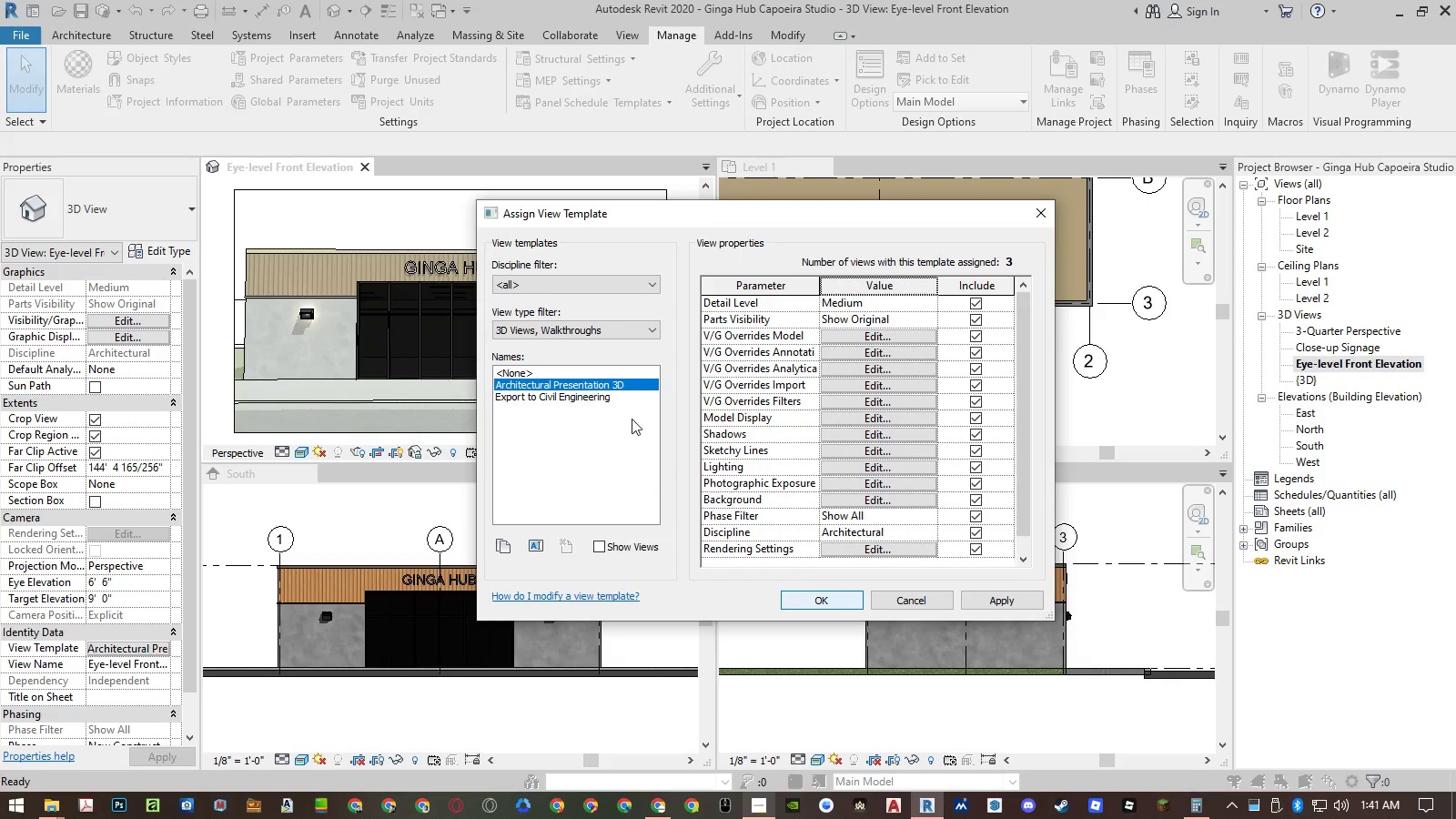 
left_click([589, 374])
 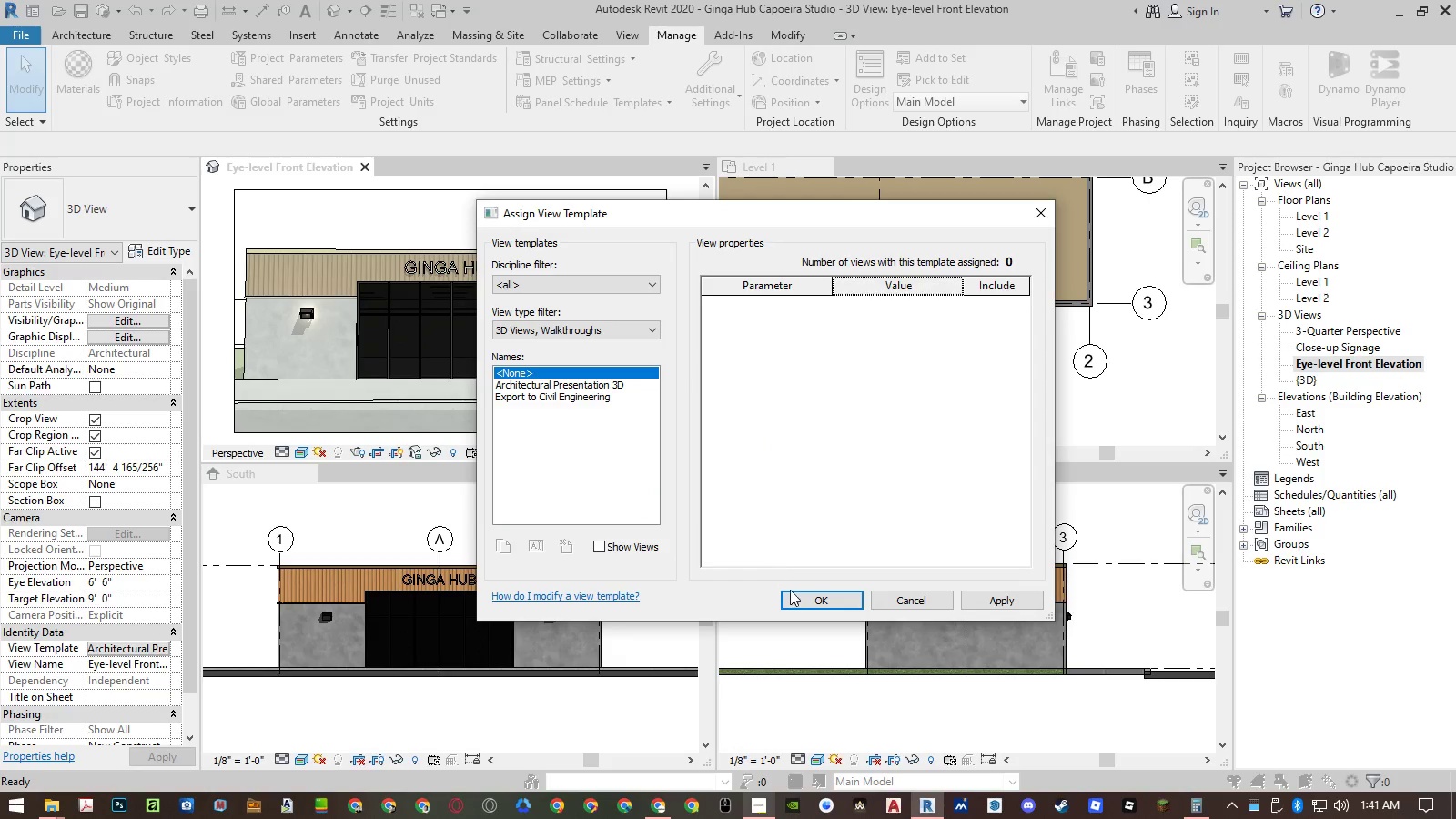 
left_click([812, 602])
 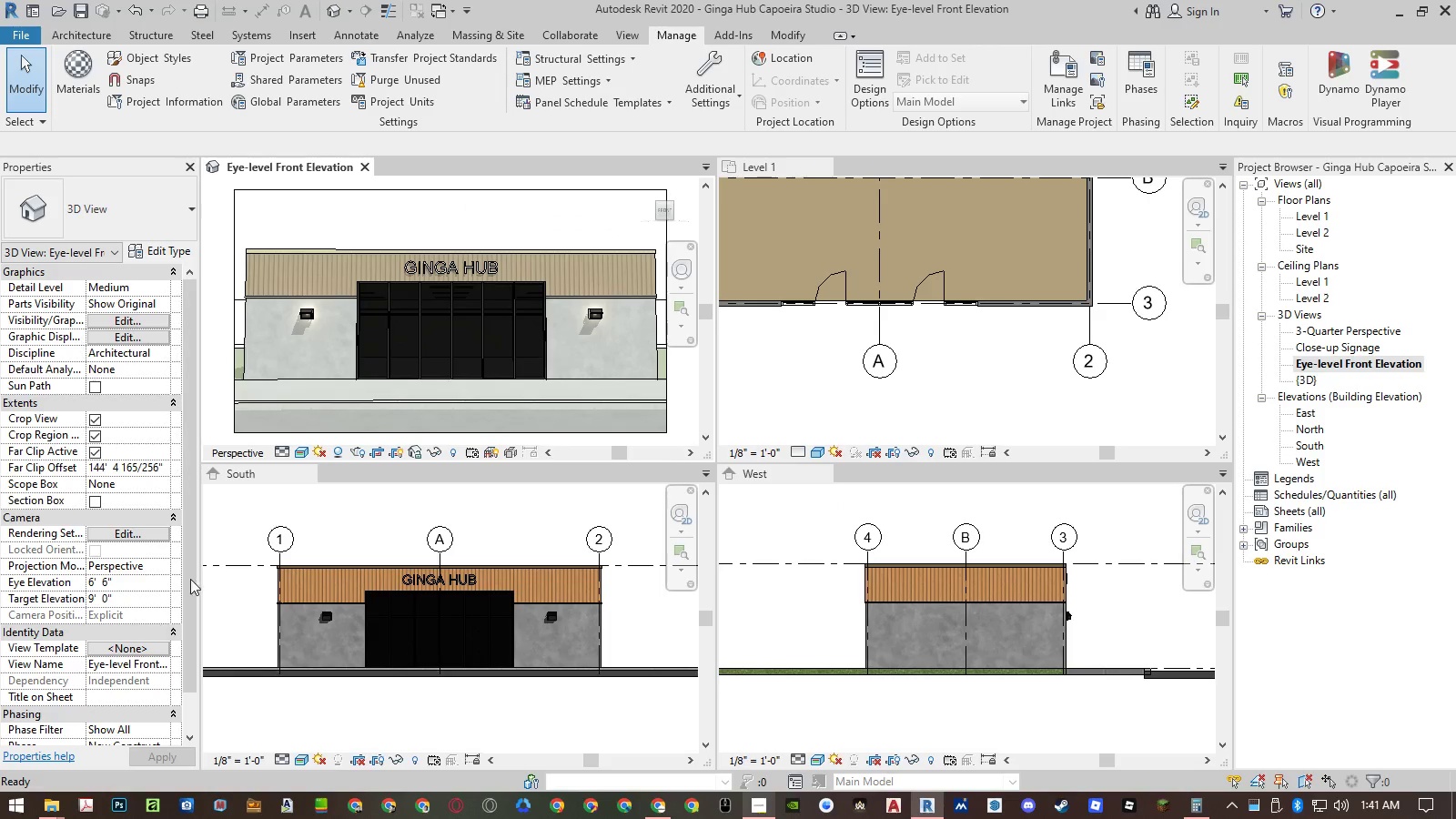 
left_click([298, 448])
 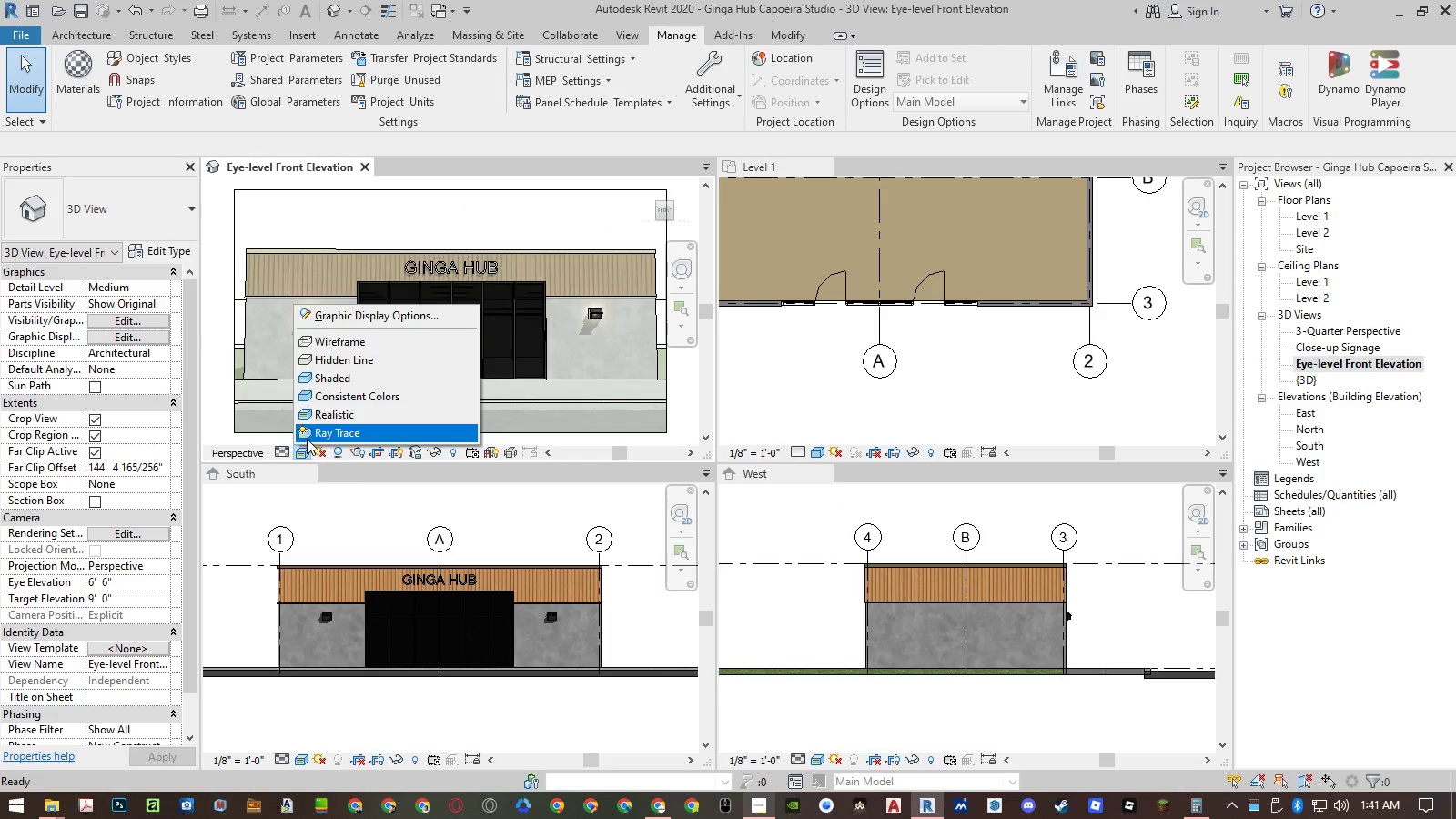 
double_click([310, 437])
 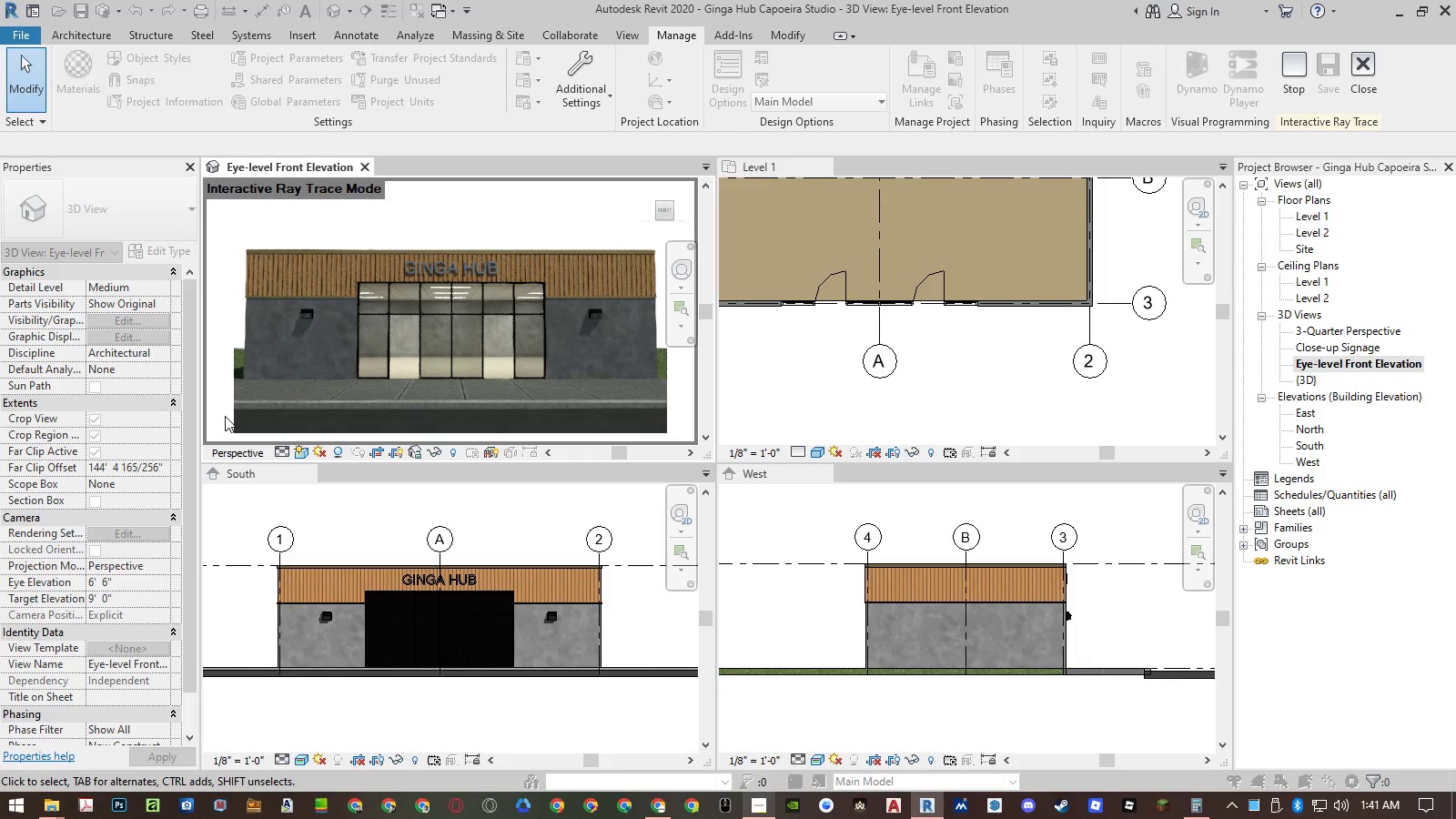 
wait(5.92)
 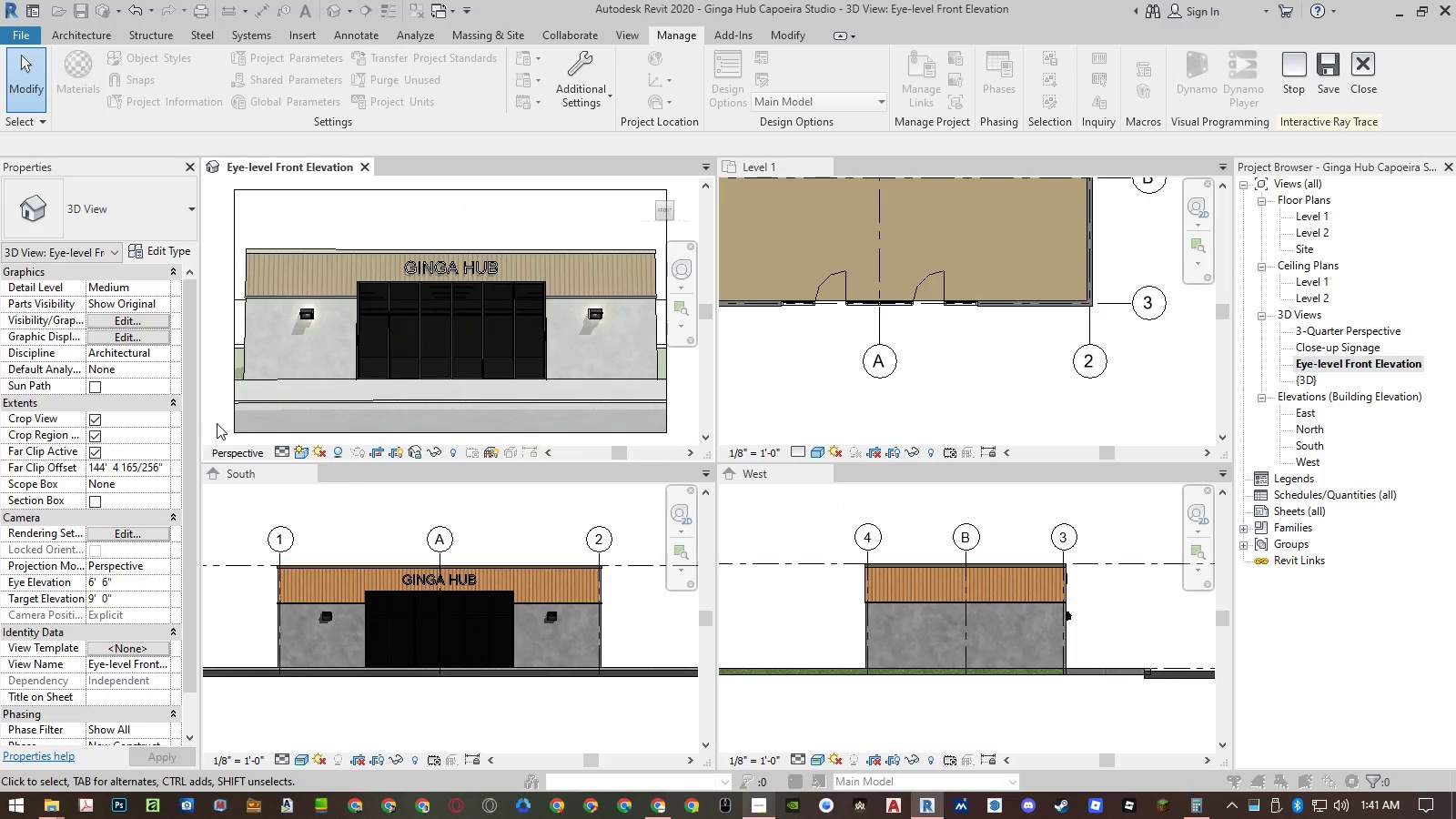 
left_click([299, 453])
 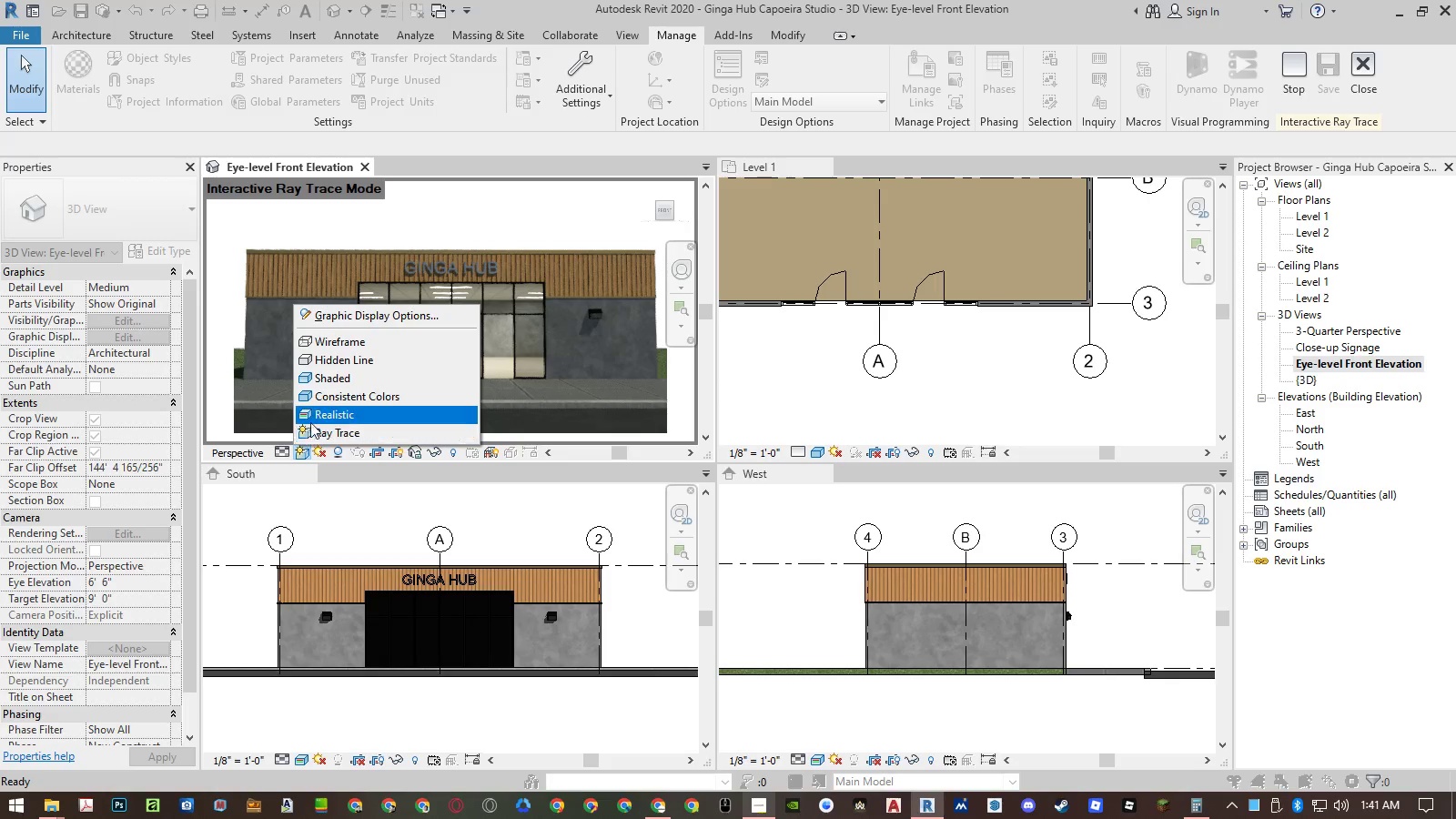 
left_click([311, 419])
 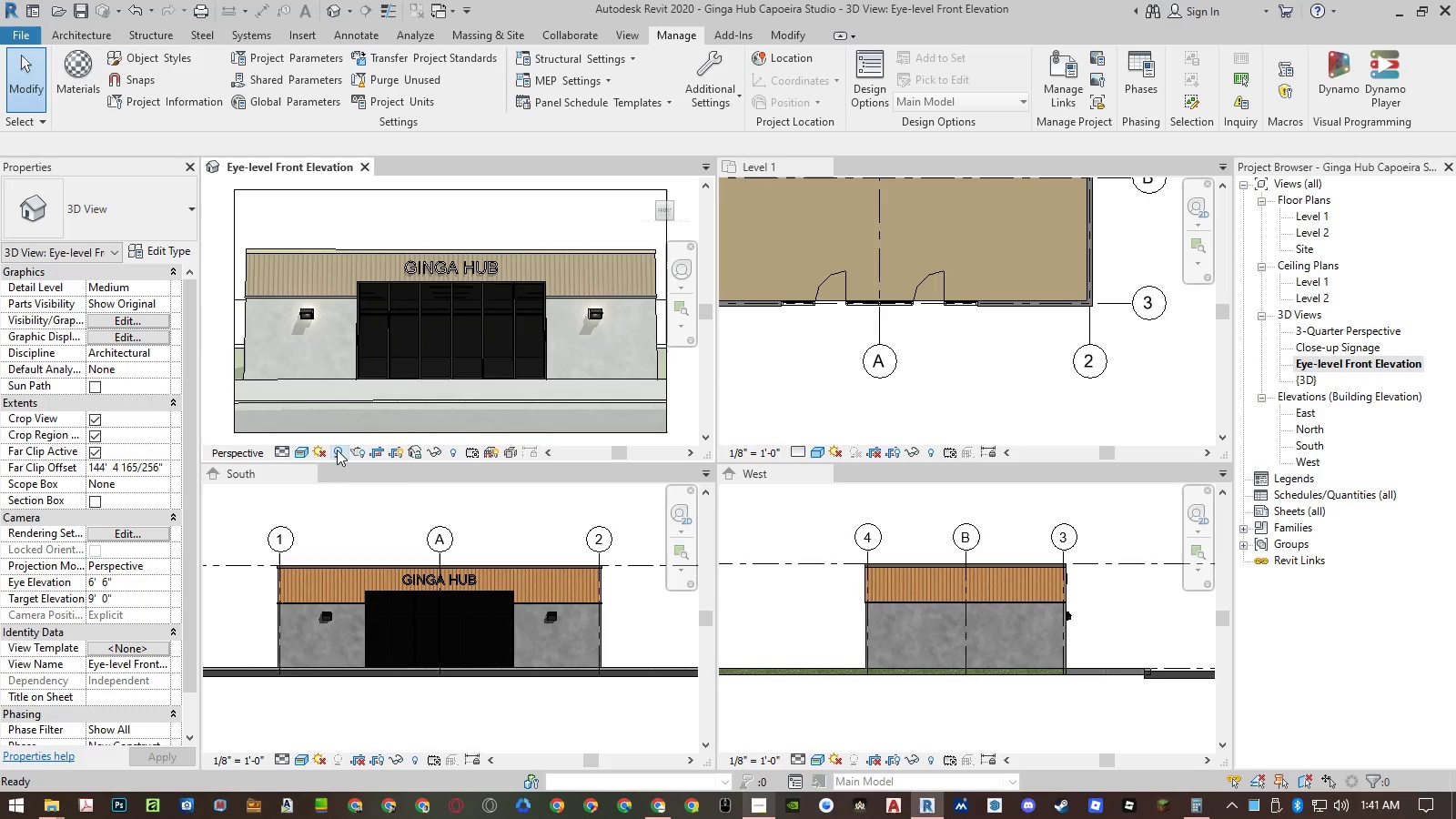 
left_click([323, 451])
 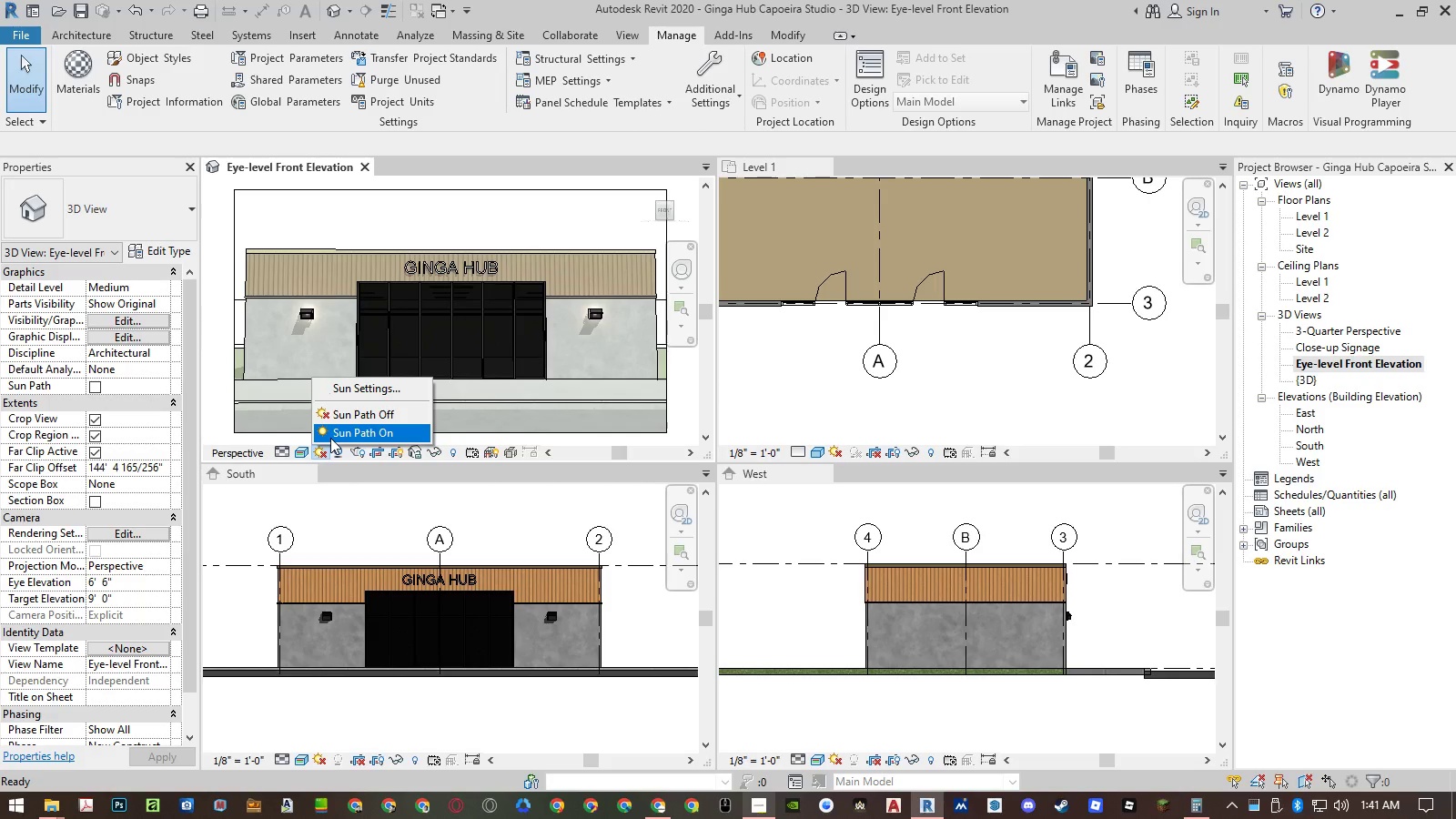 
left_click([330, 438])
 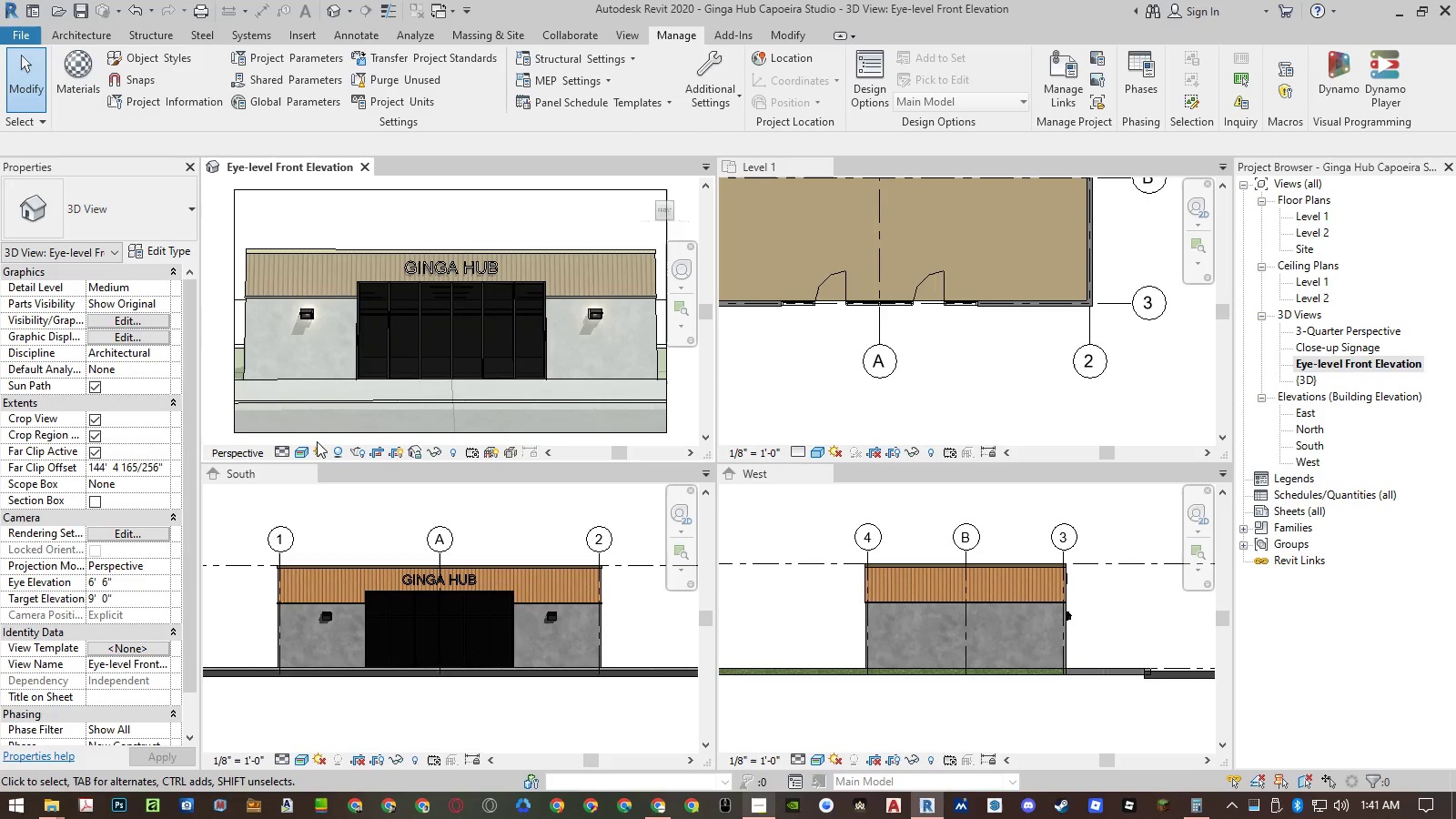 
left_click([304, 448])
 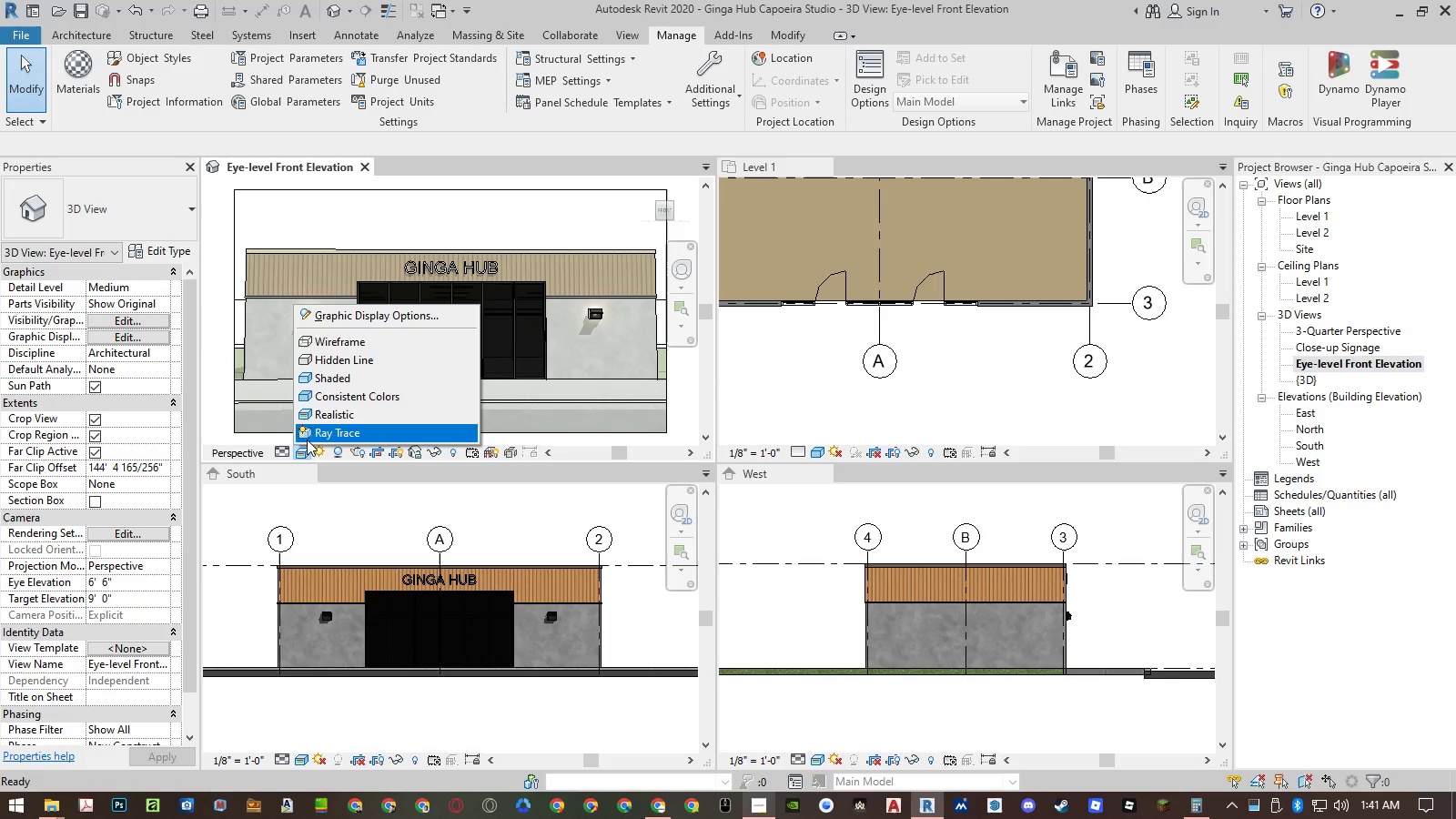 
left_click([308, 436])
 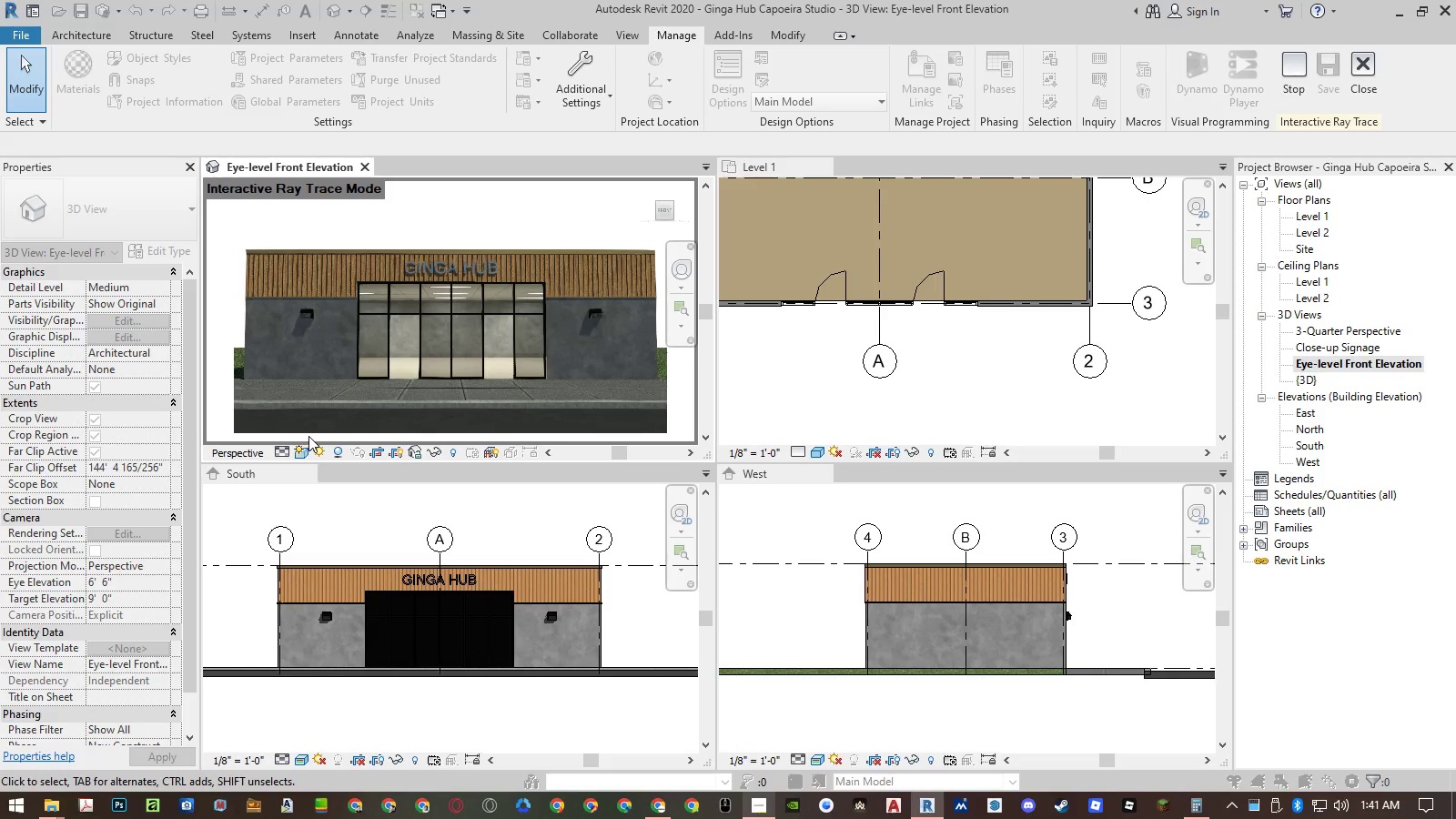 
left_click([303, 447])
 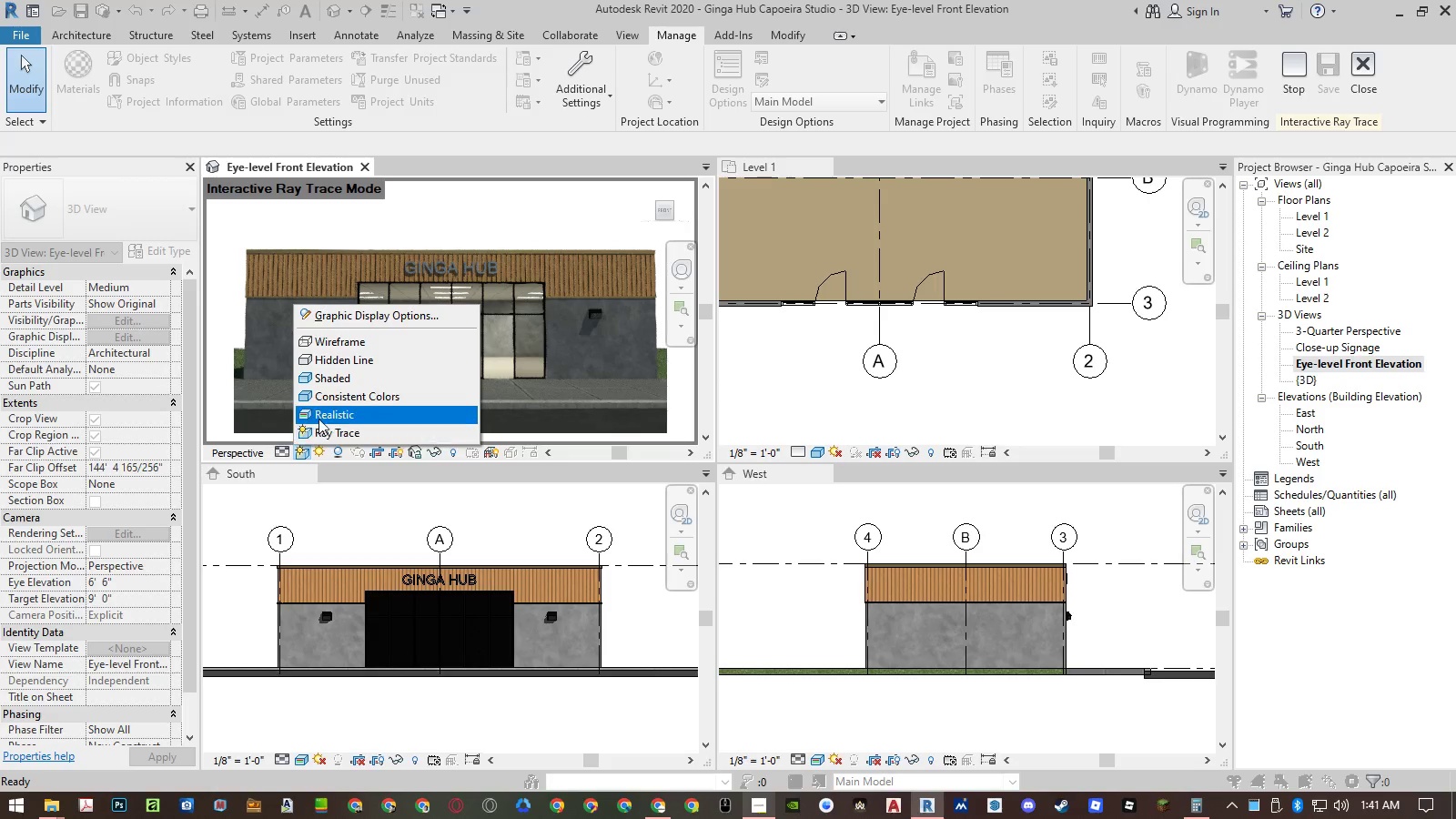 
left_click([319, 415])
 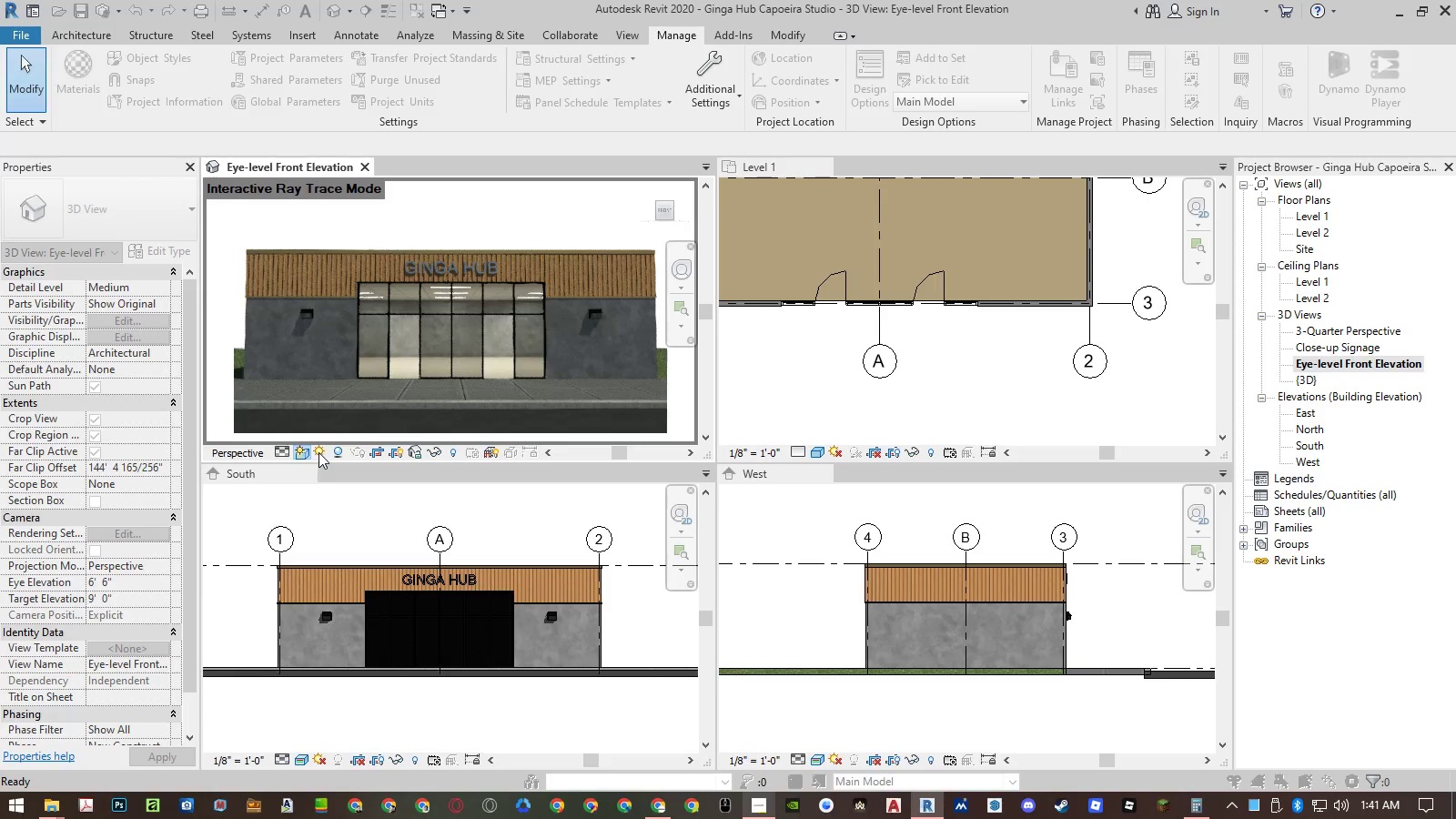 
left_click([318, 452])
 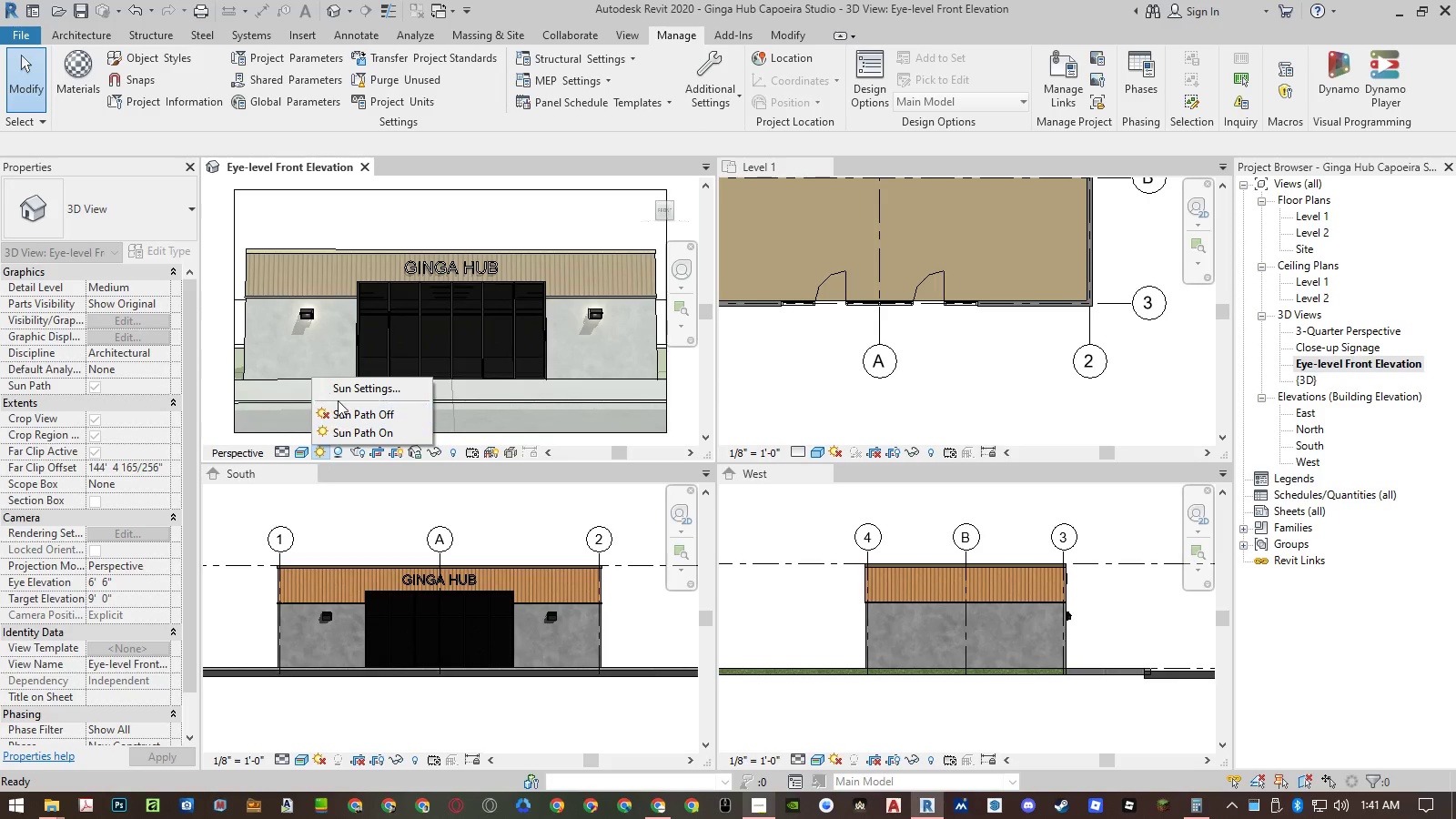 
left_click([340, 392])
 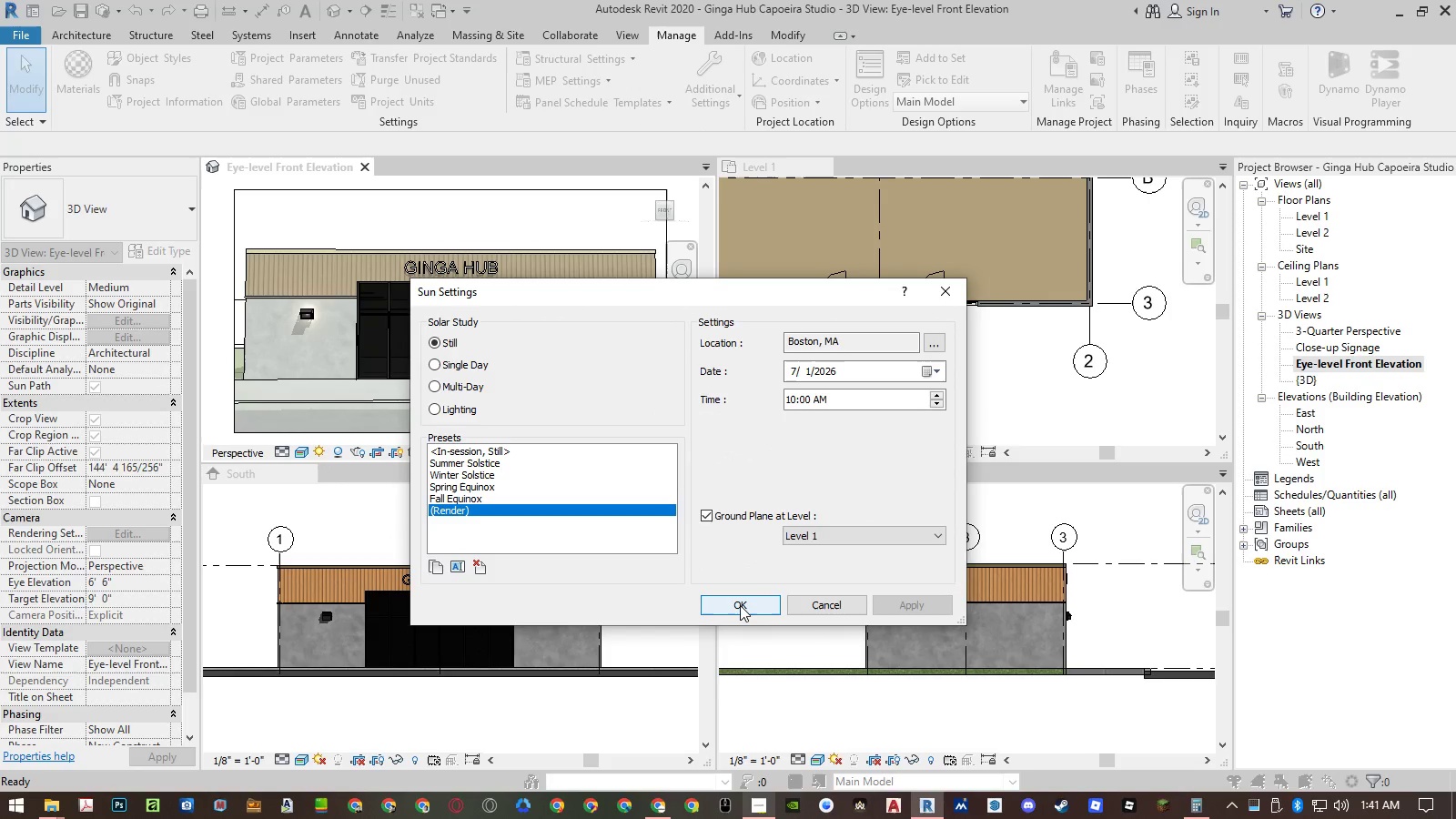 
wait(5.48)
 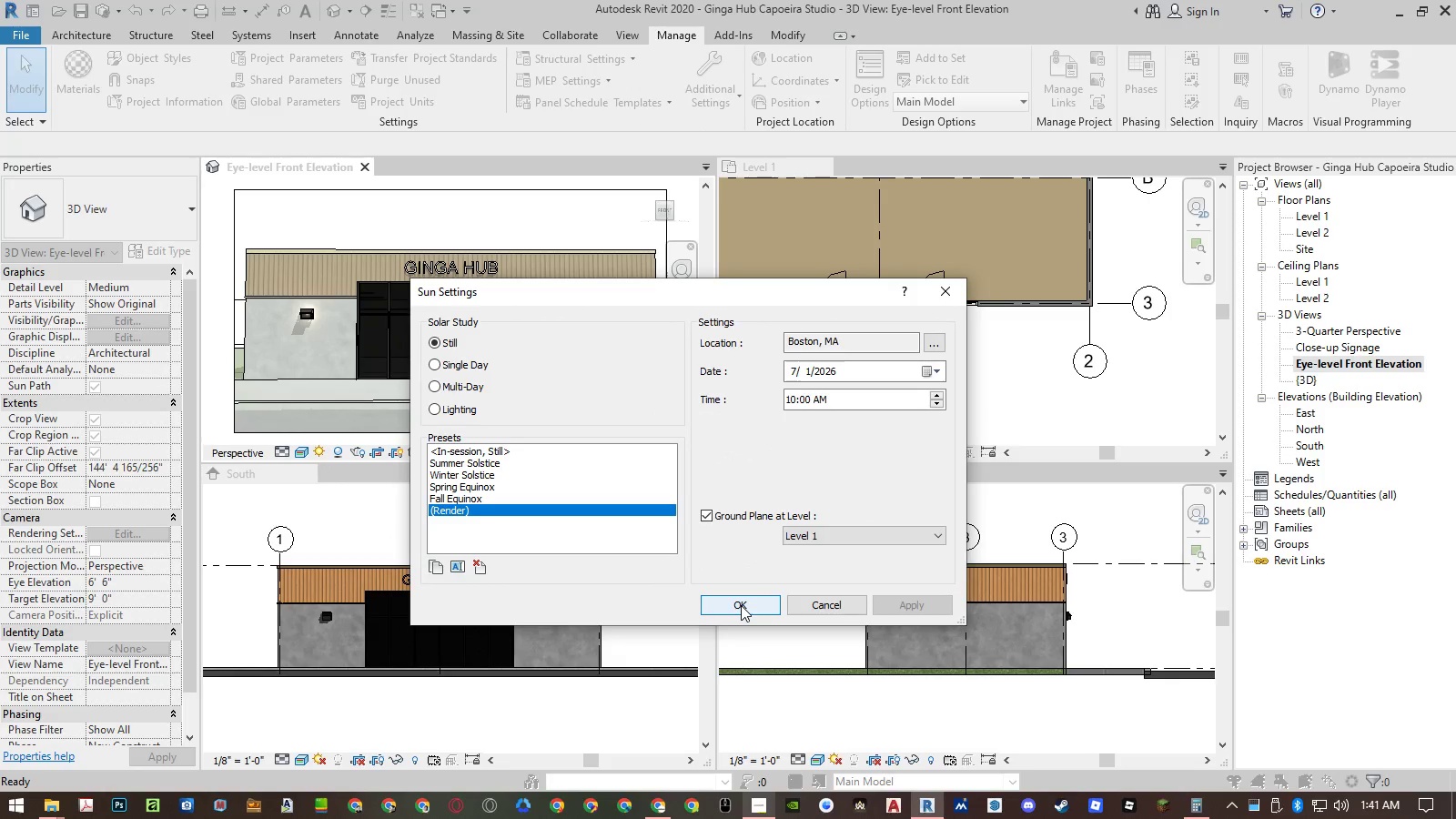 
left_click([813, 609])
 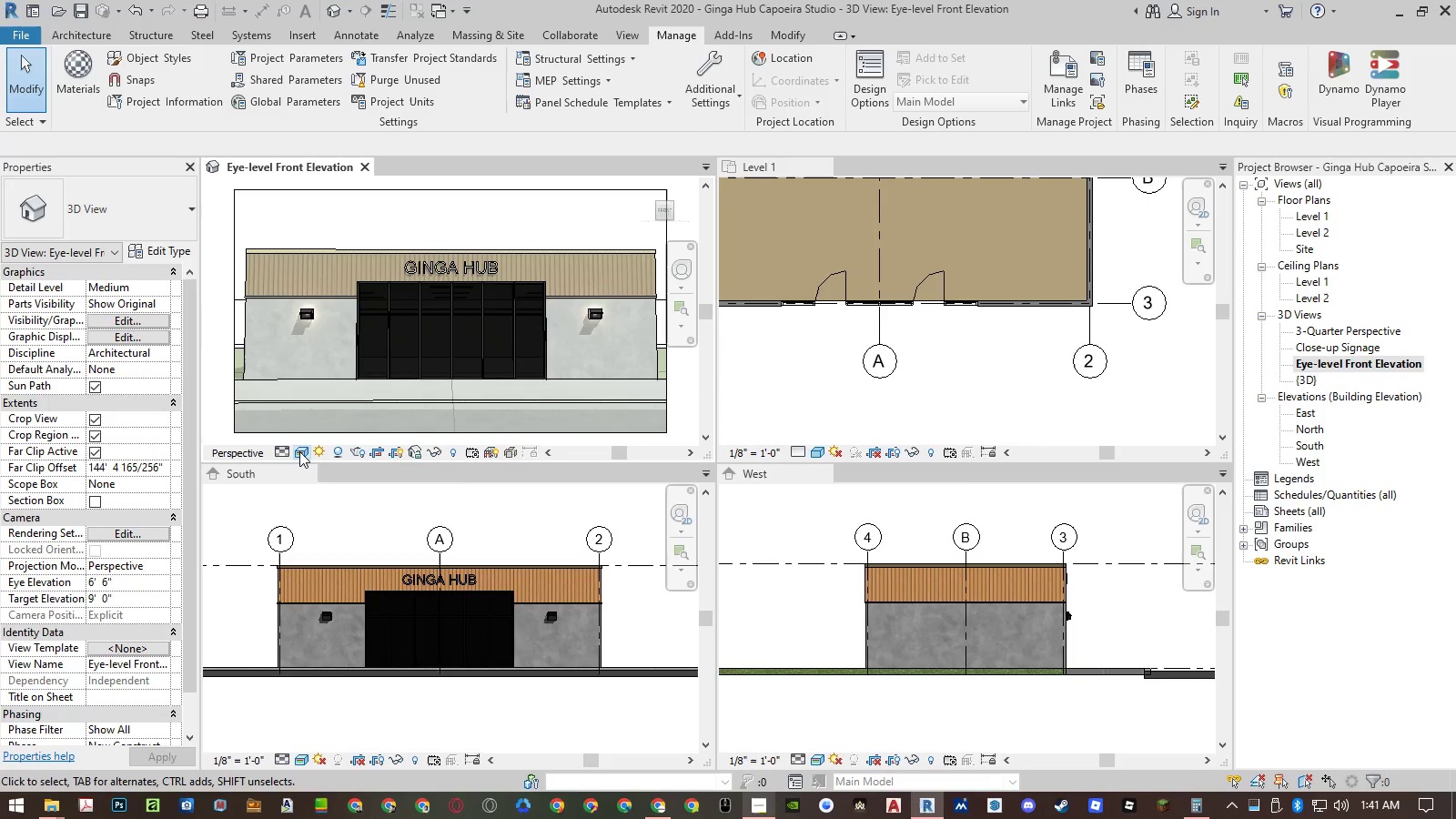 
left_click([299, 451])
 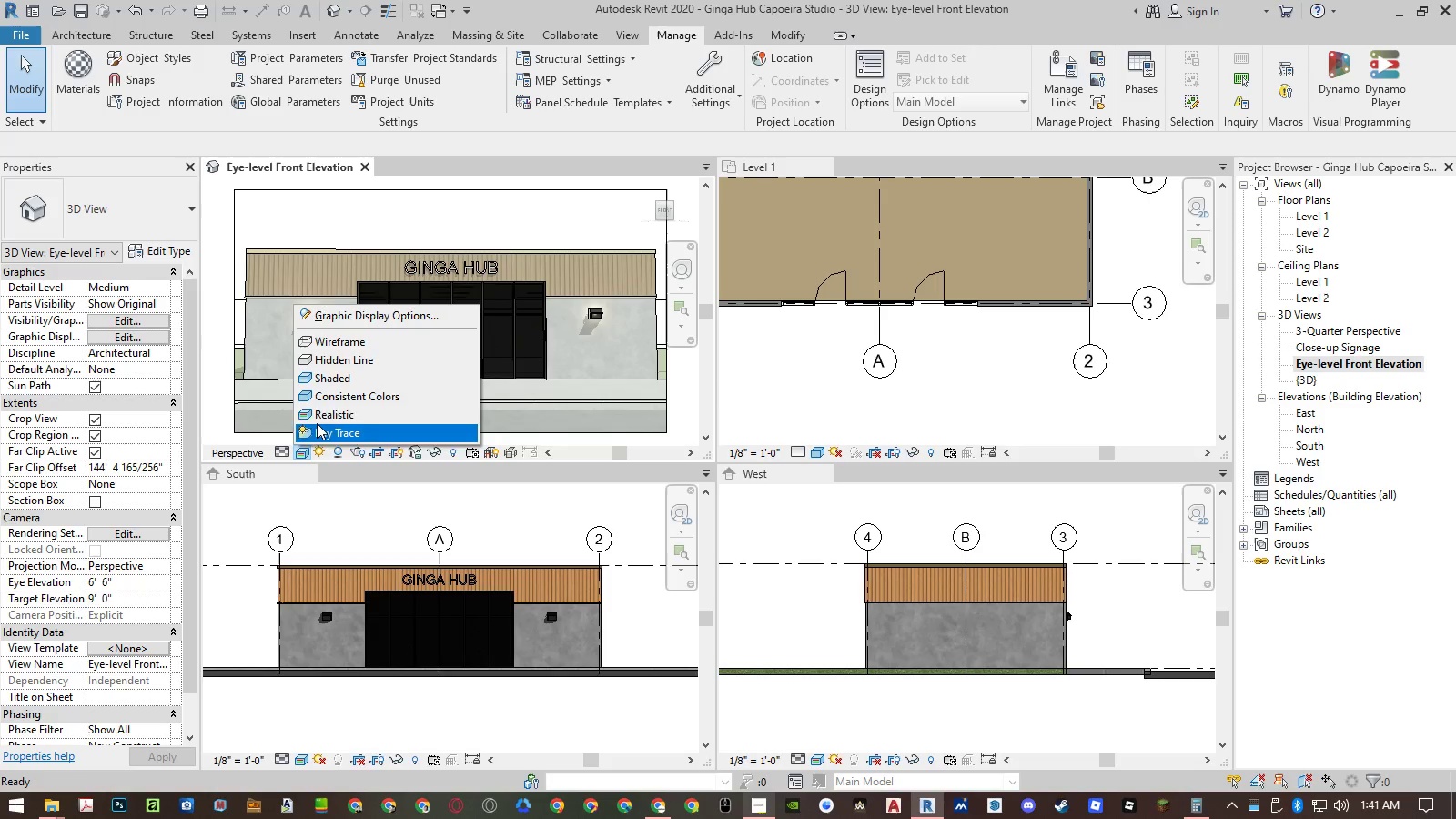 
left_click([318, 420])
 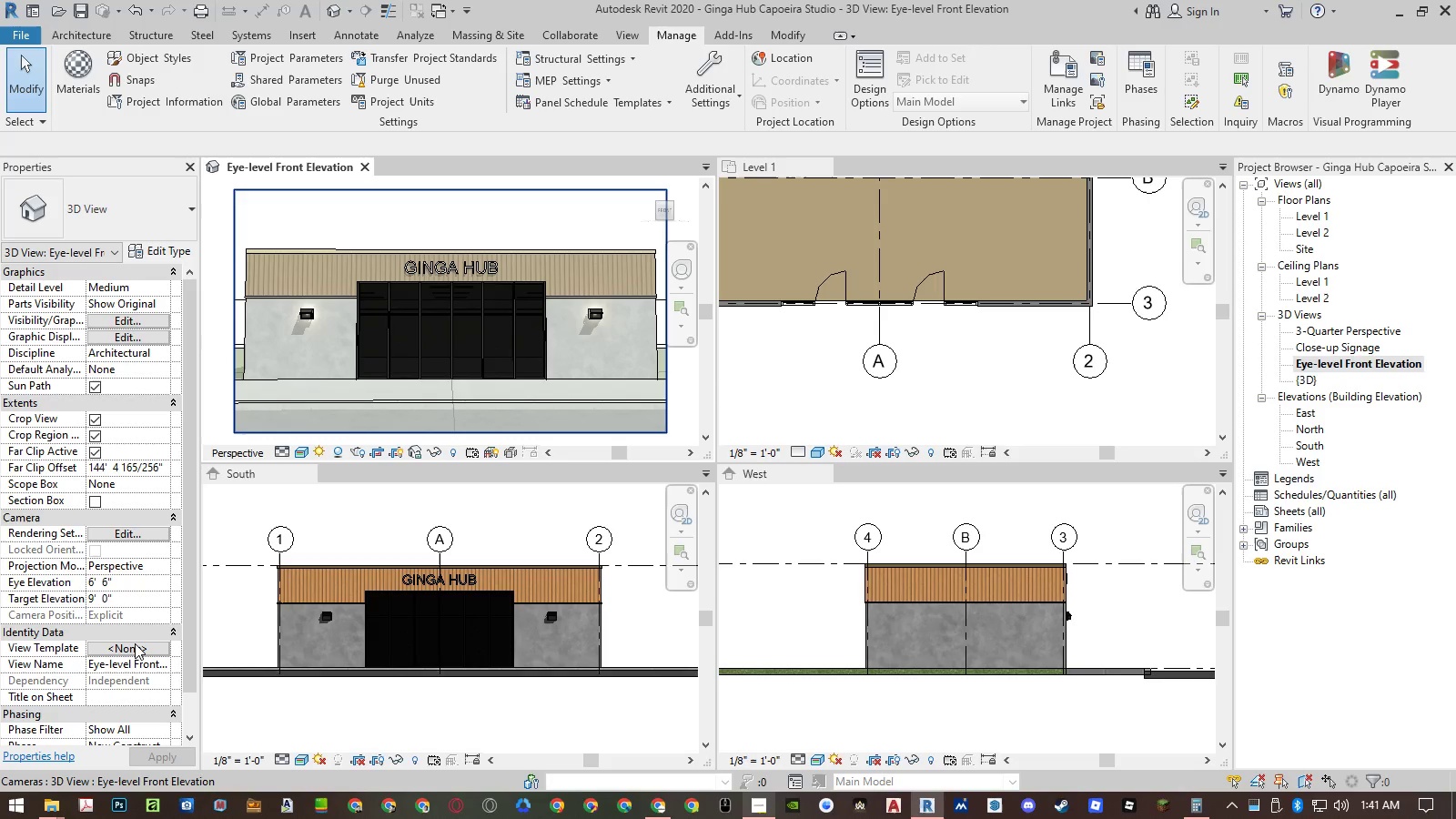 
left_click([130, 642])
 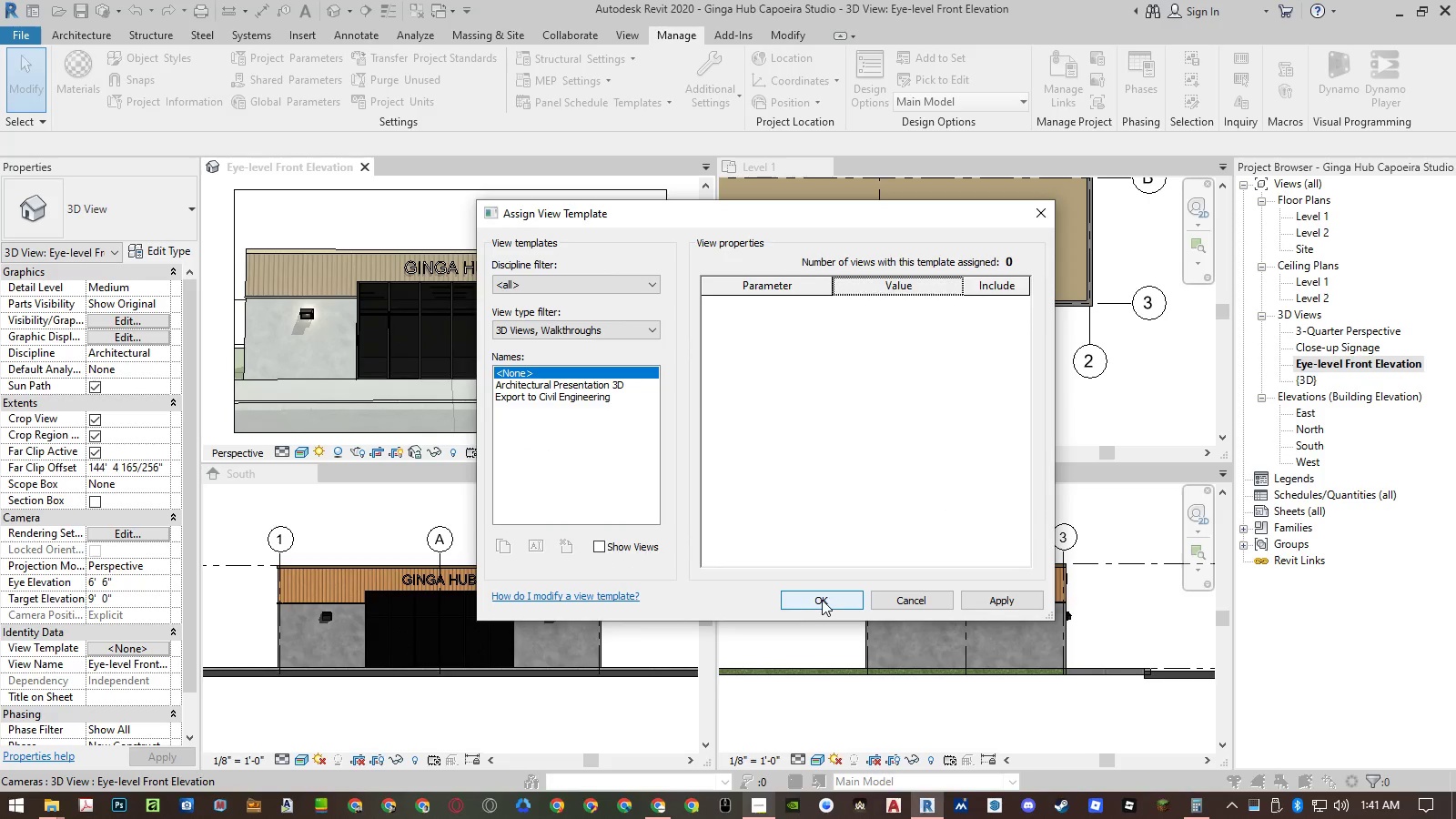 
left_click([905, 597])
 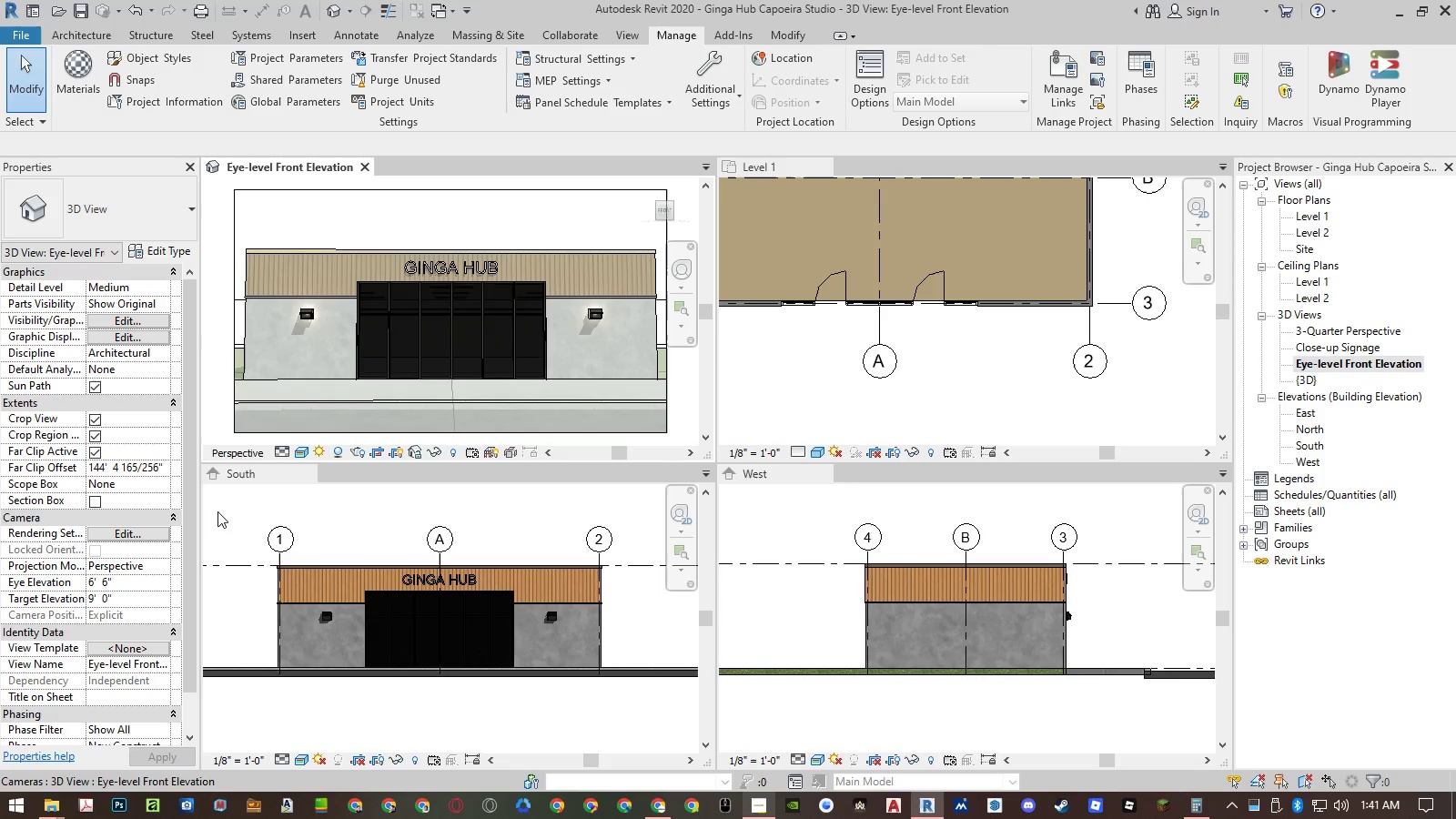 
left_click([145, 526])
 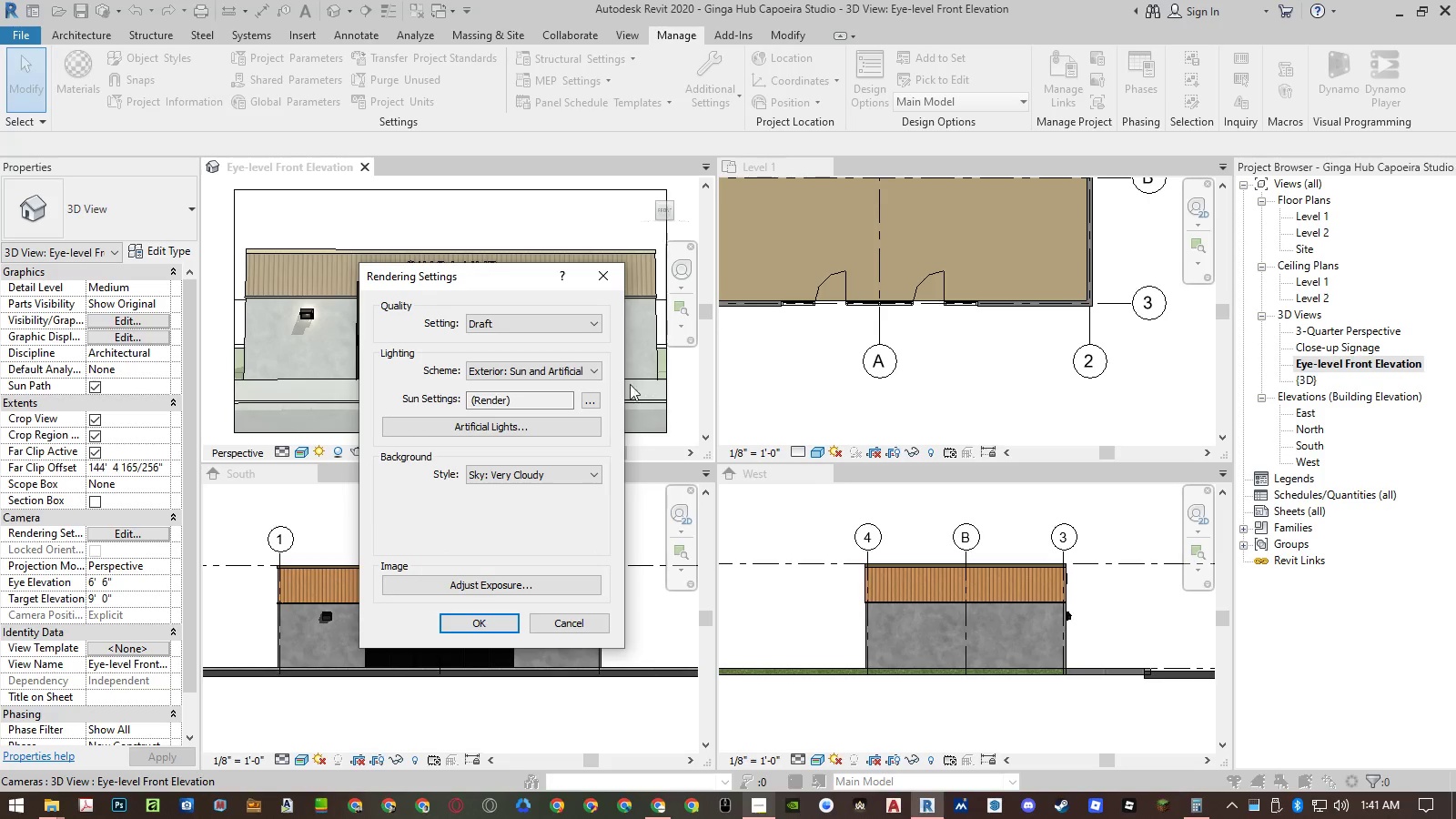 
left_click([592, 403])
 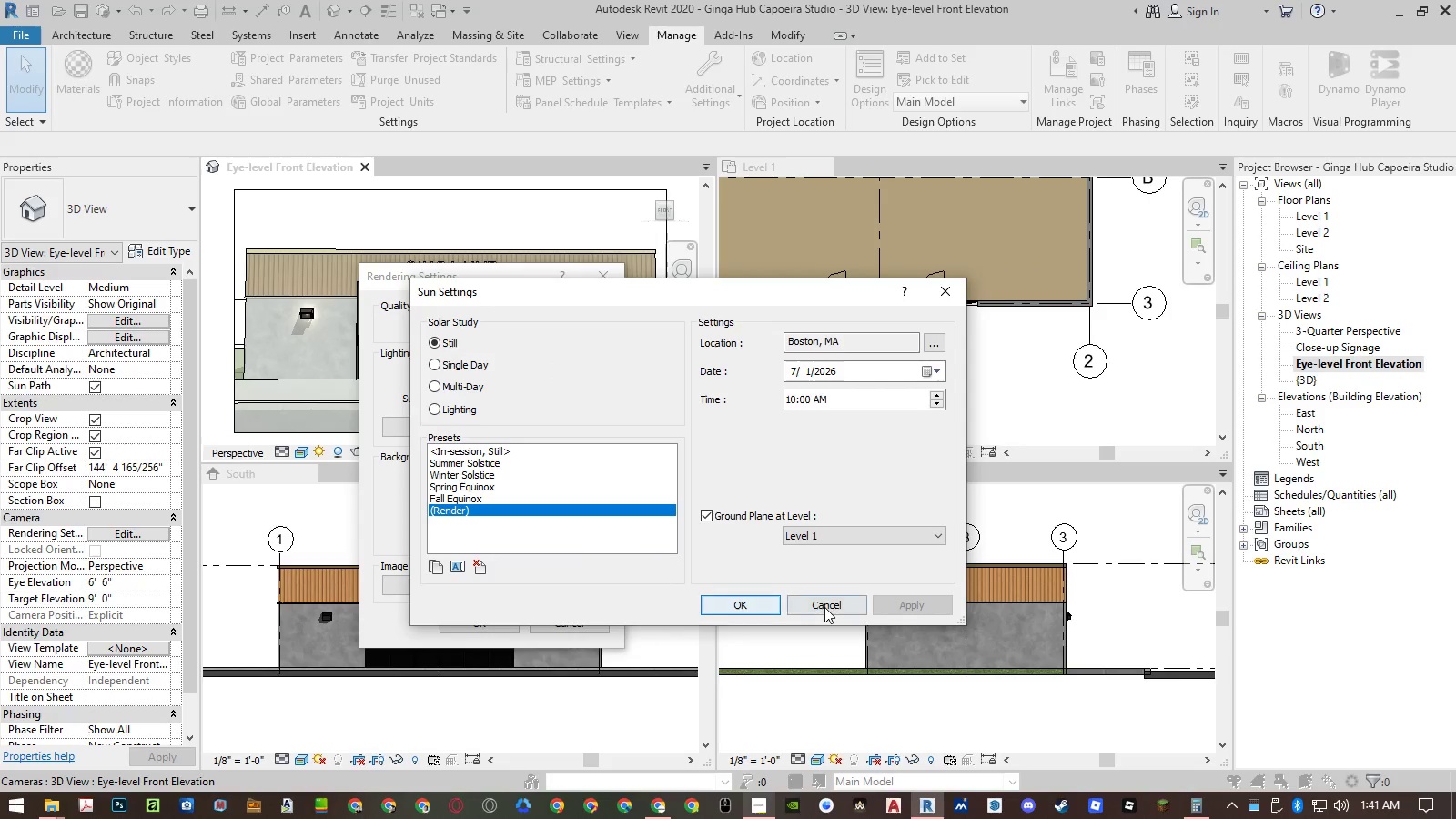 
left_click([825, 607])
 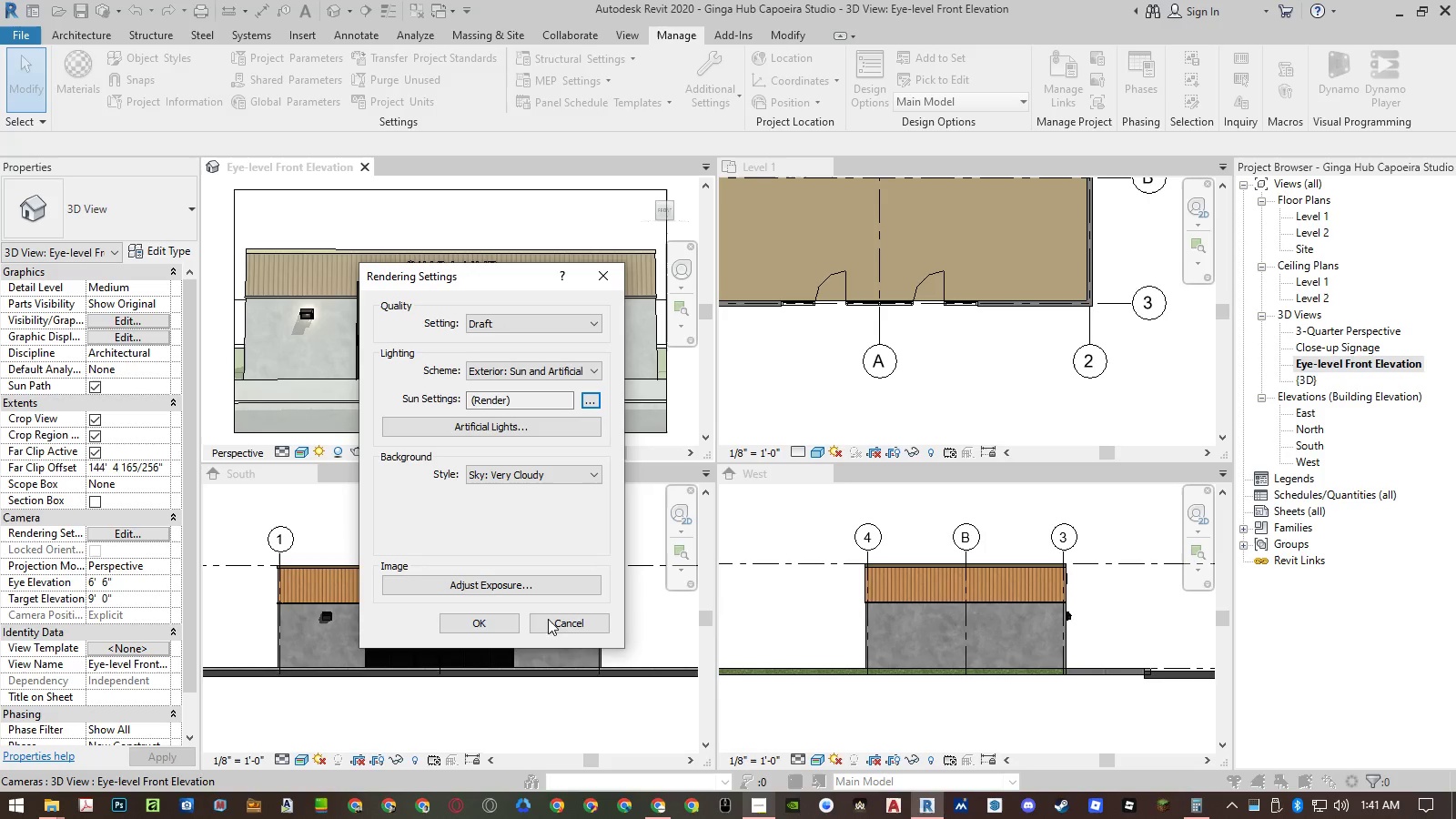 
left_click([548, 630])
 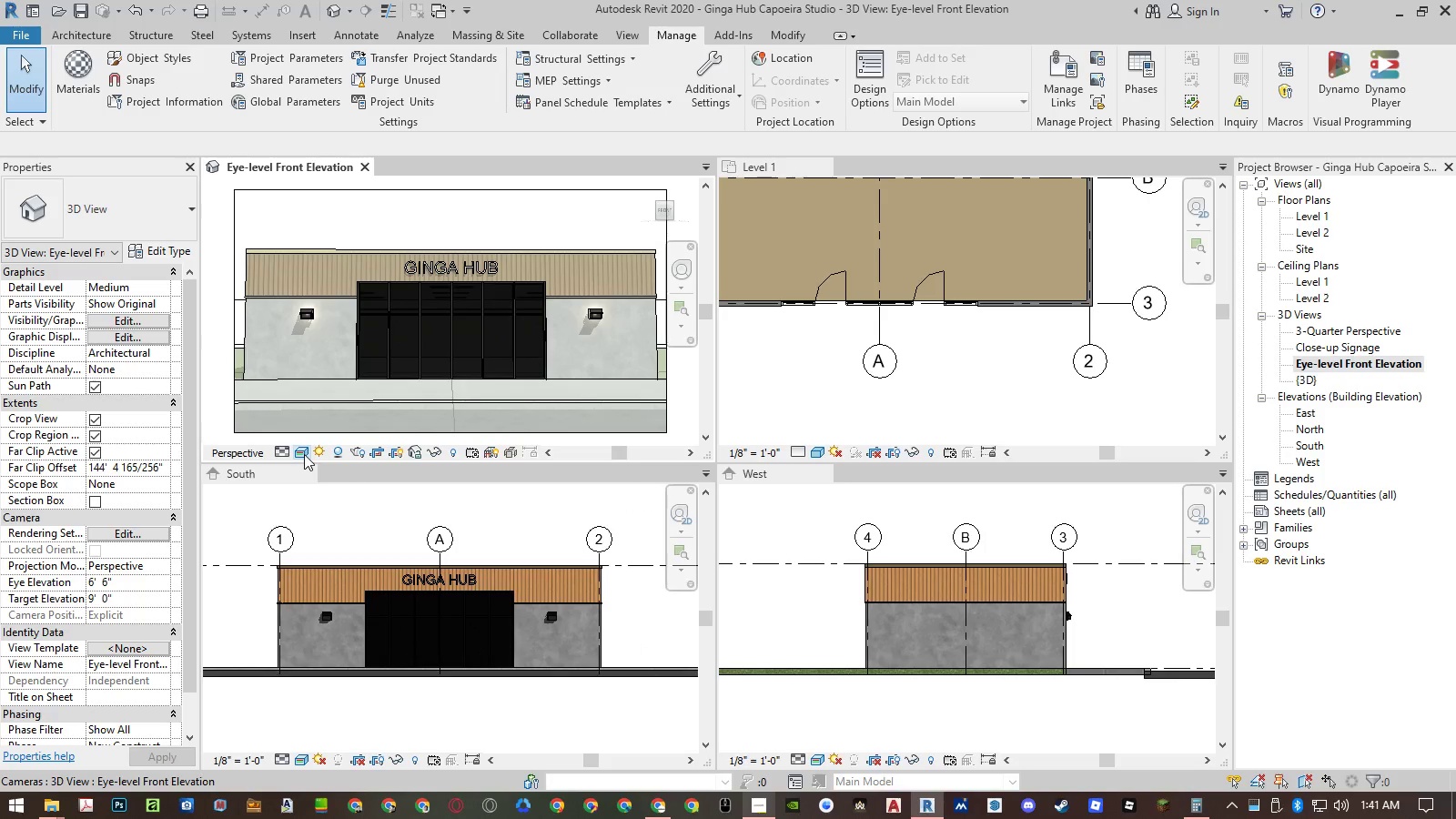 
left_click([304, 454])
 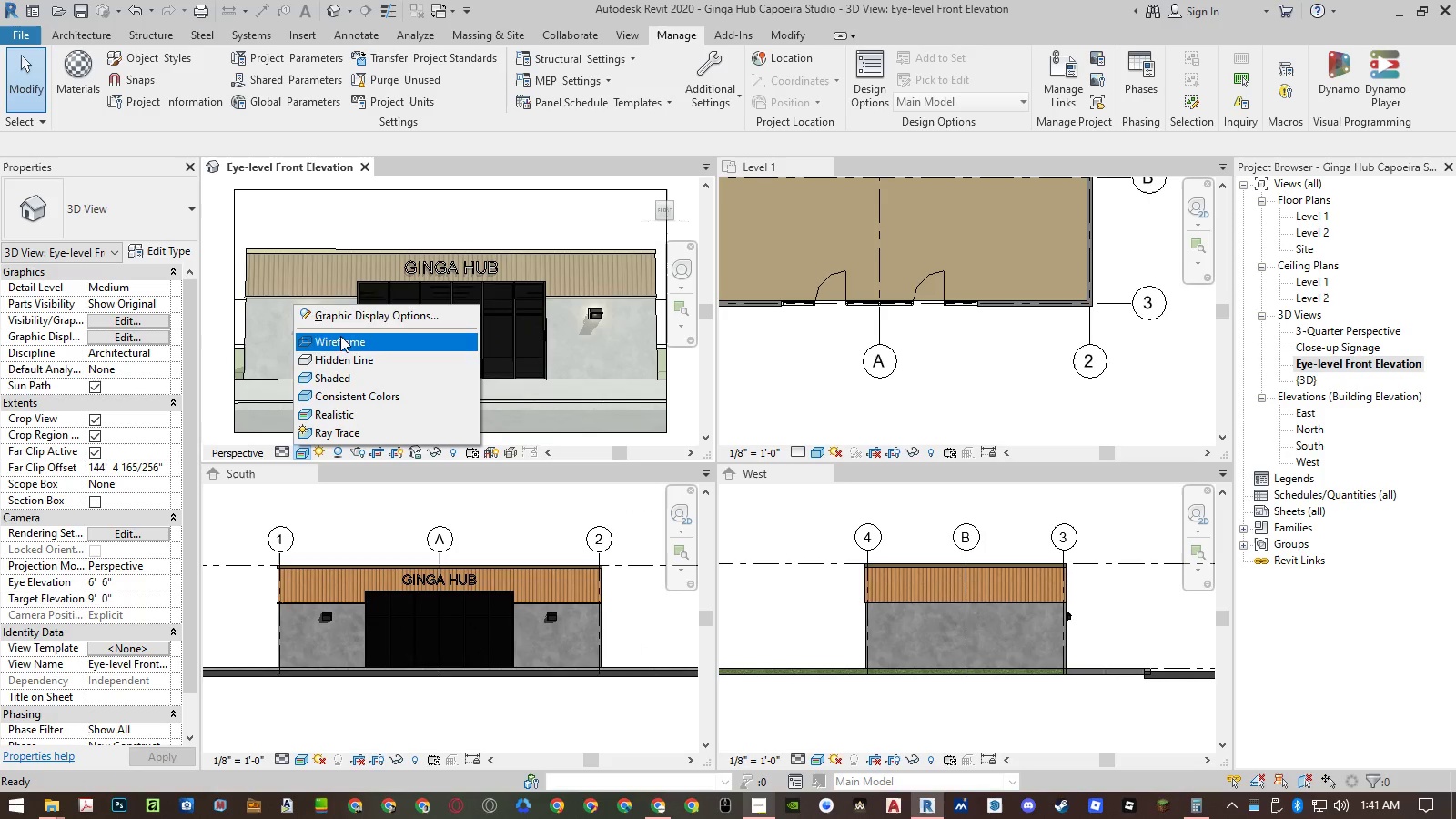 
left_click([346, 318])
 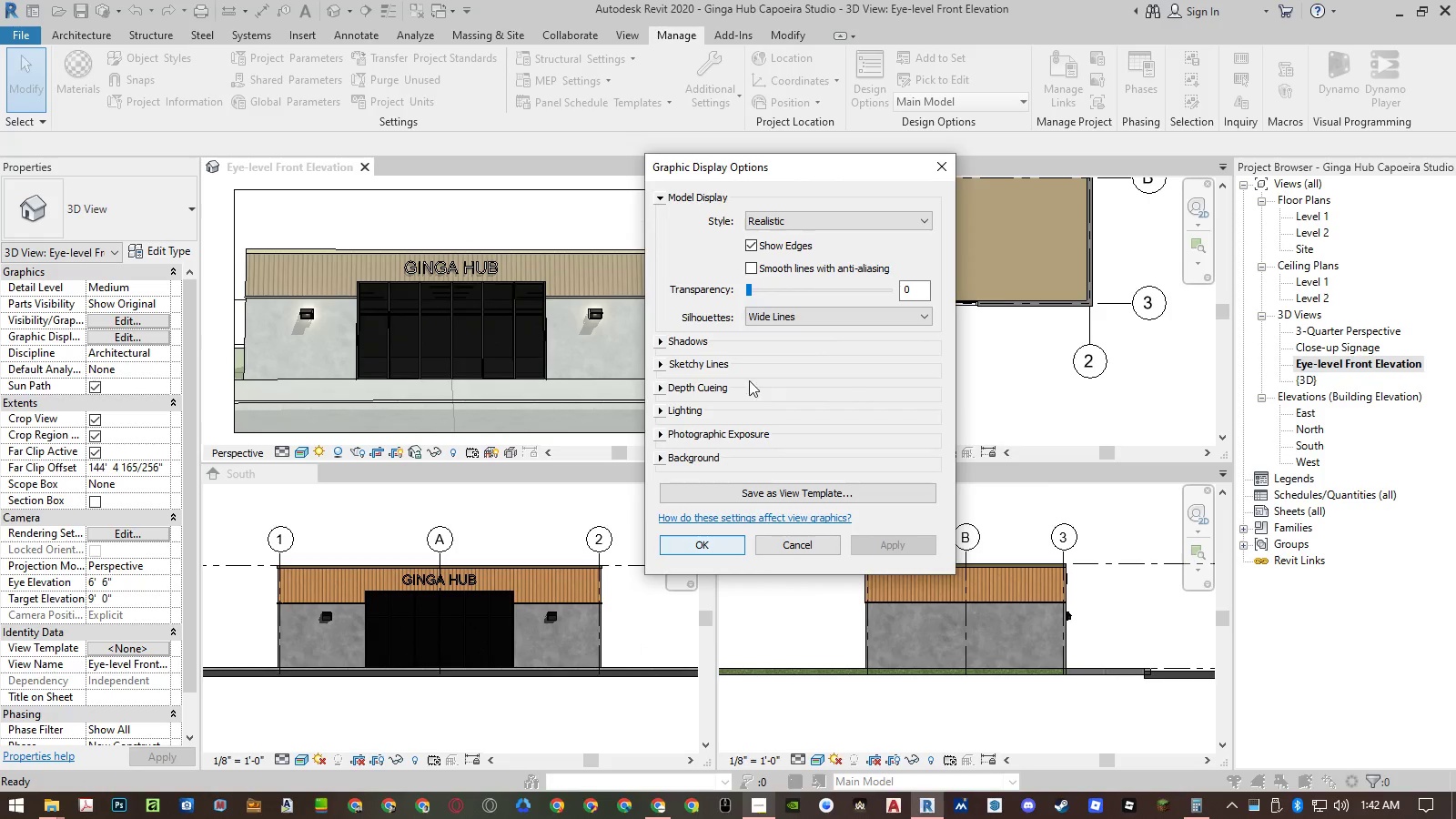 
left_click([661, 343])
 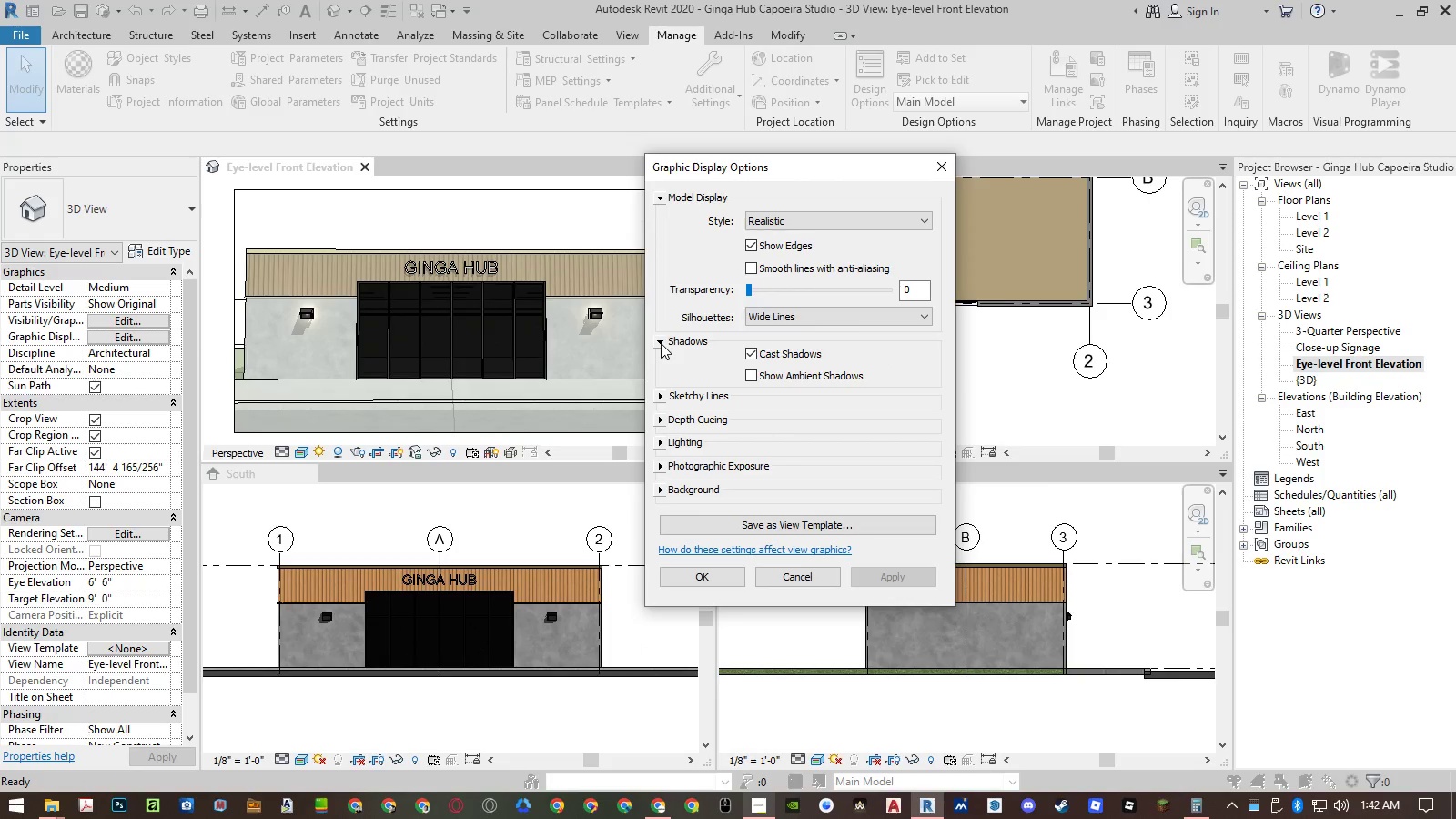 
left_click([661, 343])
 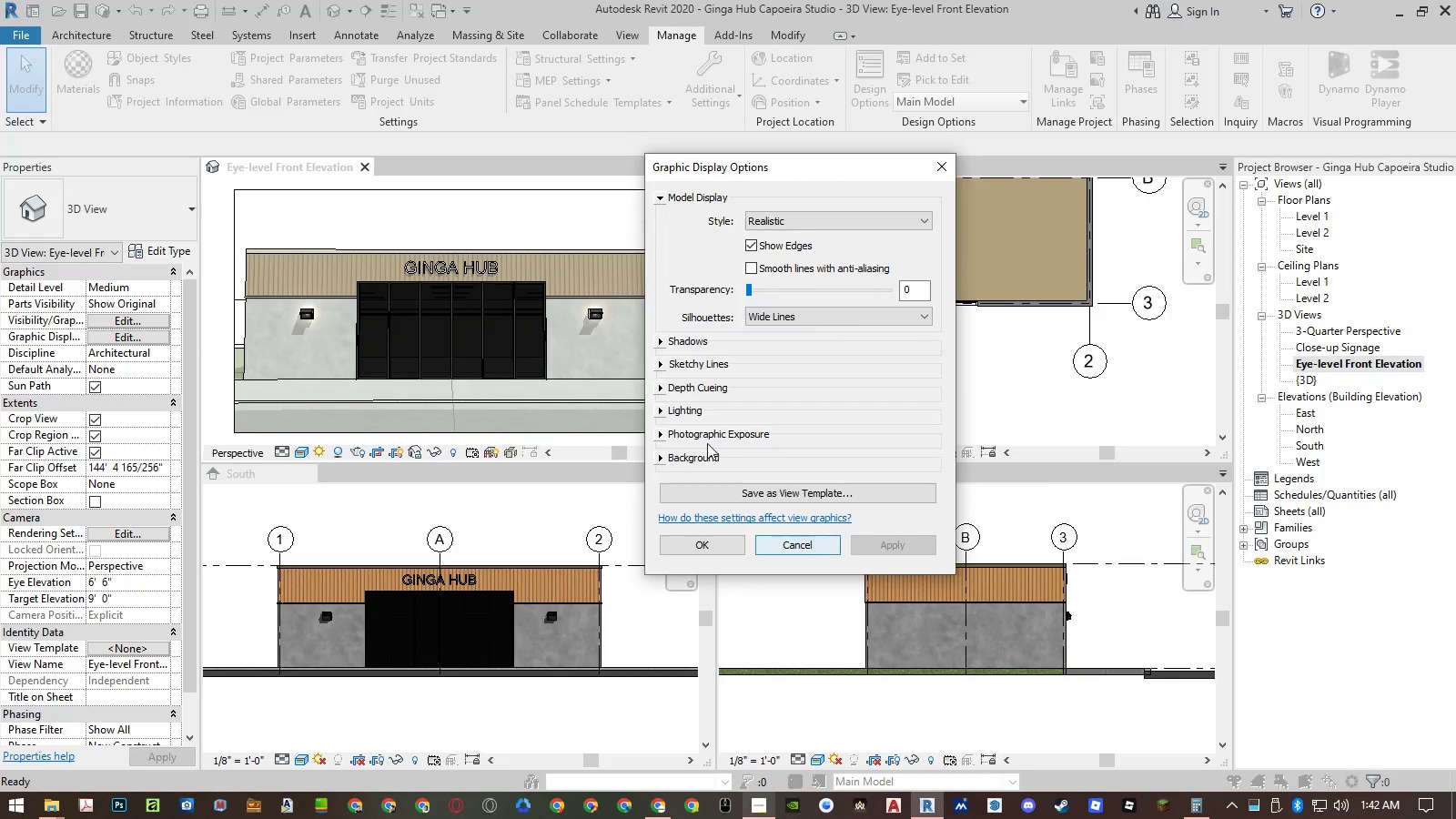 
left_click([663, 363])
 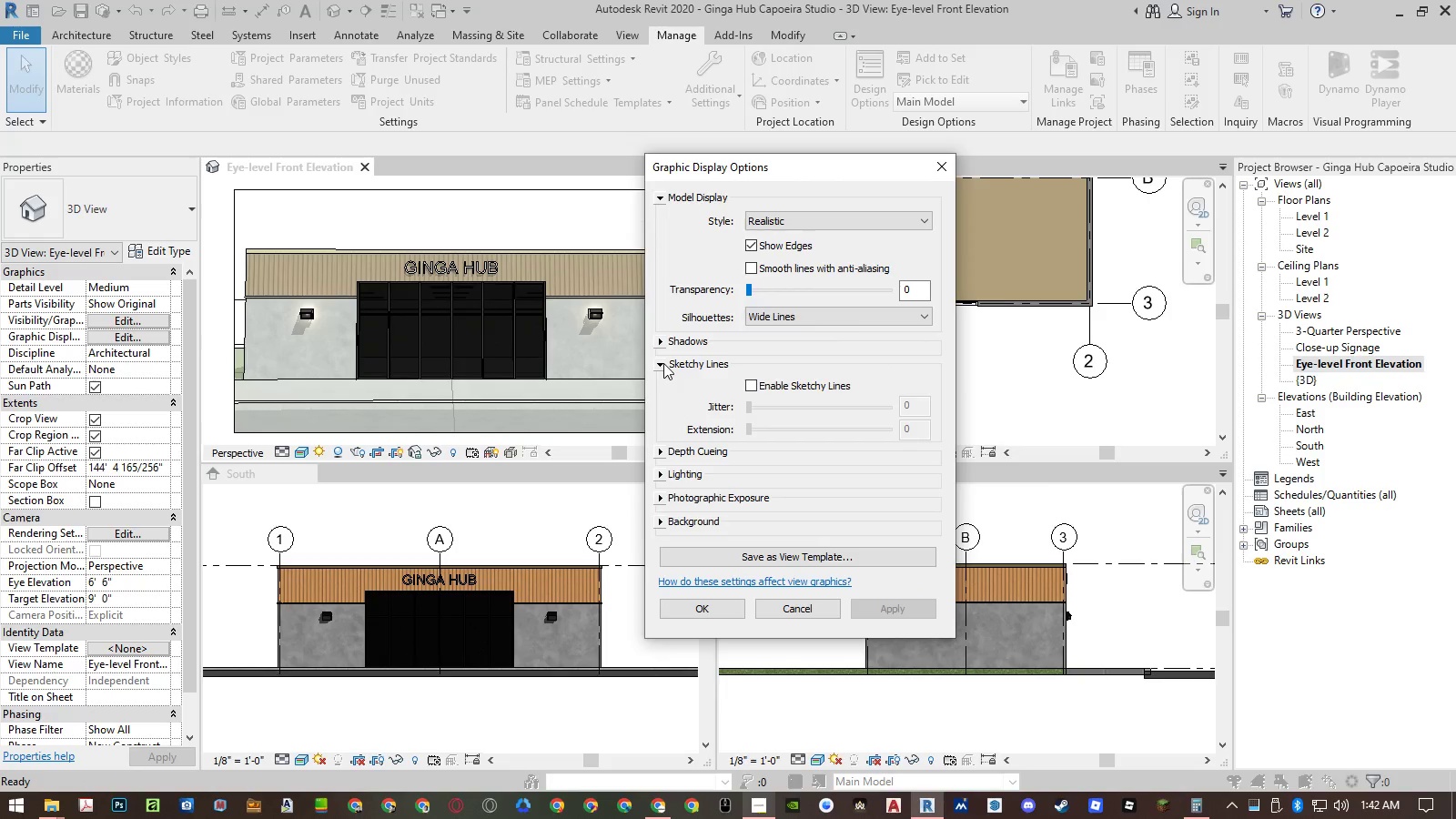 
left_click([663, 363])
 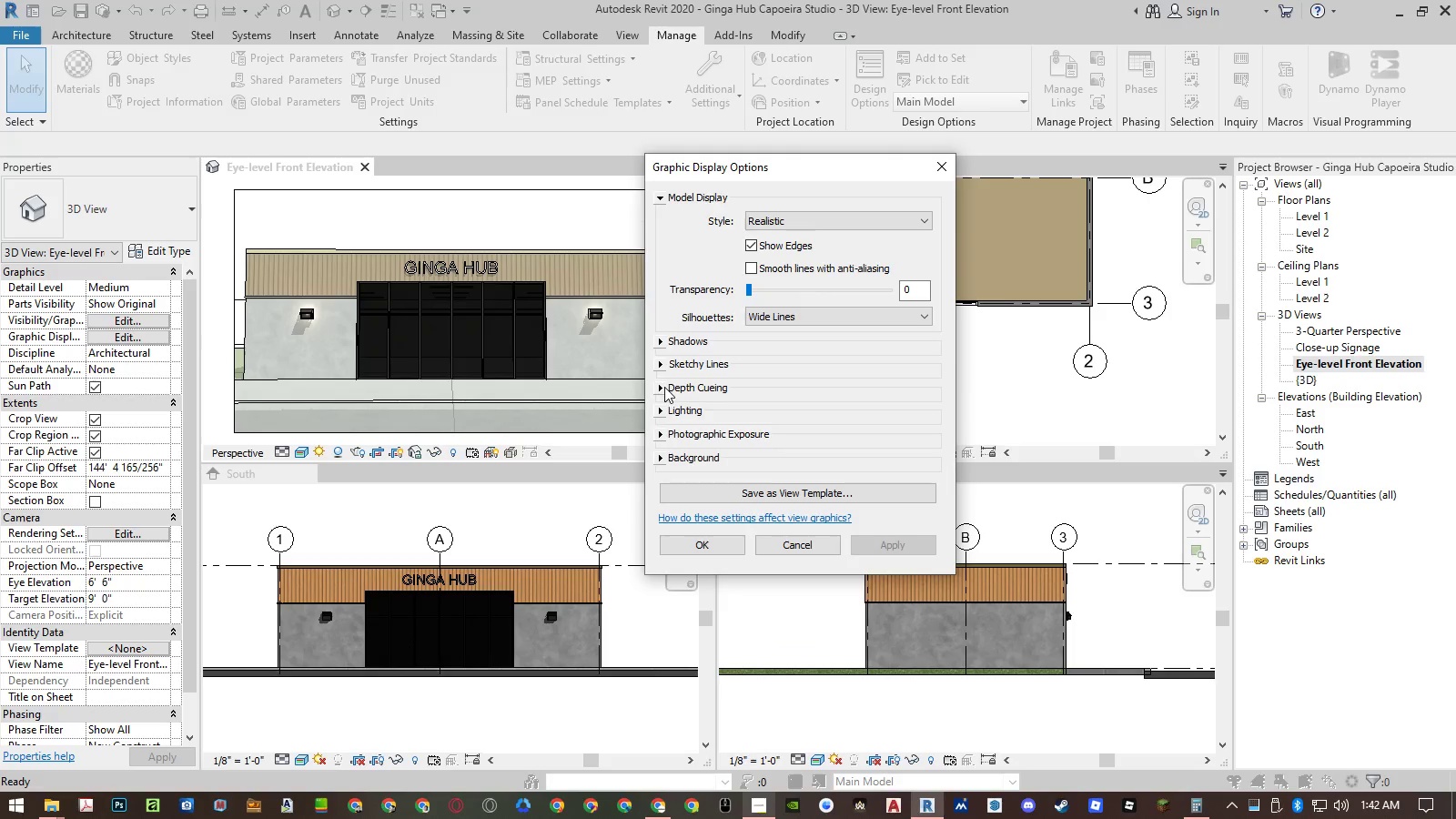 
left_click([663, 389])
 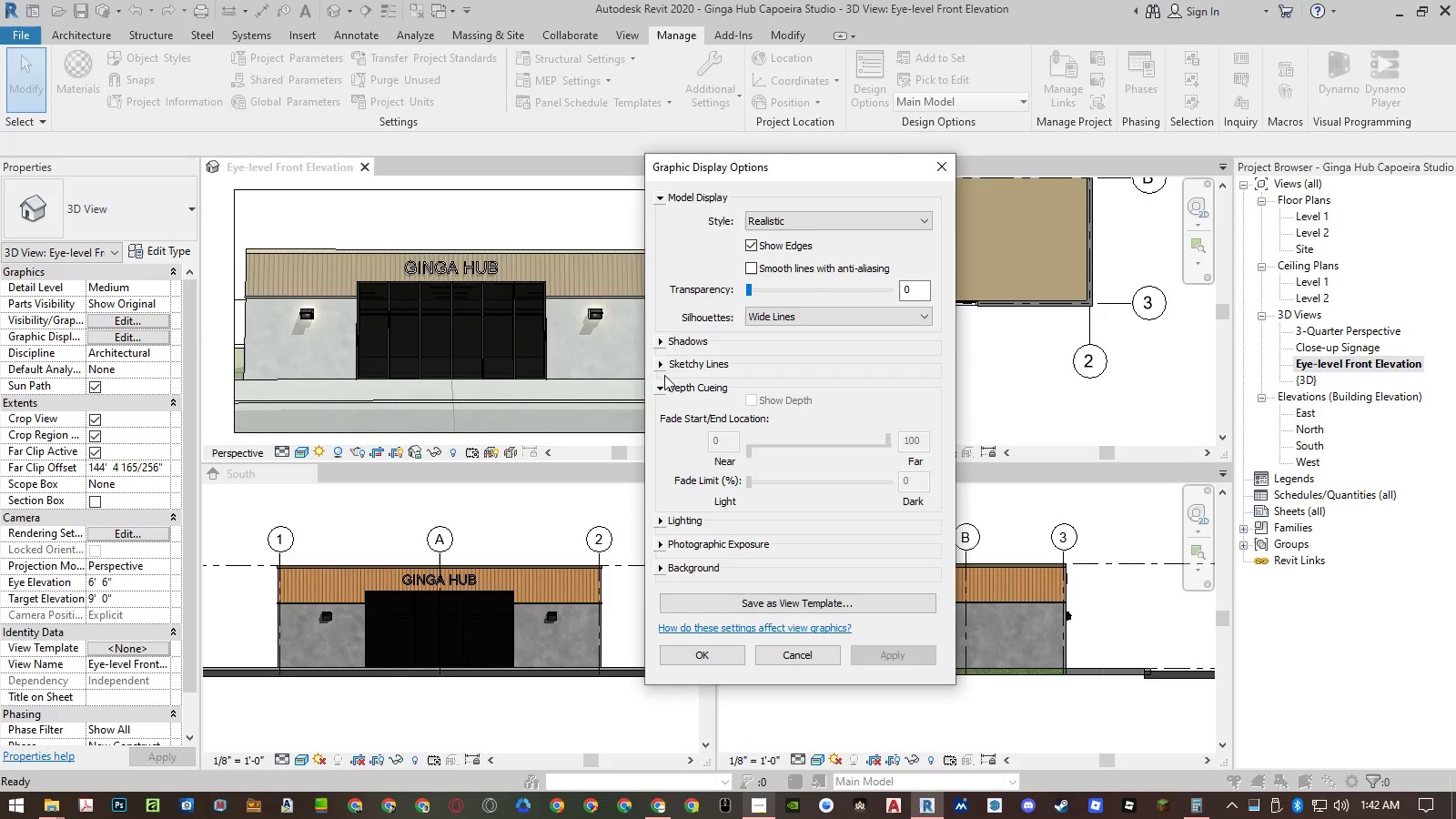 
left_click([664, 369])
 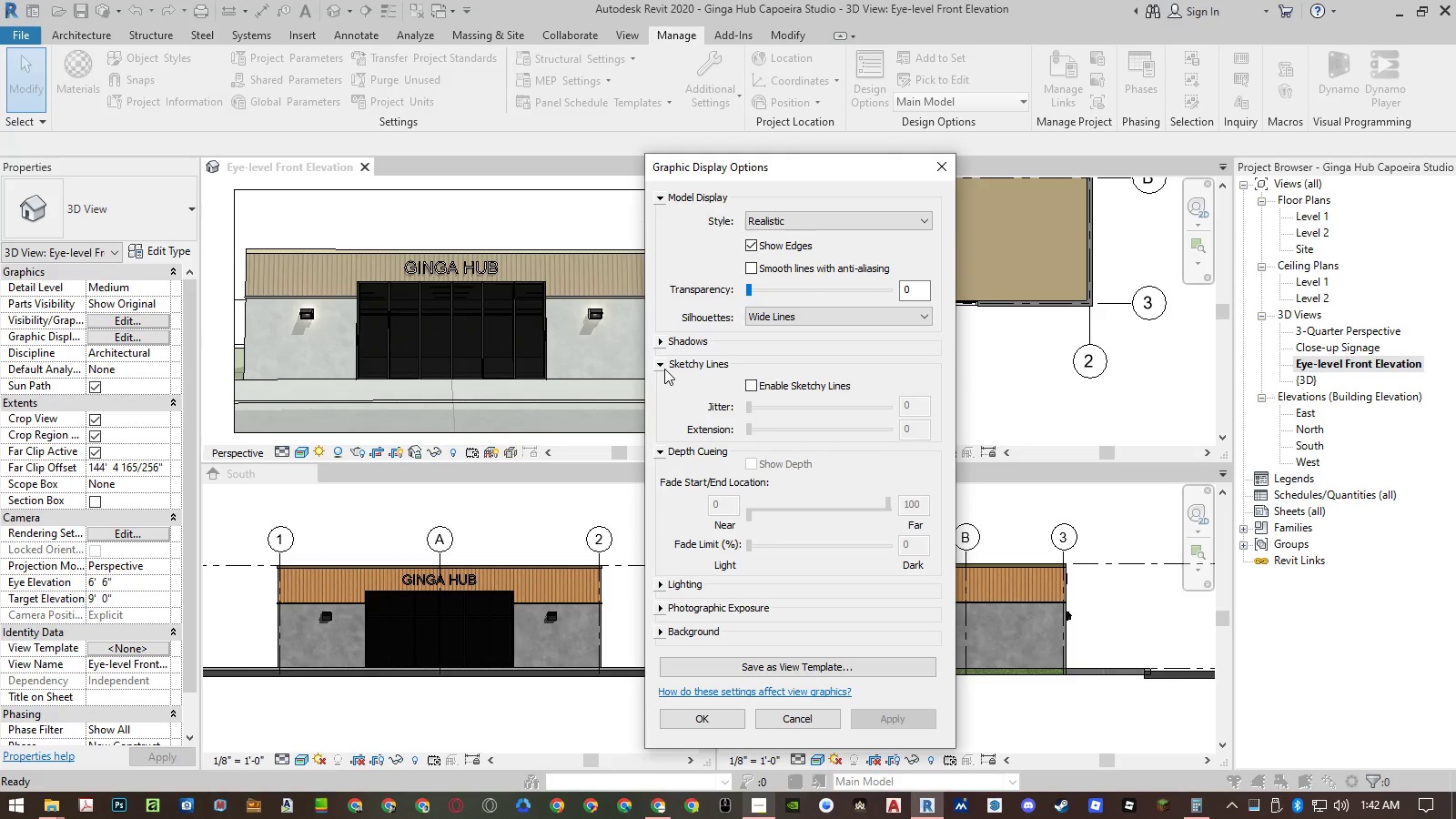 
left_click([664, 369])
 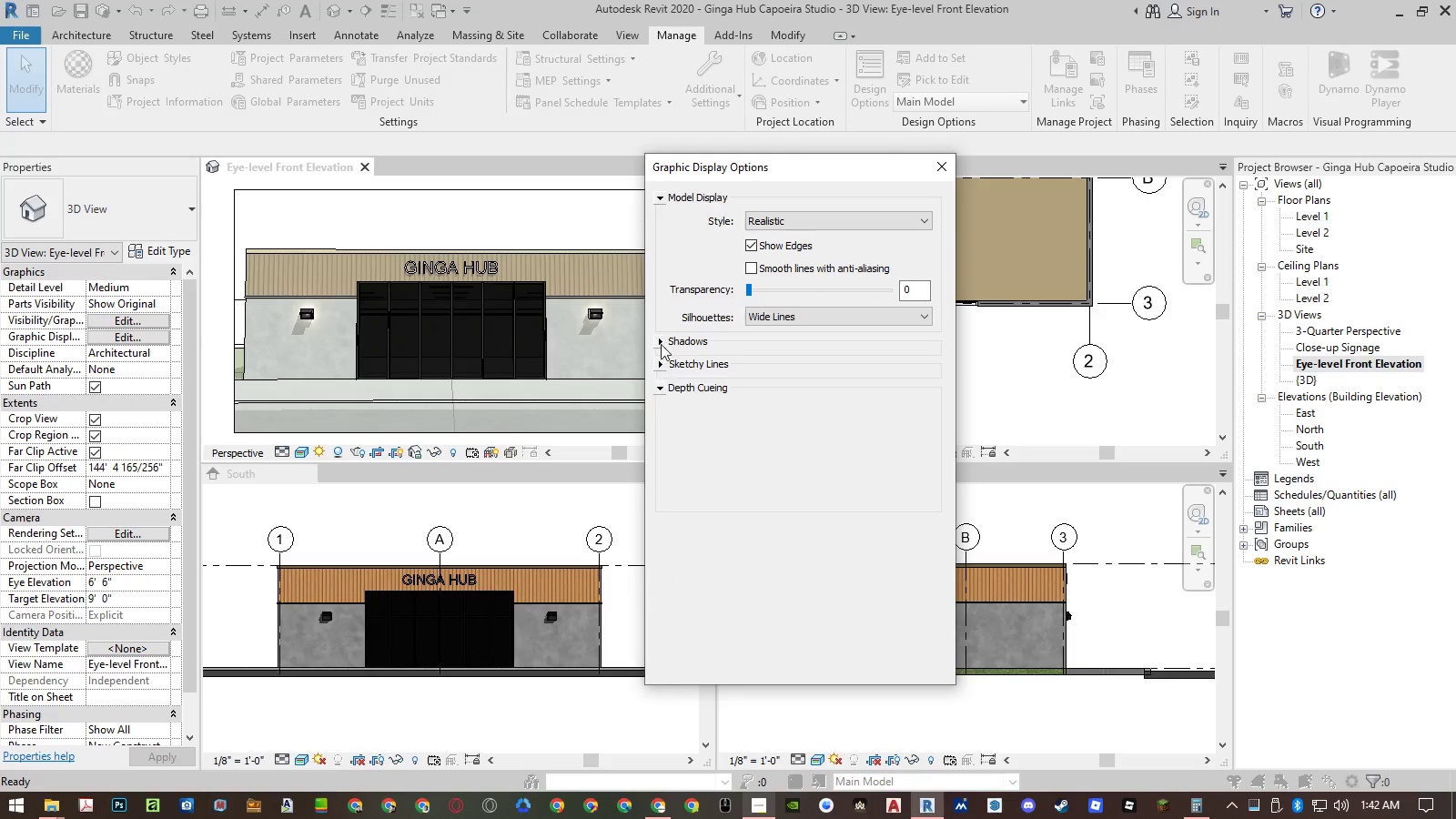 
double_click([661, 343])
 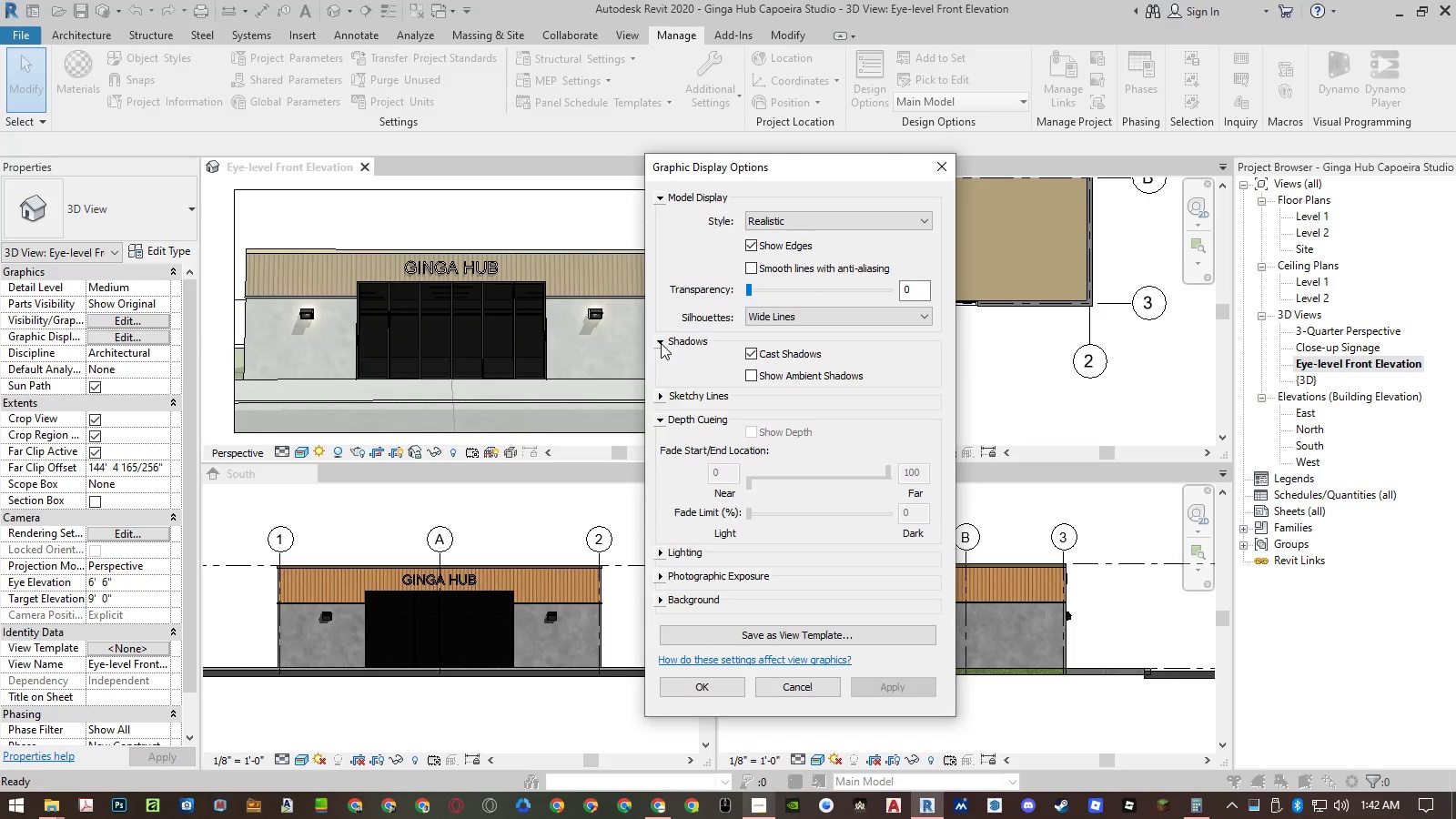 
left_click([661, 343])
 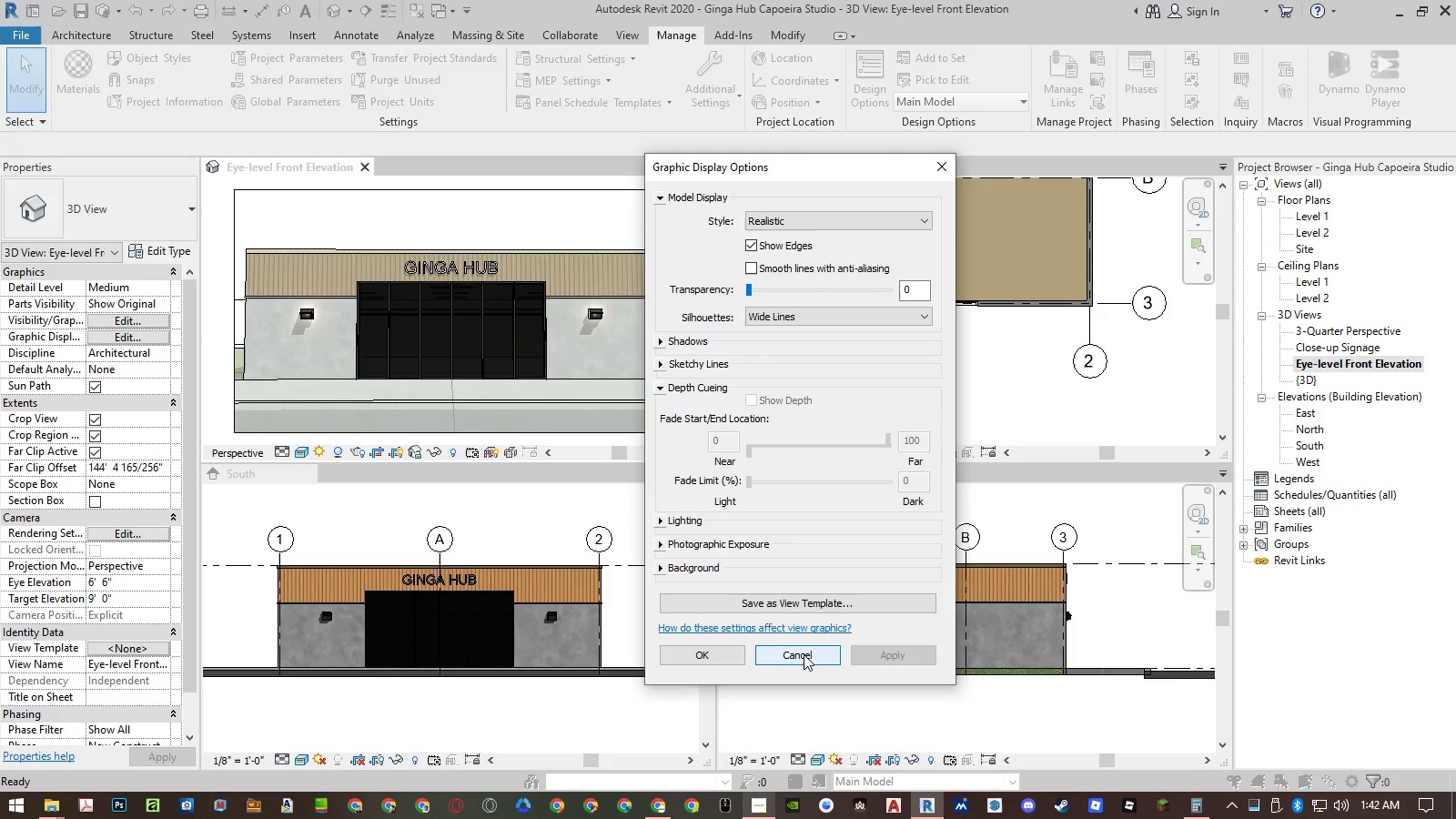 
left_click([804, 654])
 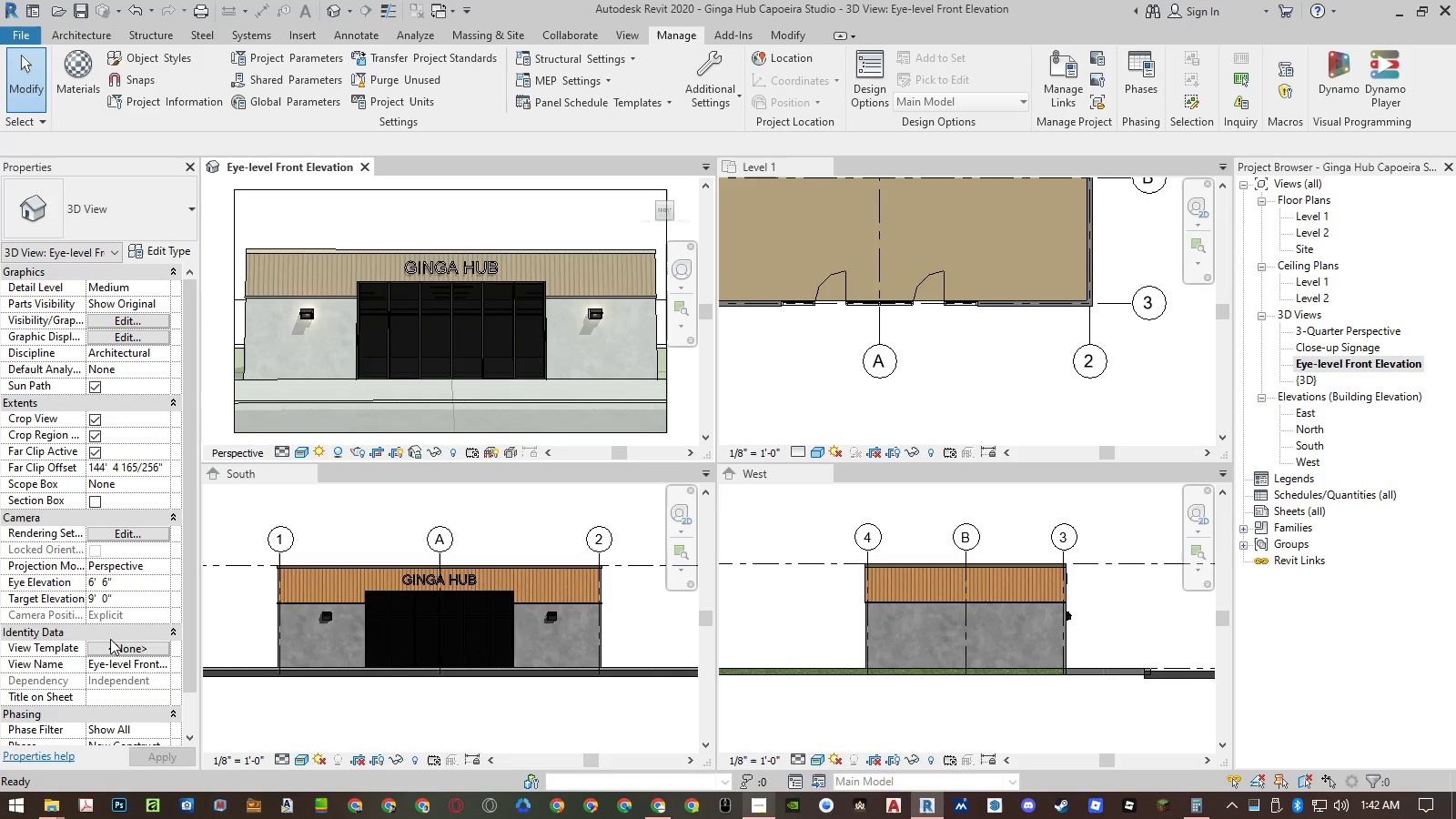 
left_click([117, 645])
 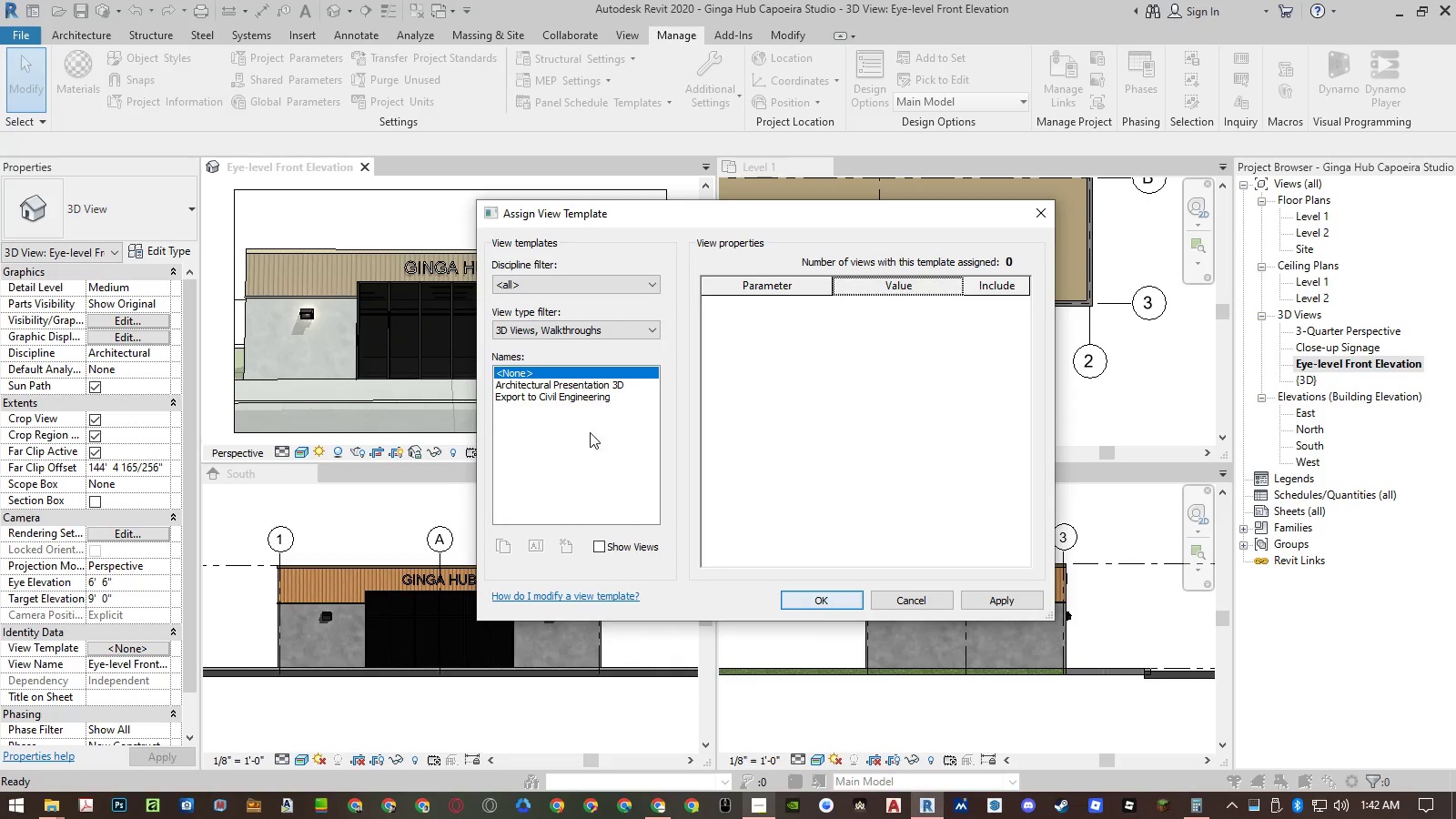 
left_click([558, 385])
 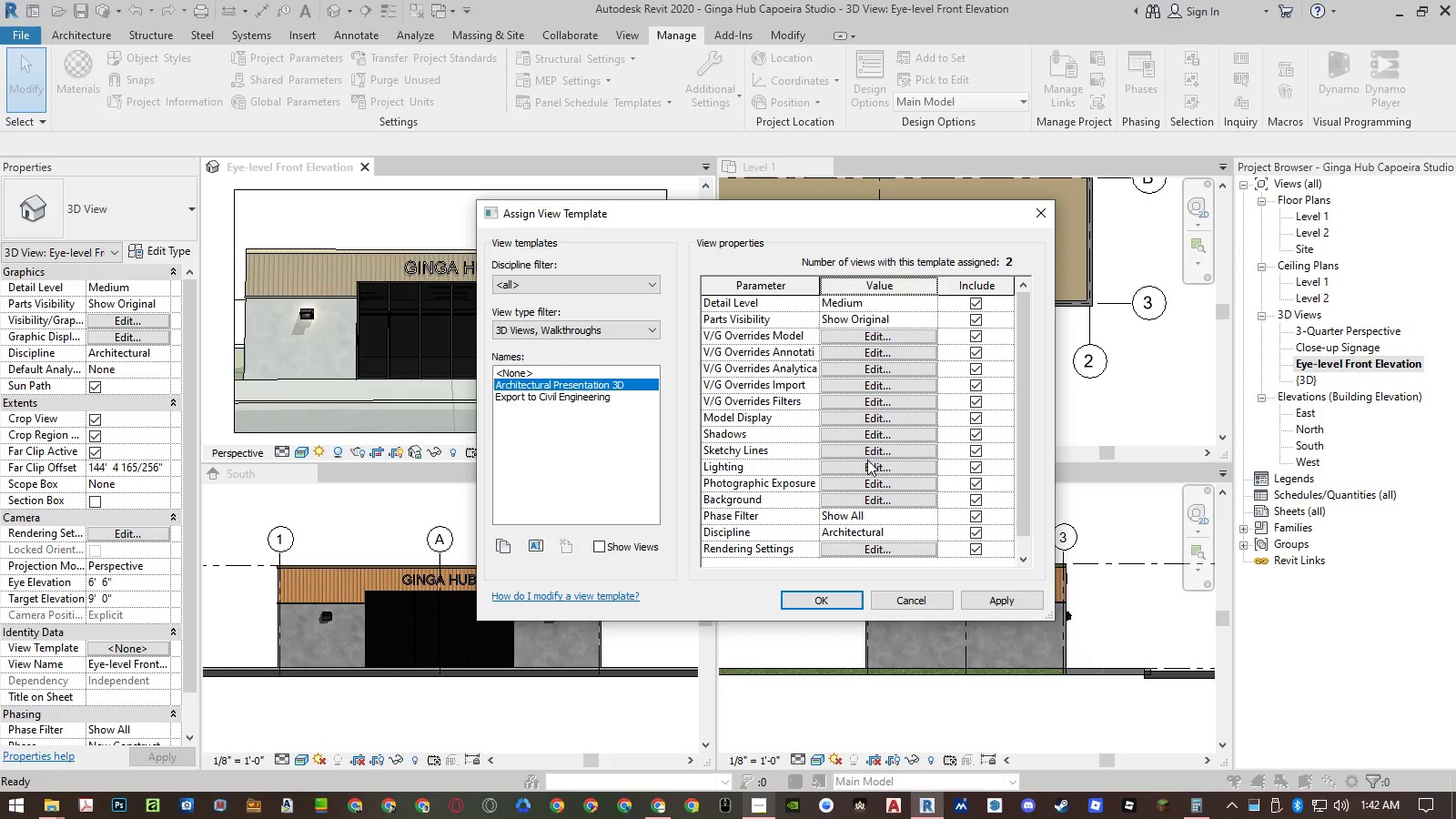 
left_click([869, 435])
 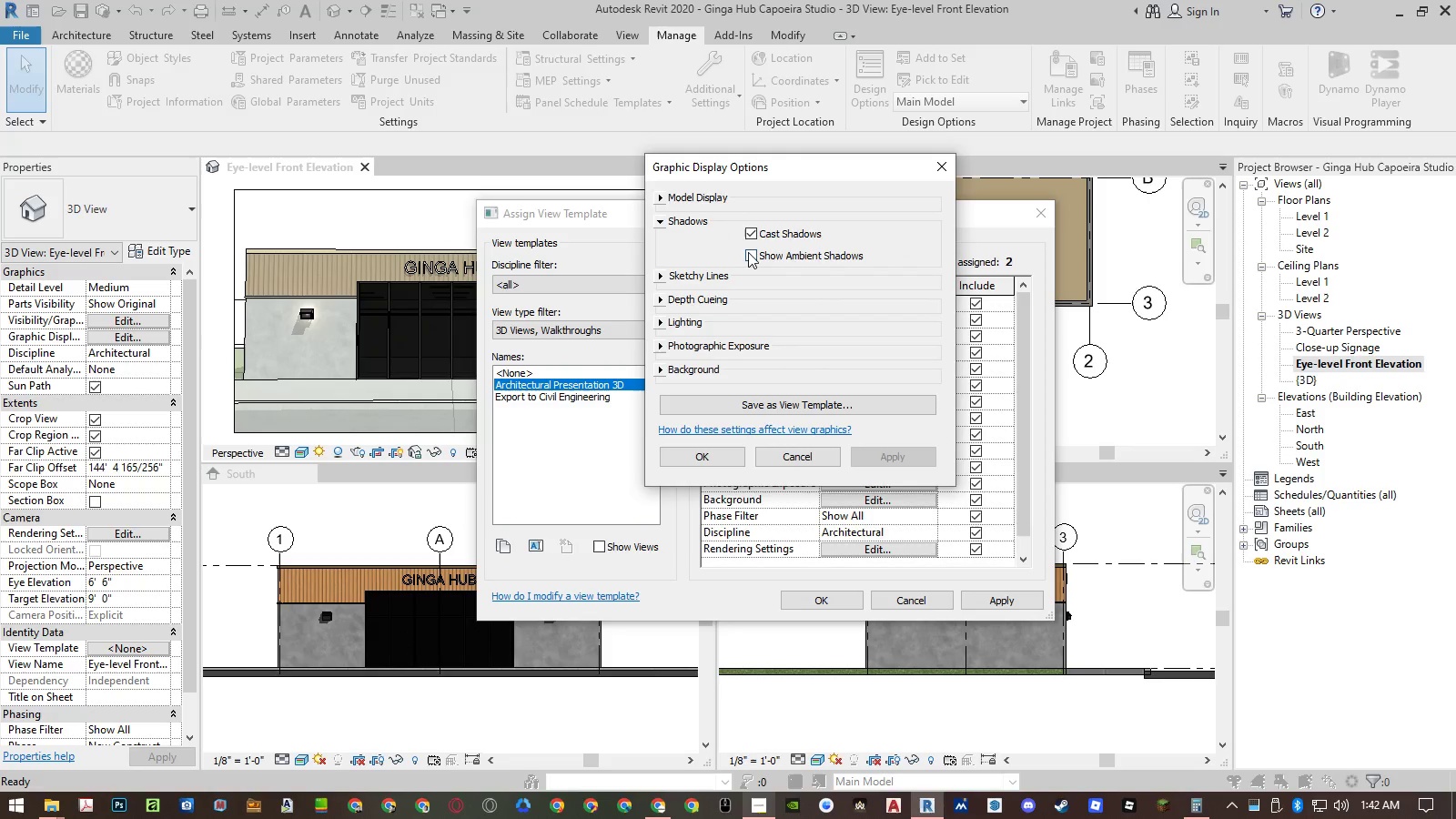 
left_click([706, 460])
 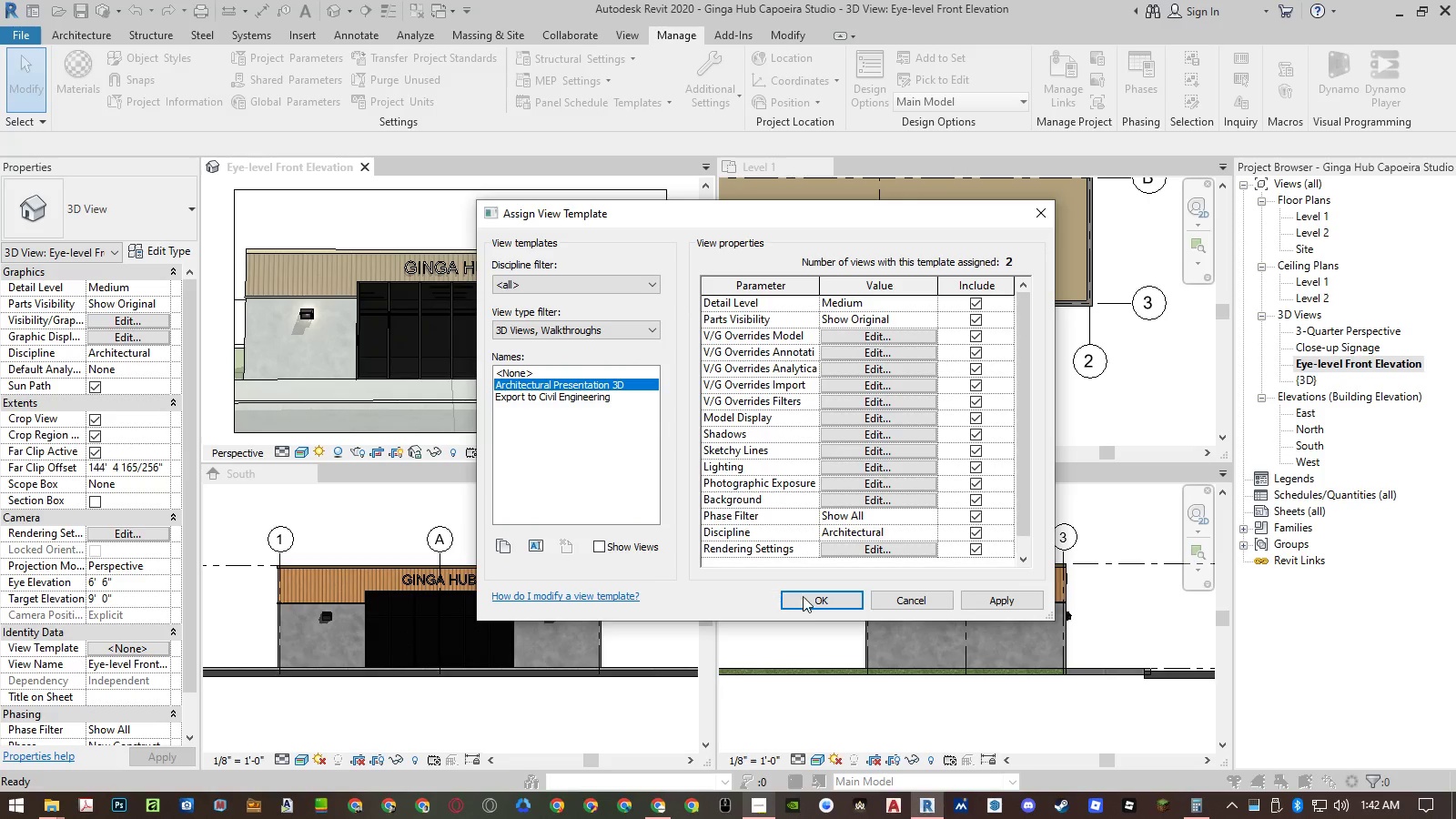 
left_click([811, 600])
 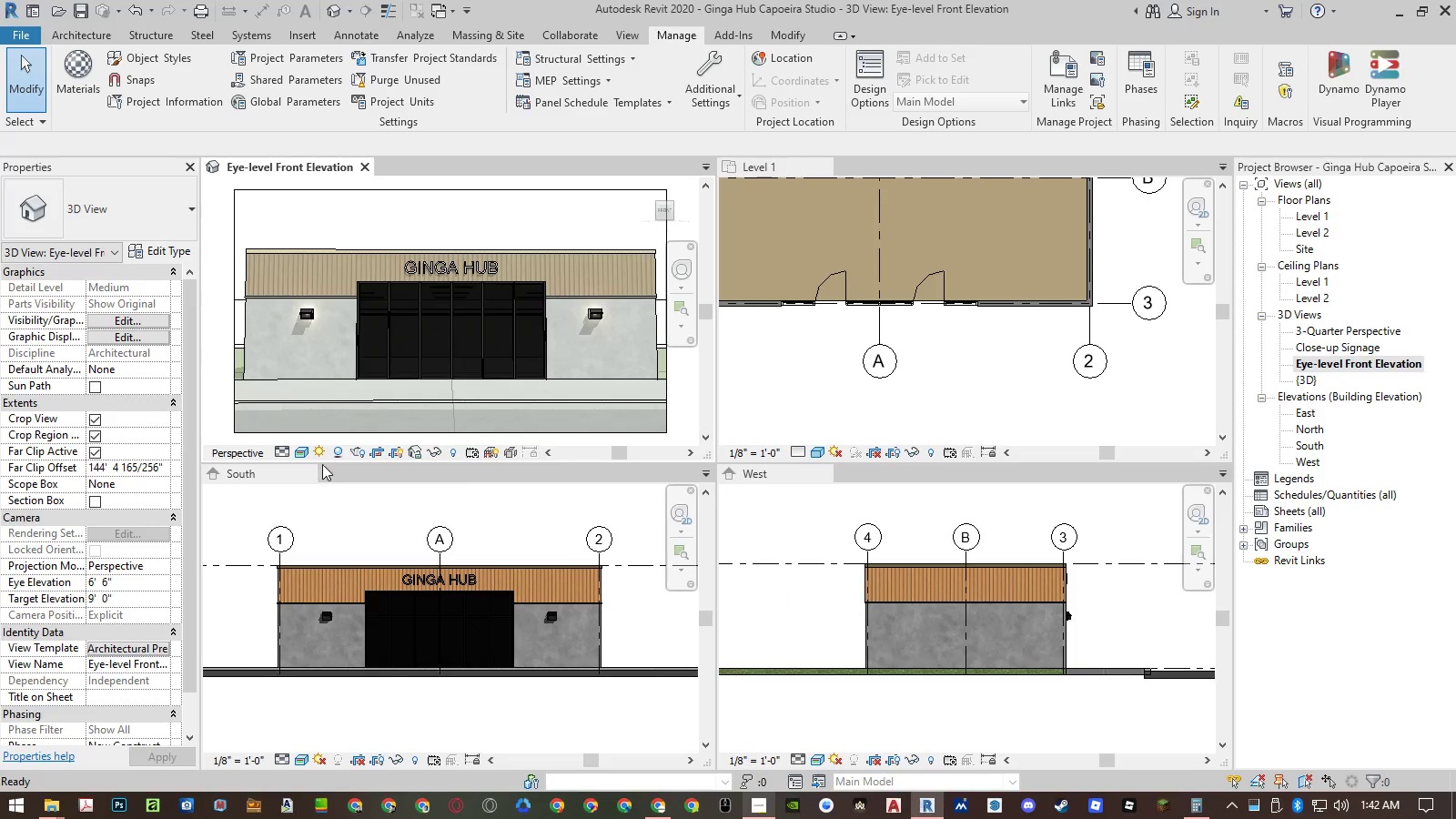 
left_click([217, 416])
 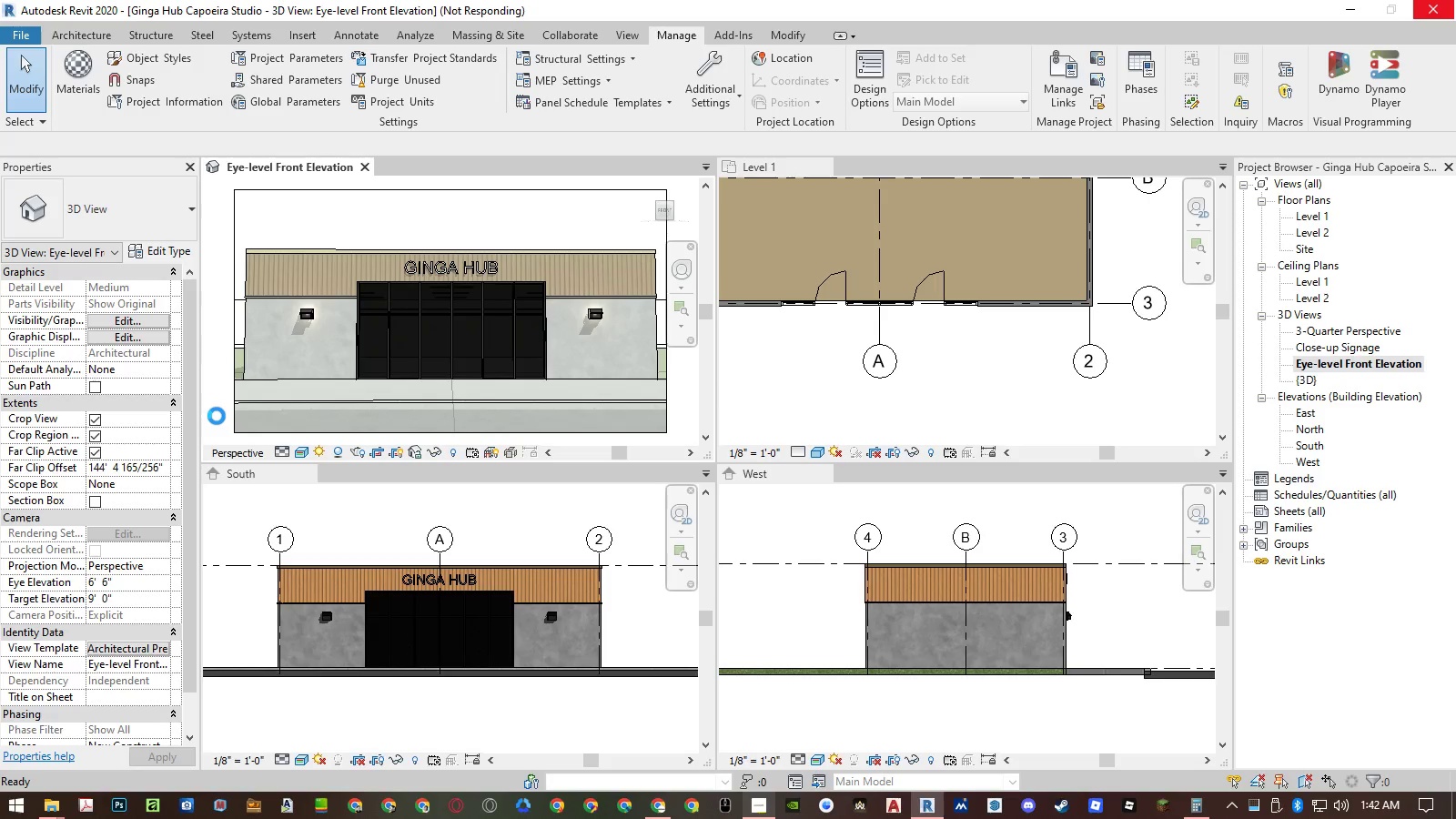 
wait(5.75)
 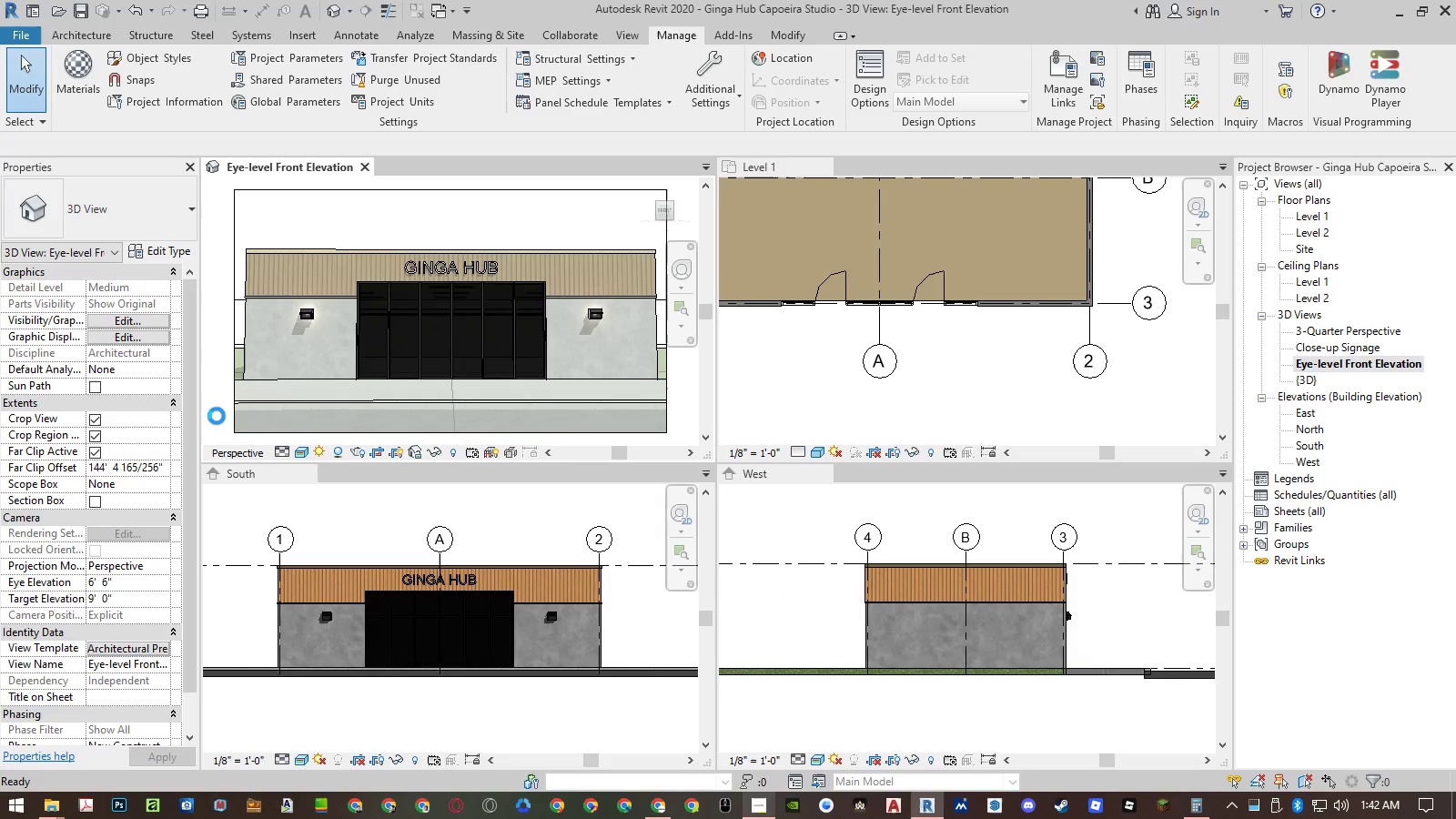 
left_click([217, 416])
 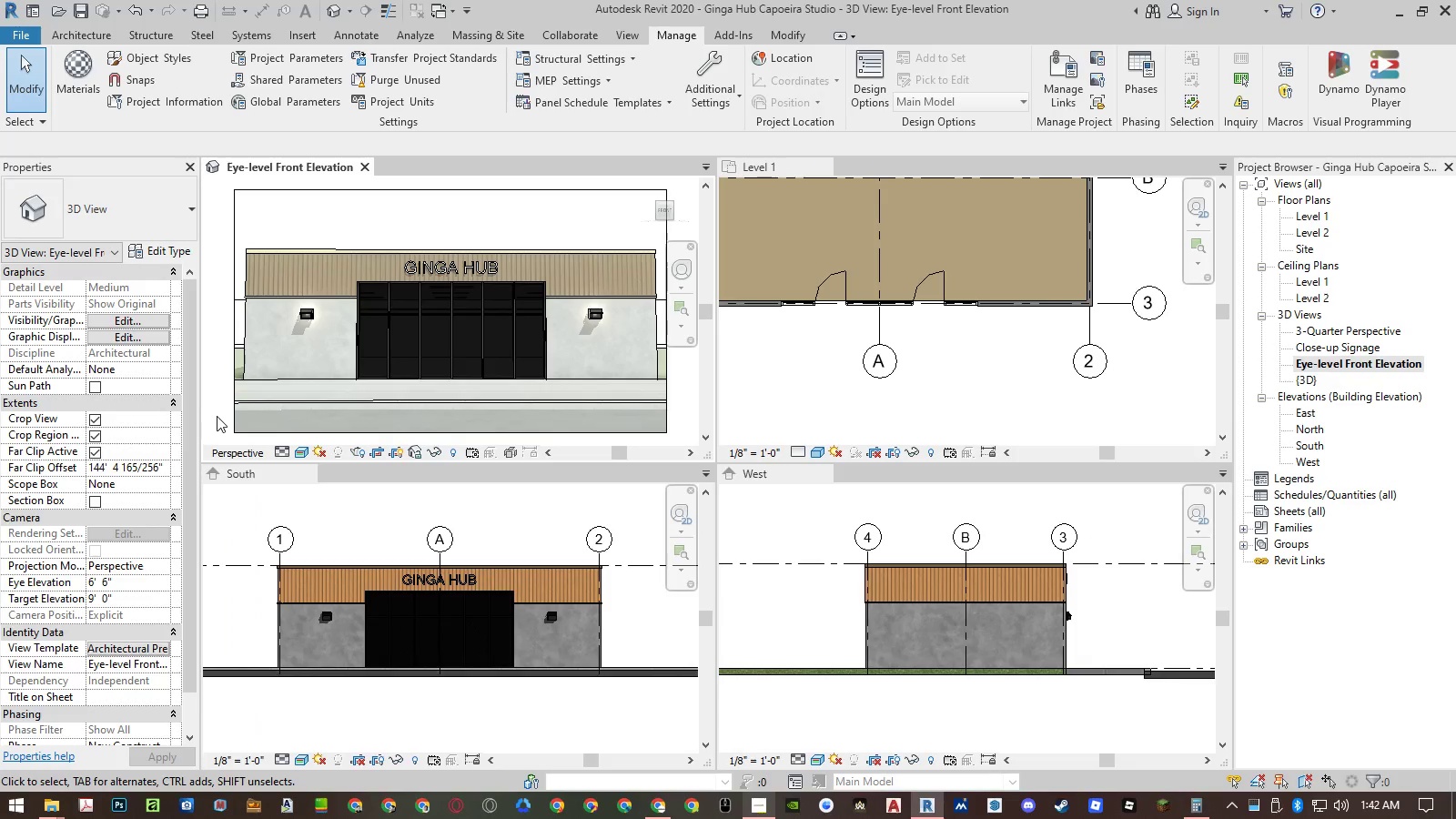 
key(Control+S)
 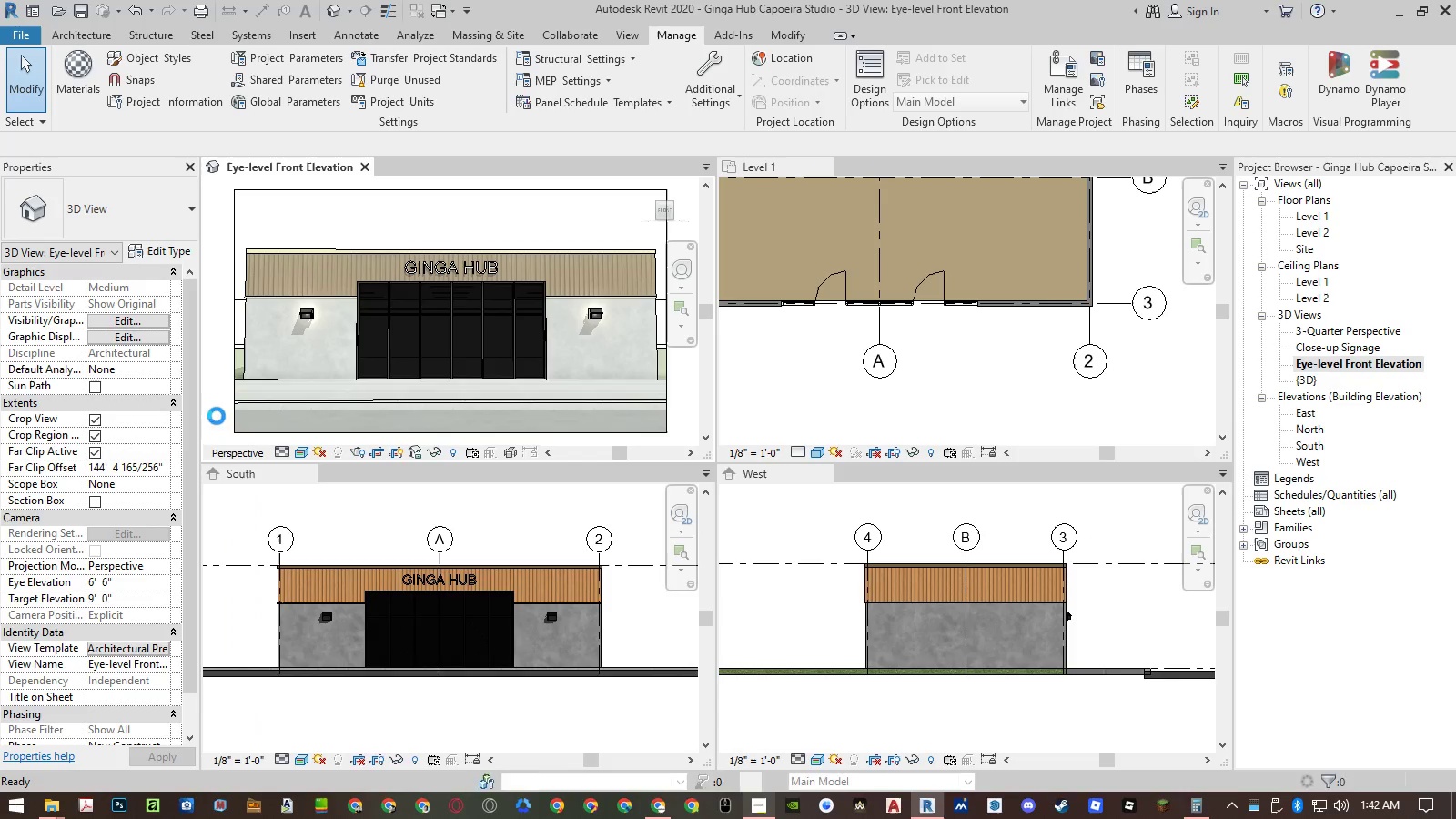 
type(rr)
 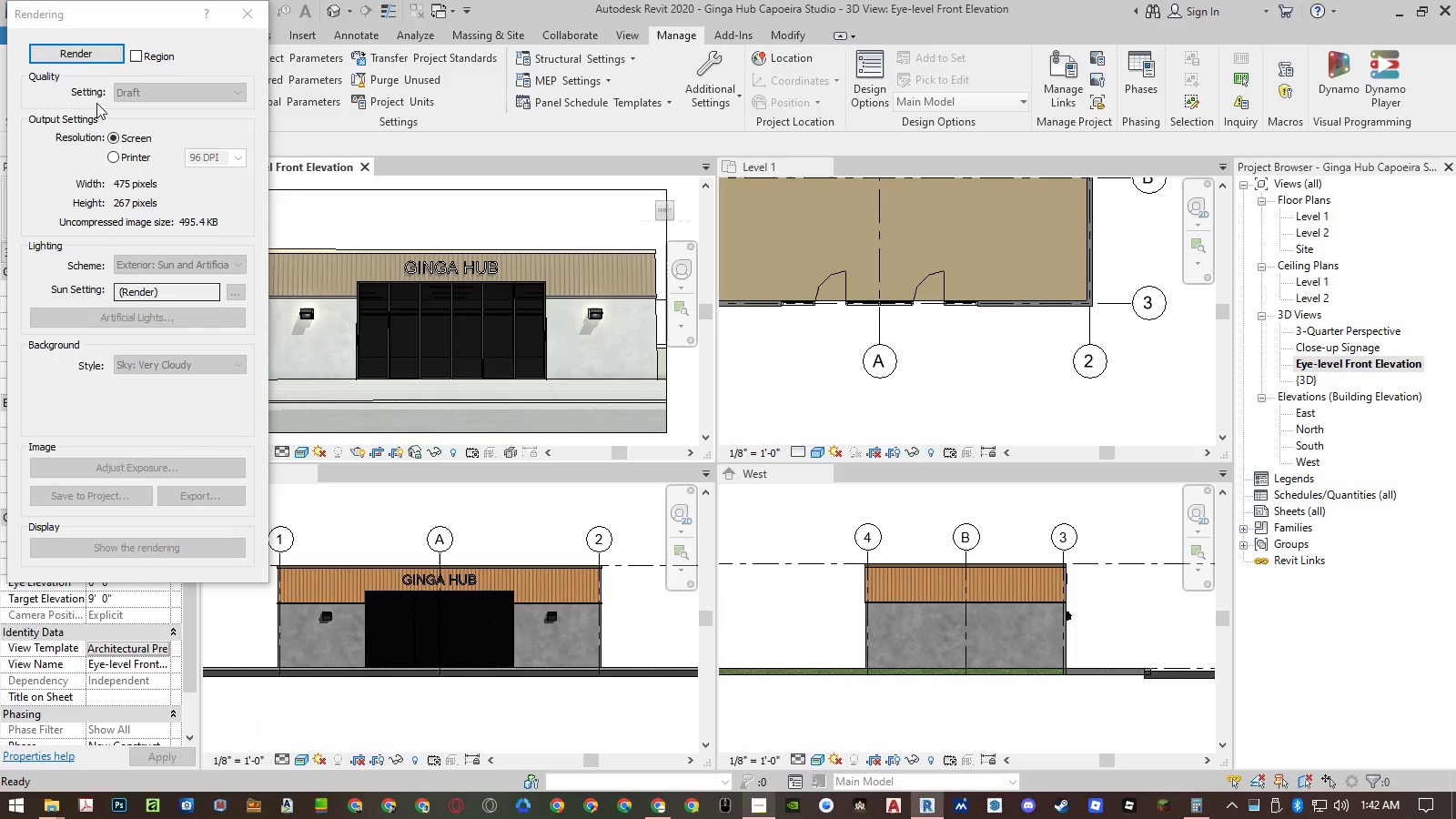 
left_click([86, 62])
 